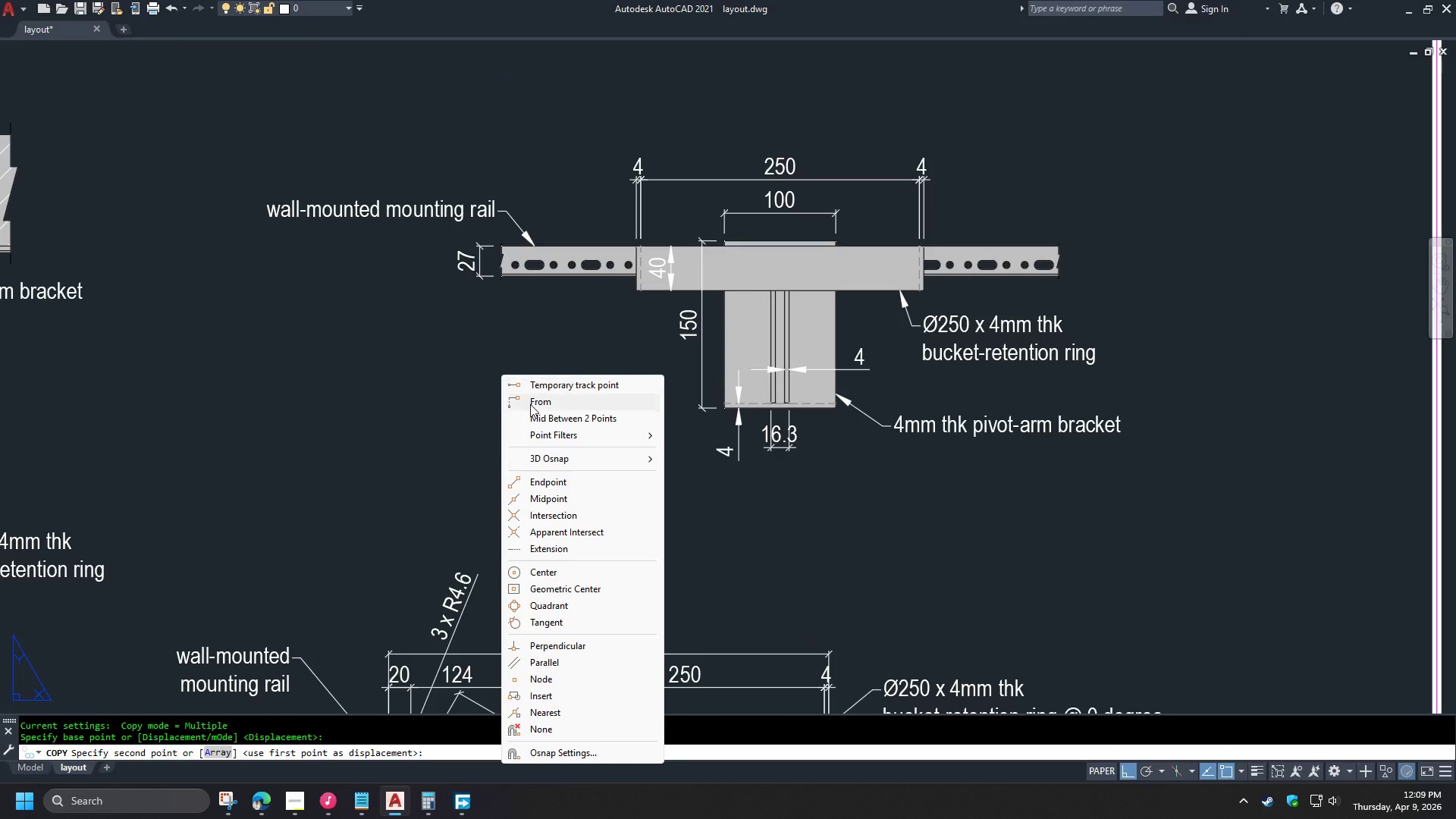 
left_click([531, 404])
 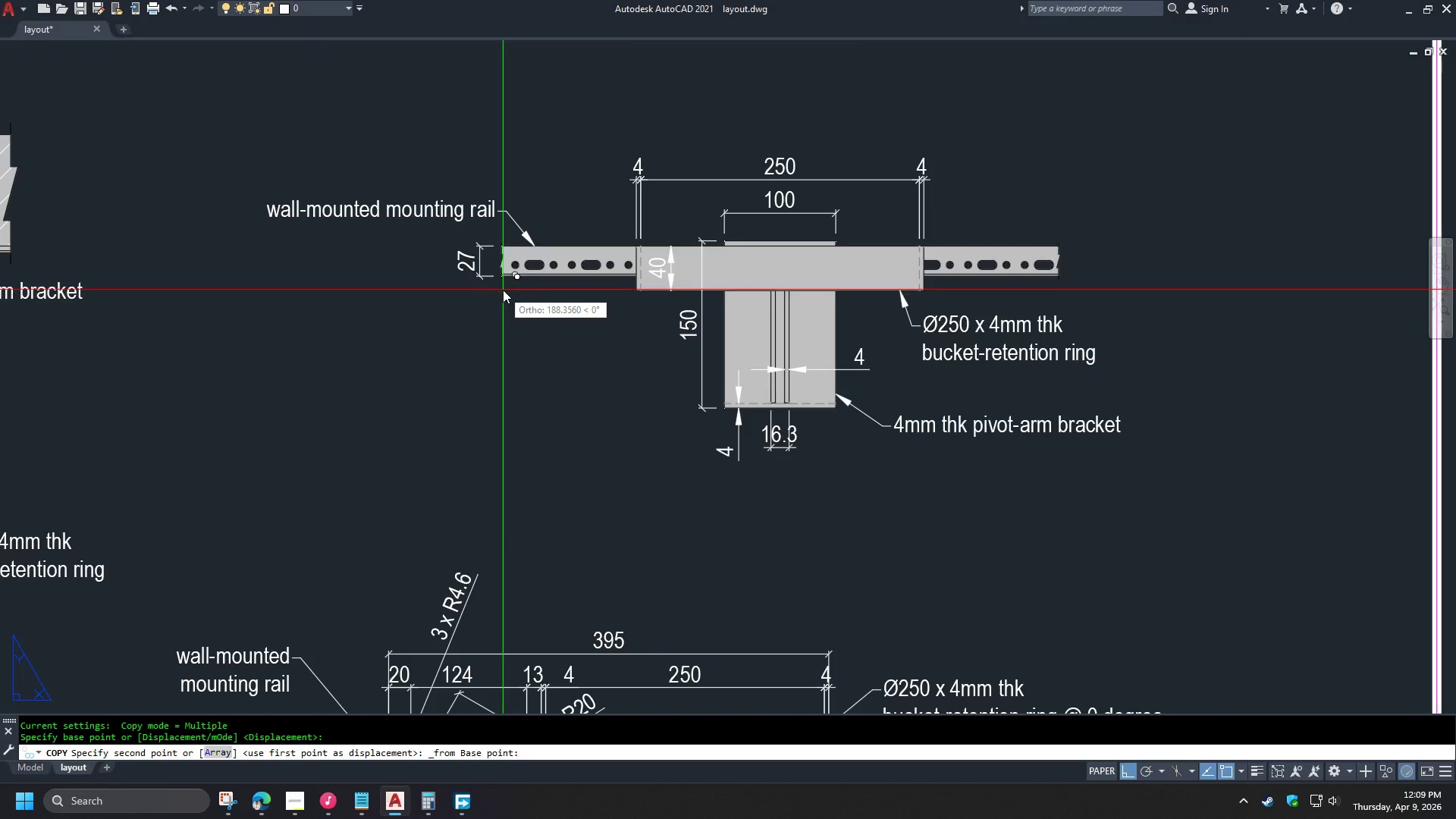 
scroll: coordinate [513, 406], scroll_direction: up, amount: 1.0
 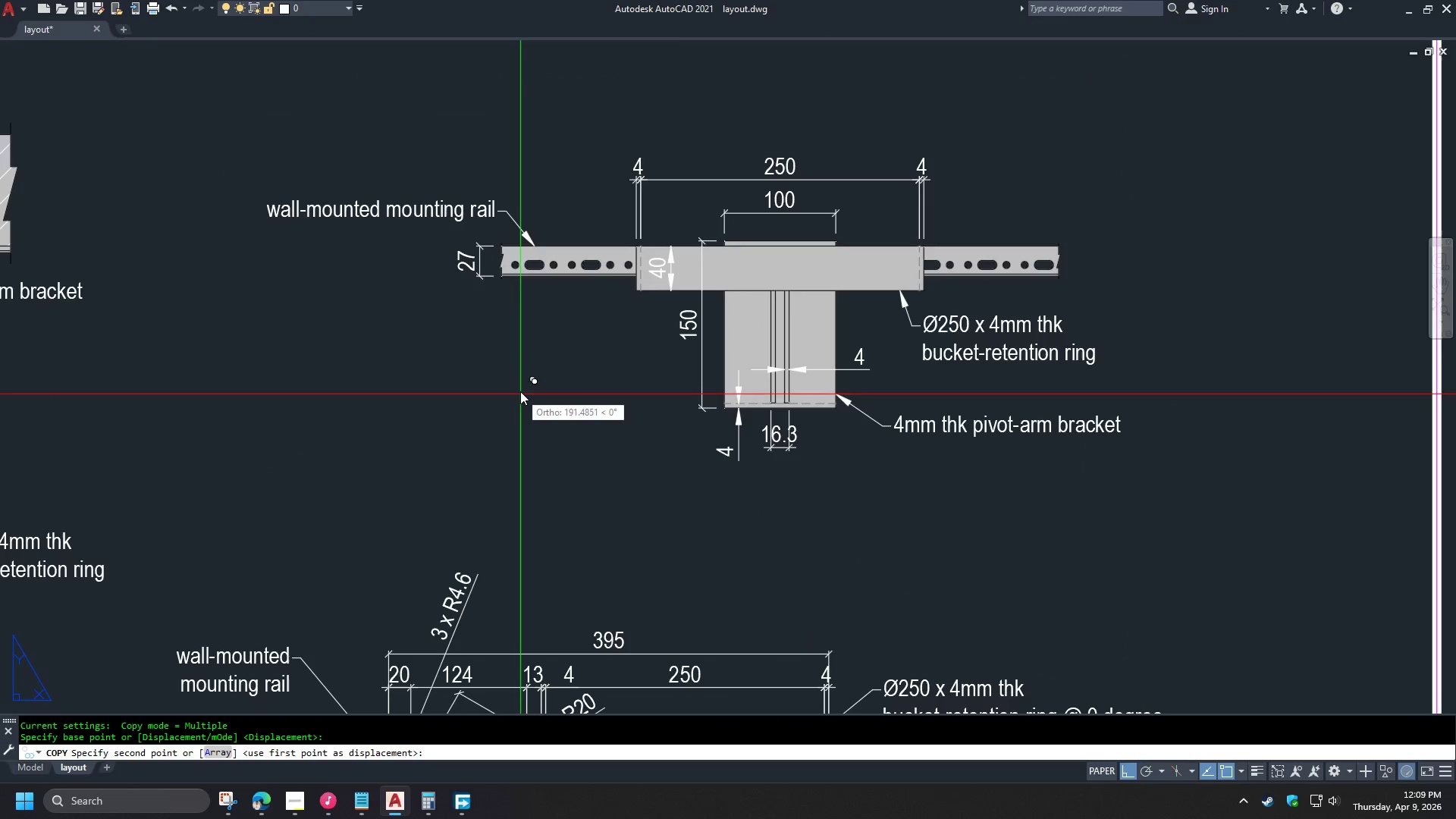 
left_click([515, 262])
 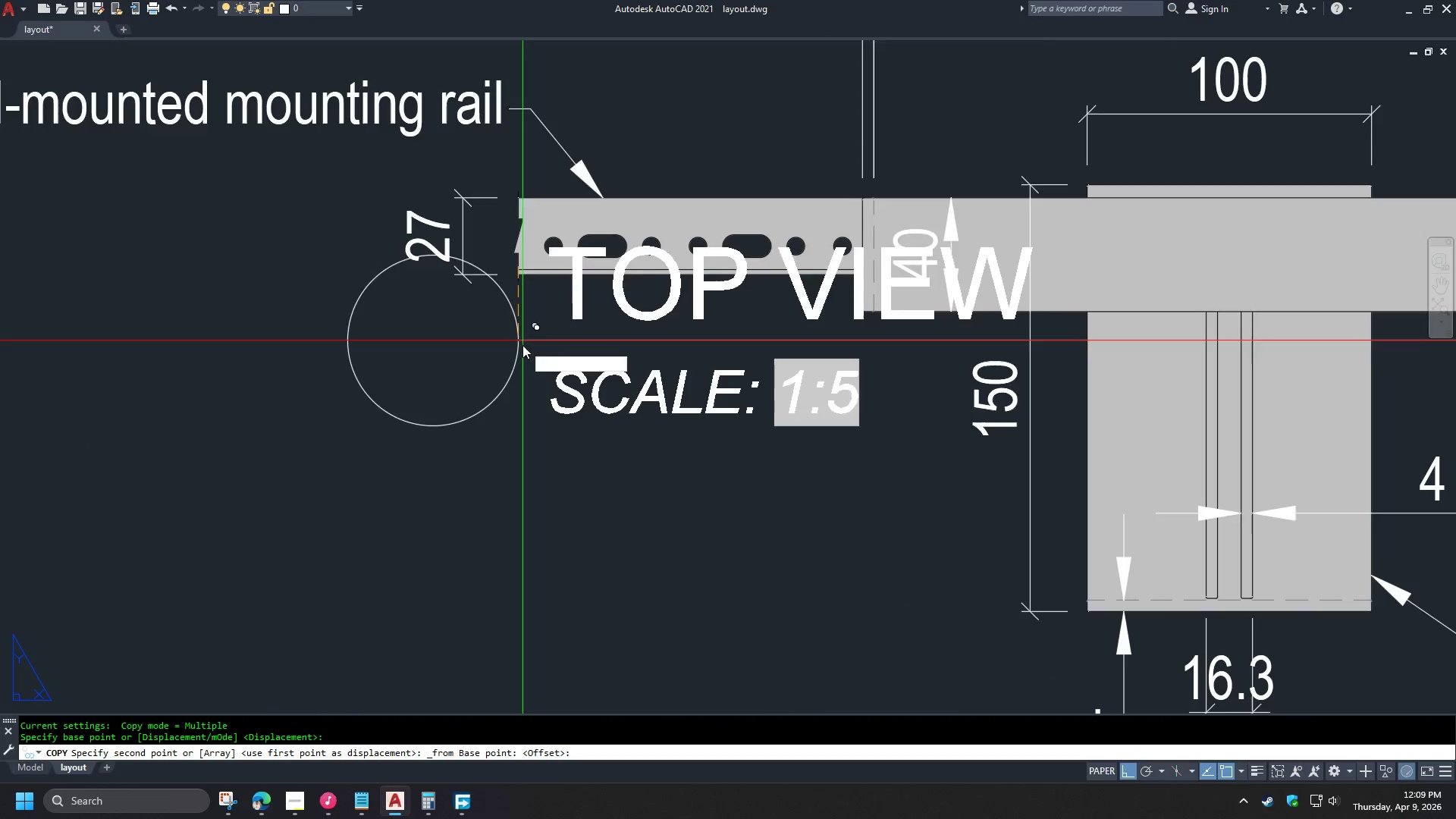 
scroll: coordinate [490, 275], scroll_direction: up, amount: 2.0
 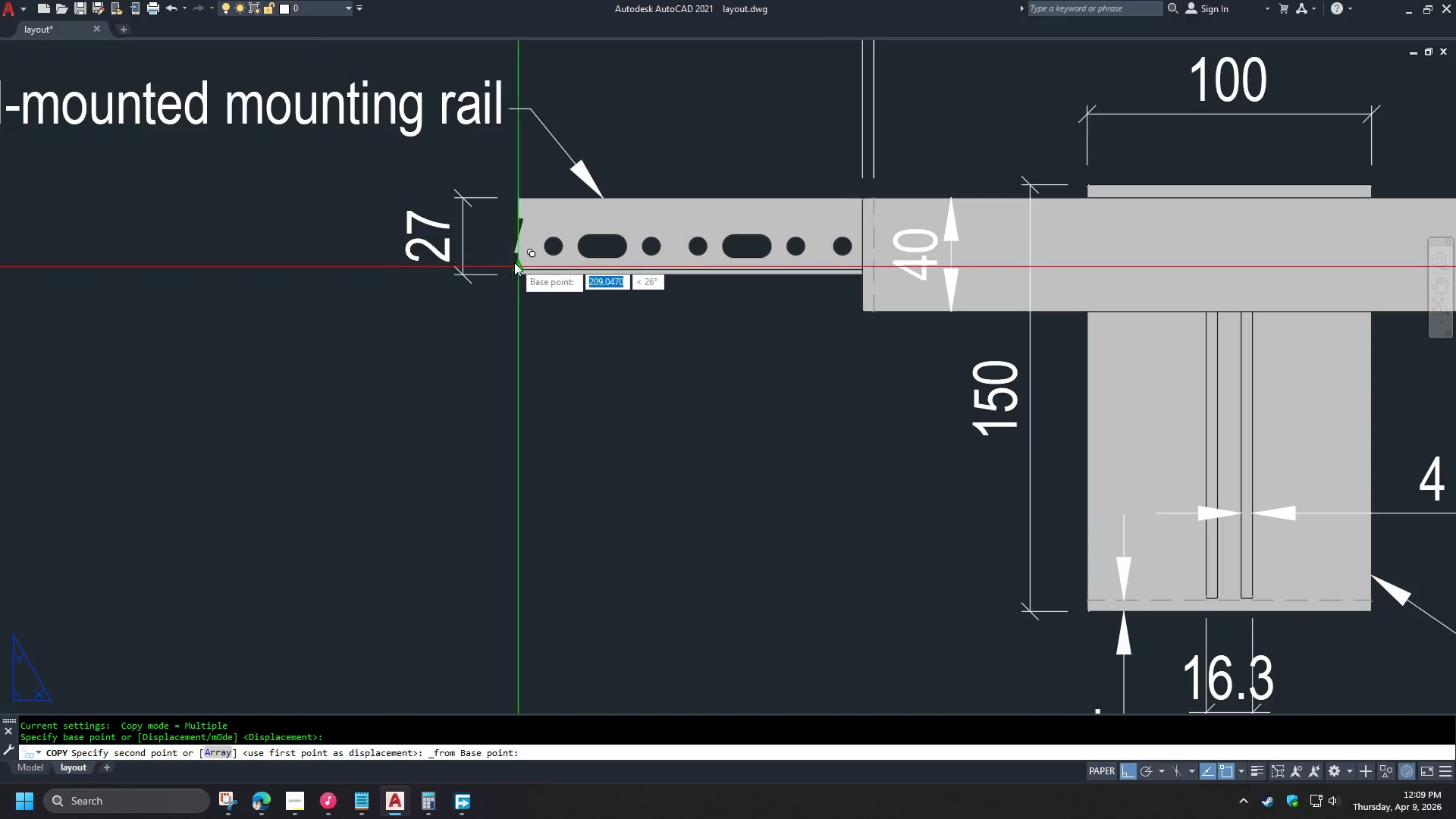 
scroll: coordinate [513, 293], scroll_direction: down, amount: 3.0
 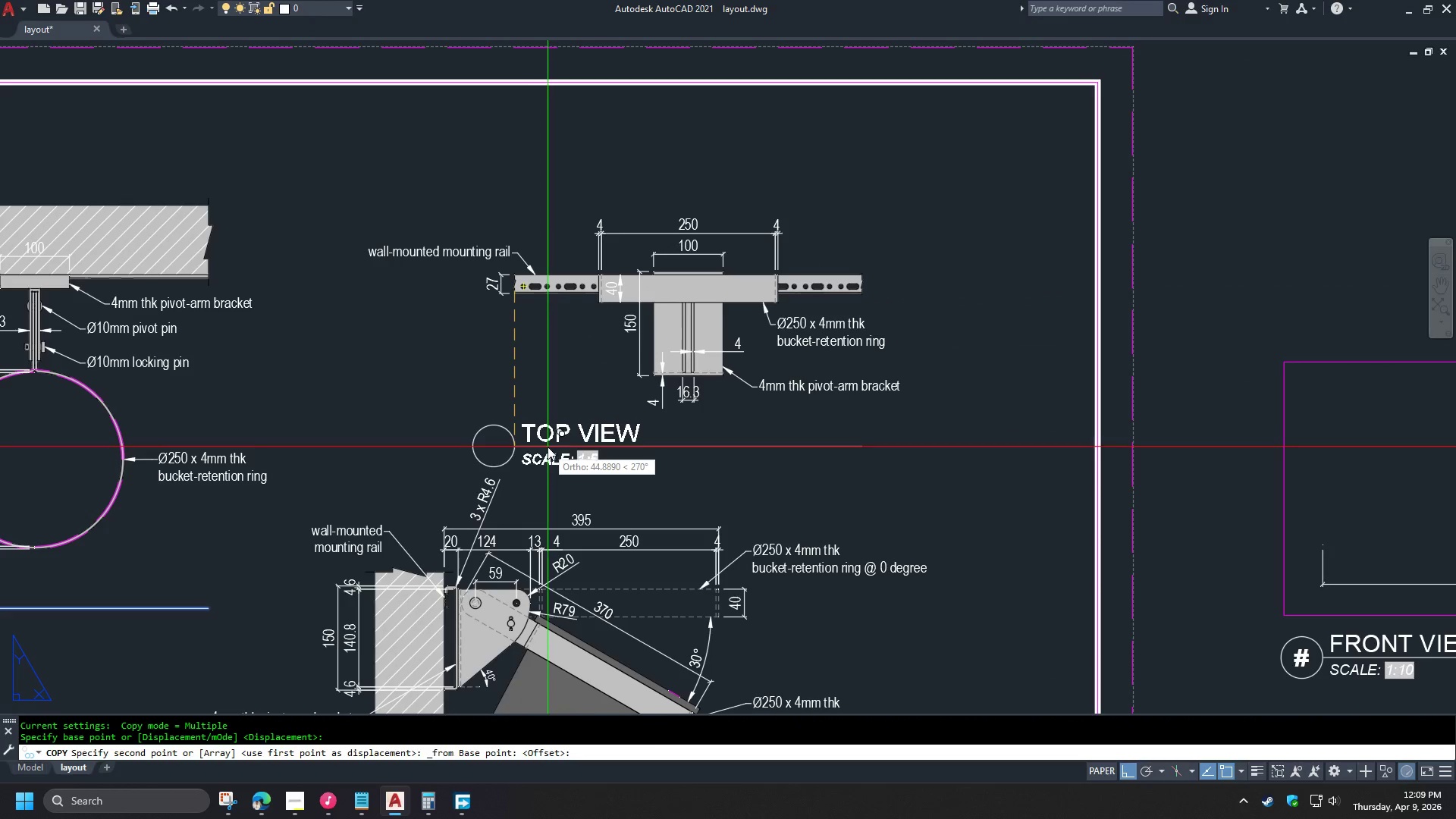 
left_click([623, 196])
 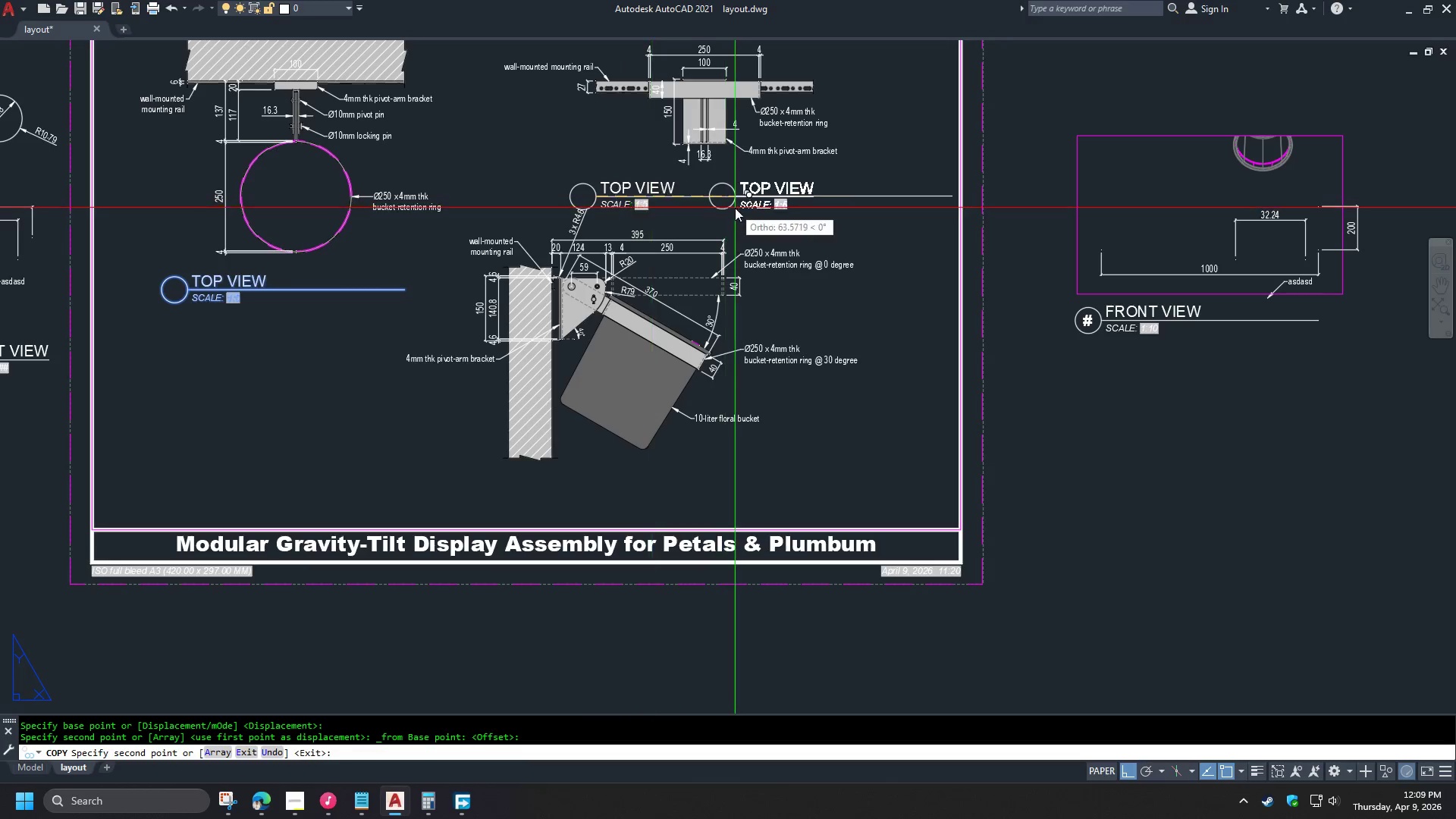 
scroll: coordinate [617, 187], scroll_direction: down, amount: 1.0
 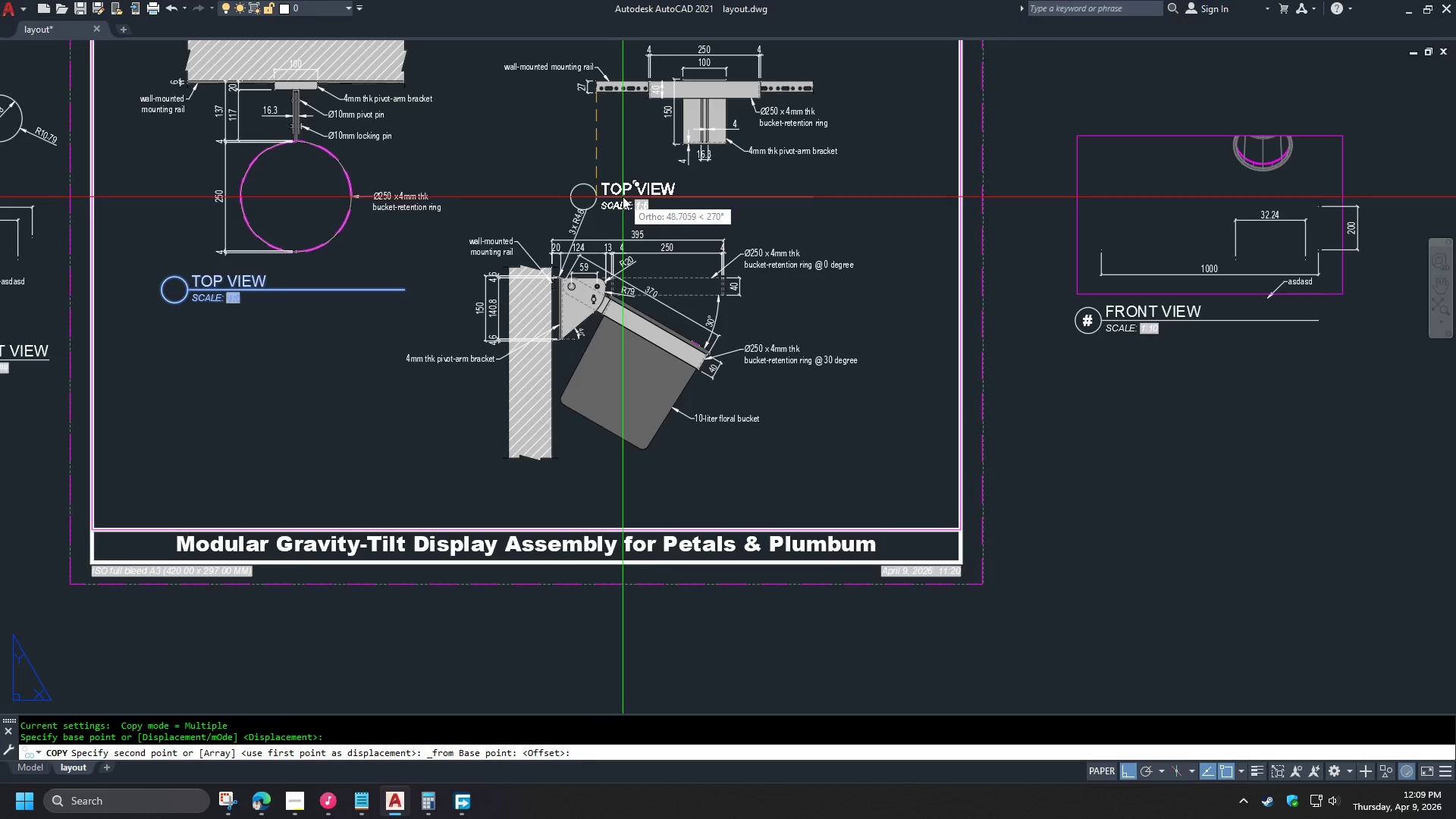 
key(Space)
 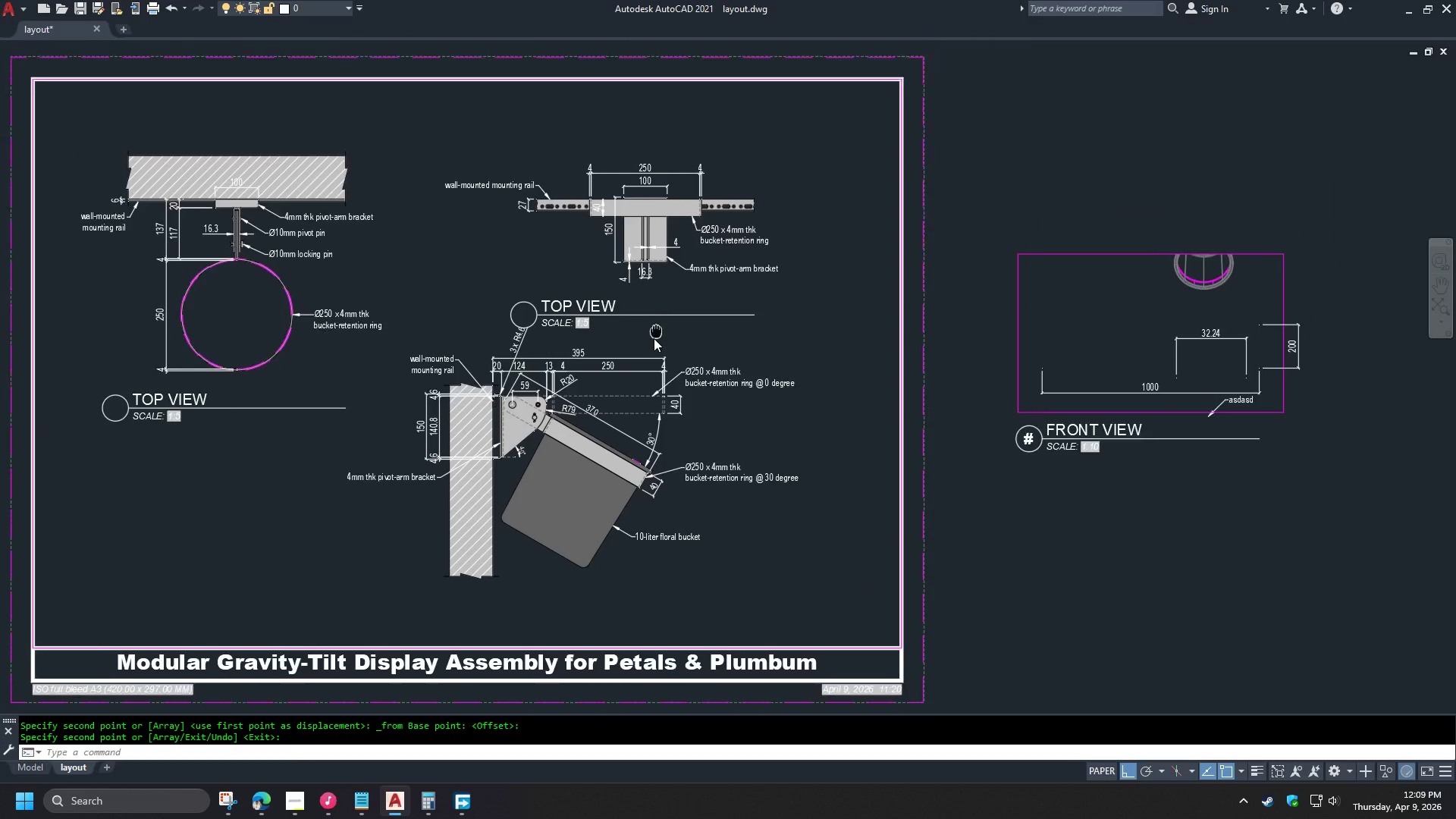 
double_click([526, 317])
 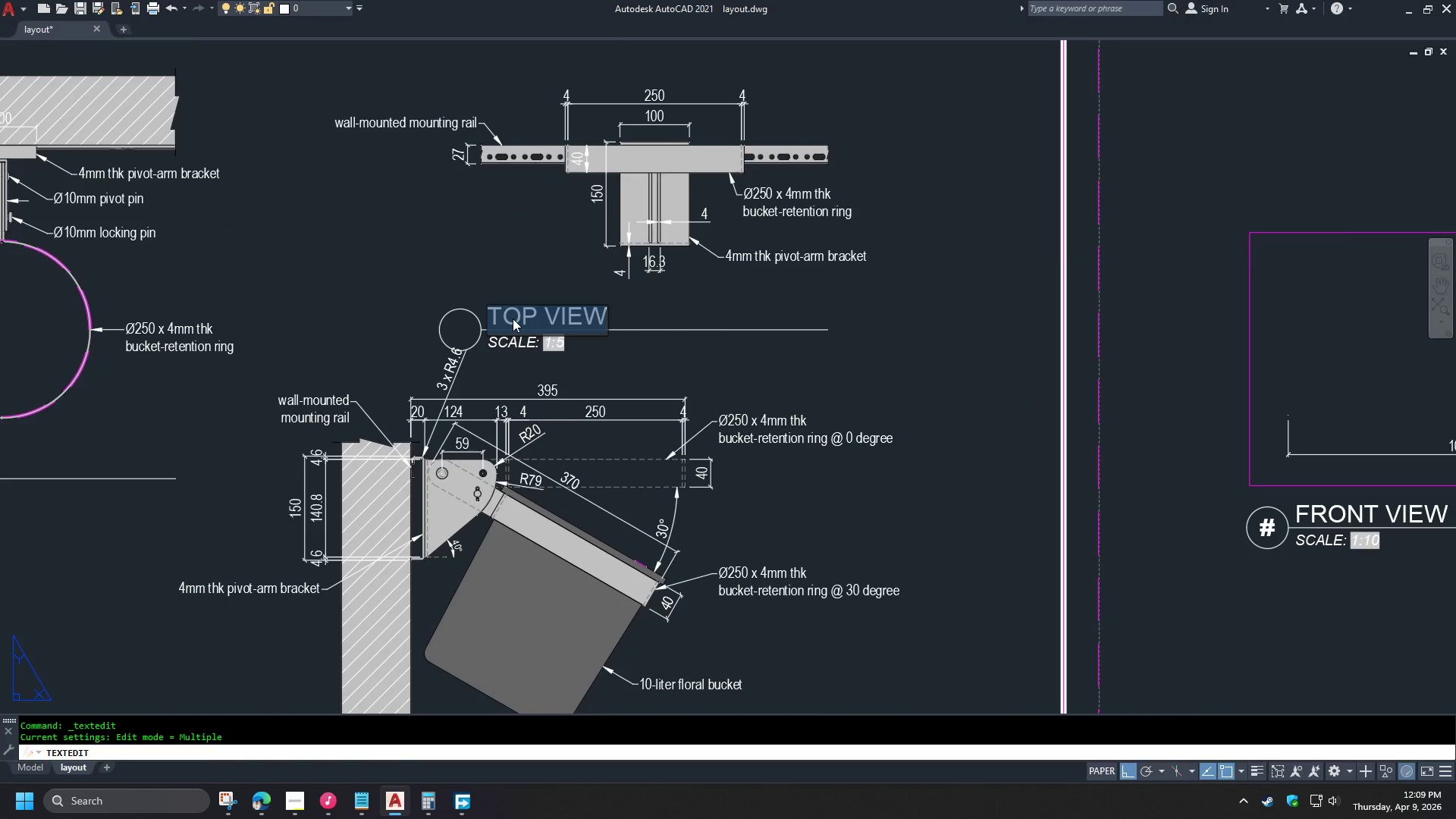 
scroll: coordinate [616, 337], scroll_direction: up, amount: 1.0
 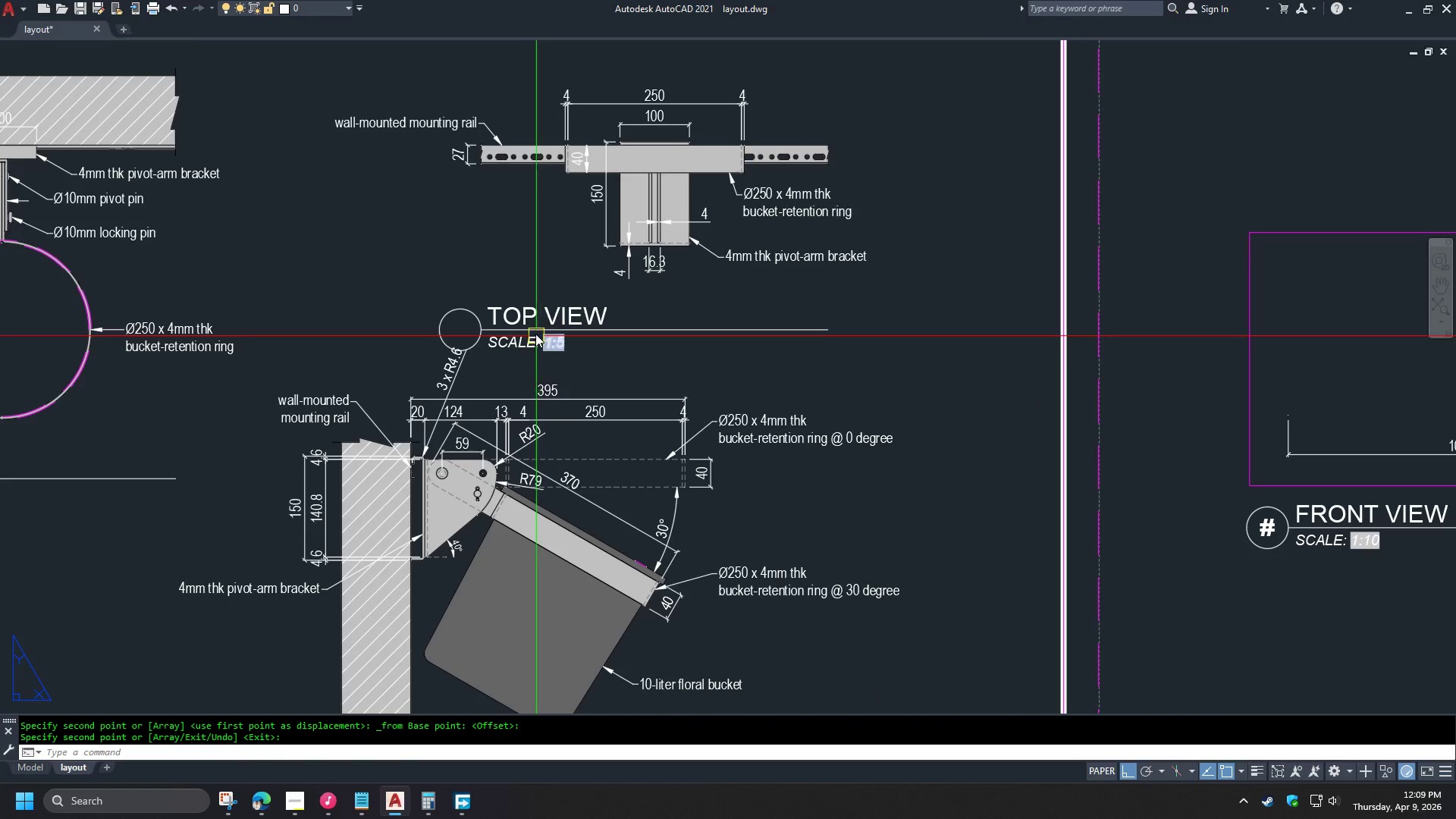 
double_click([513, 318])
 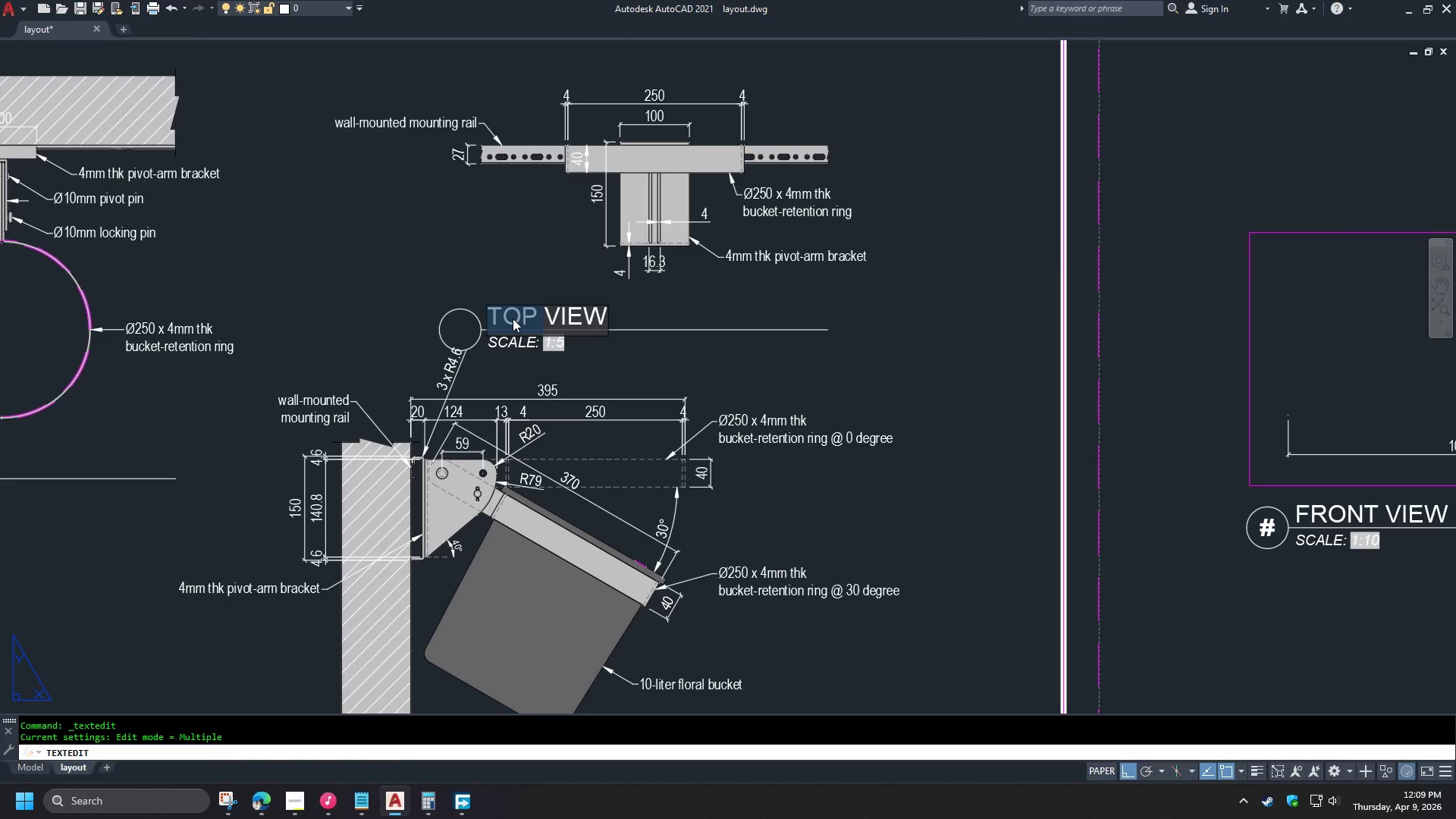 
type(FRONT)
 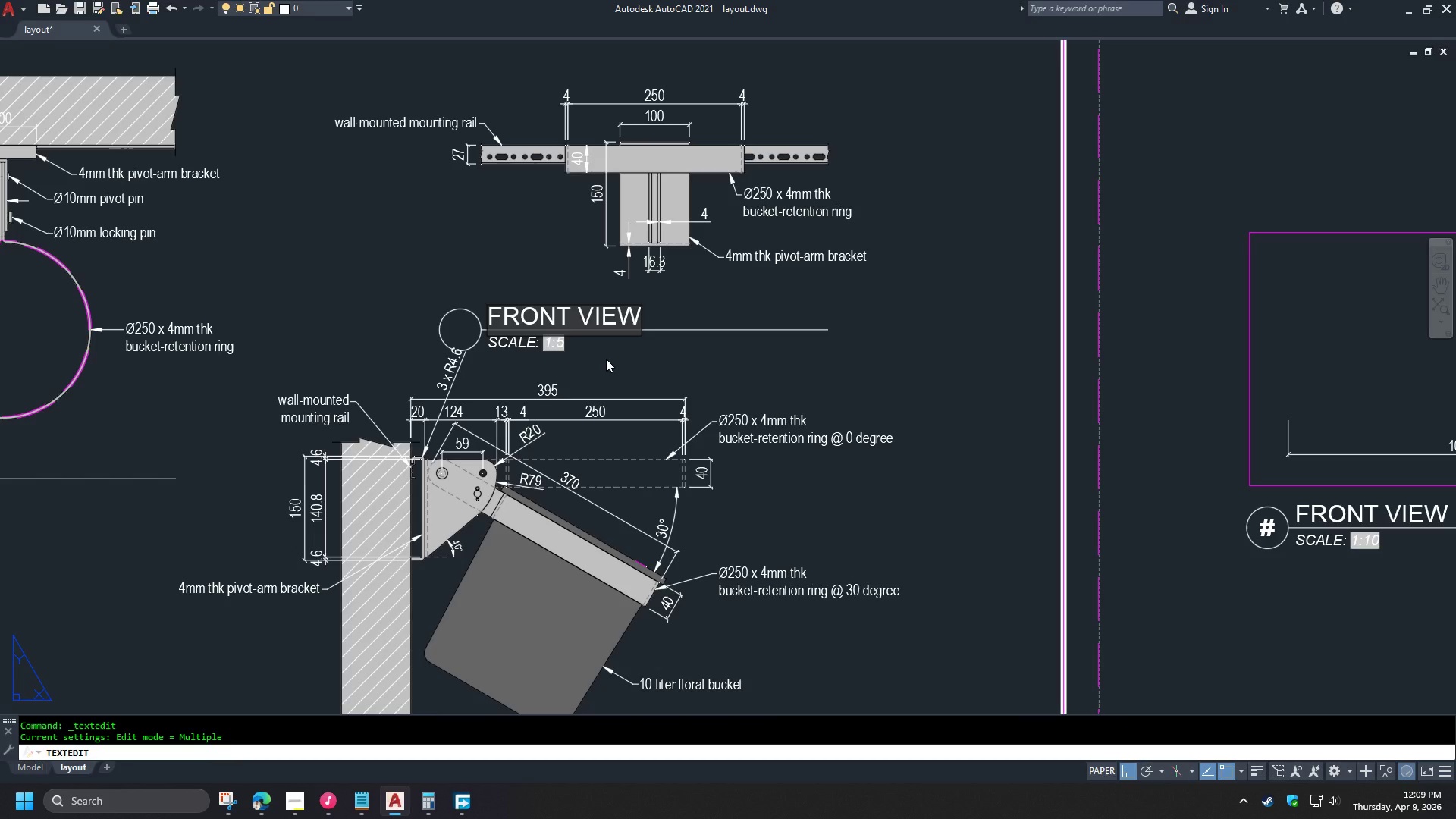 
wait(5.19)
 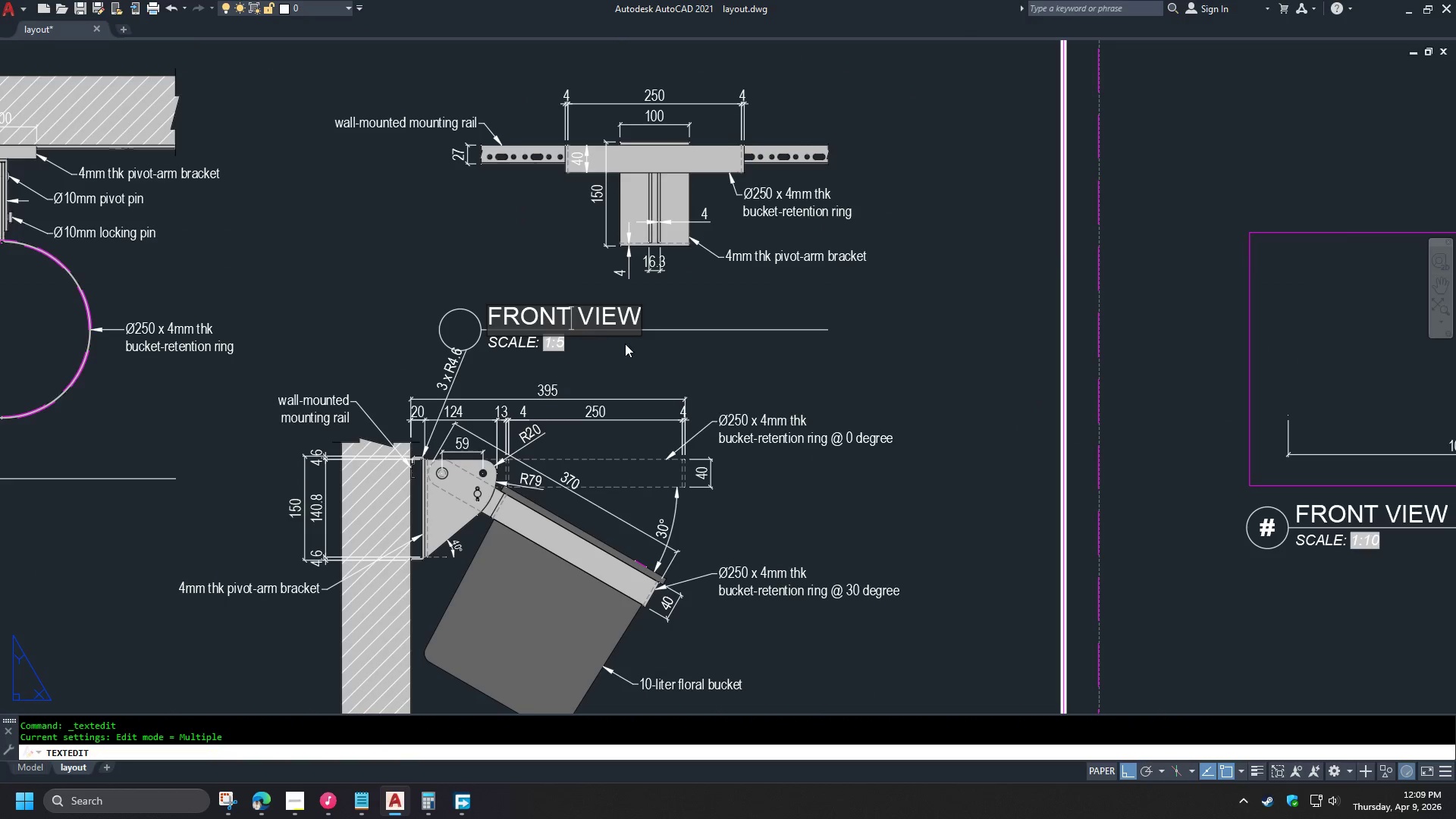 
left_click([618, 364])
 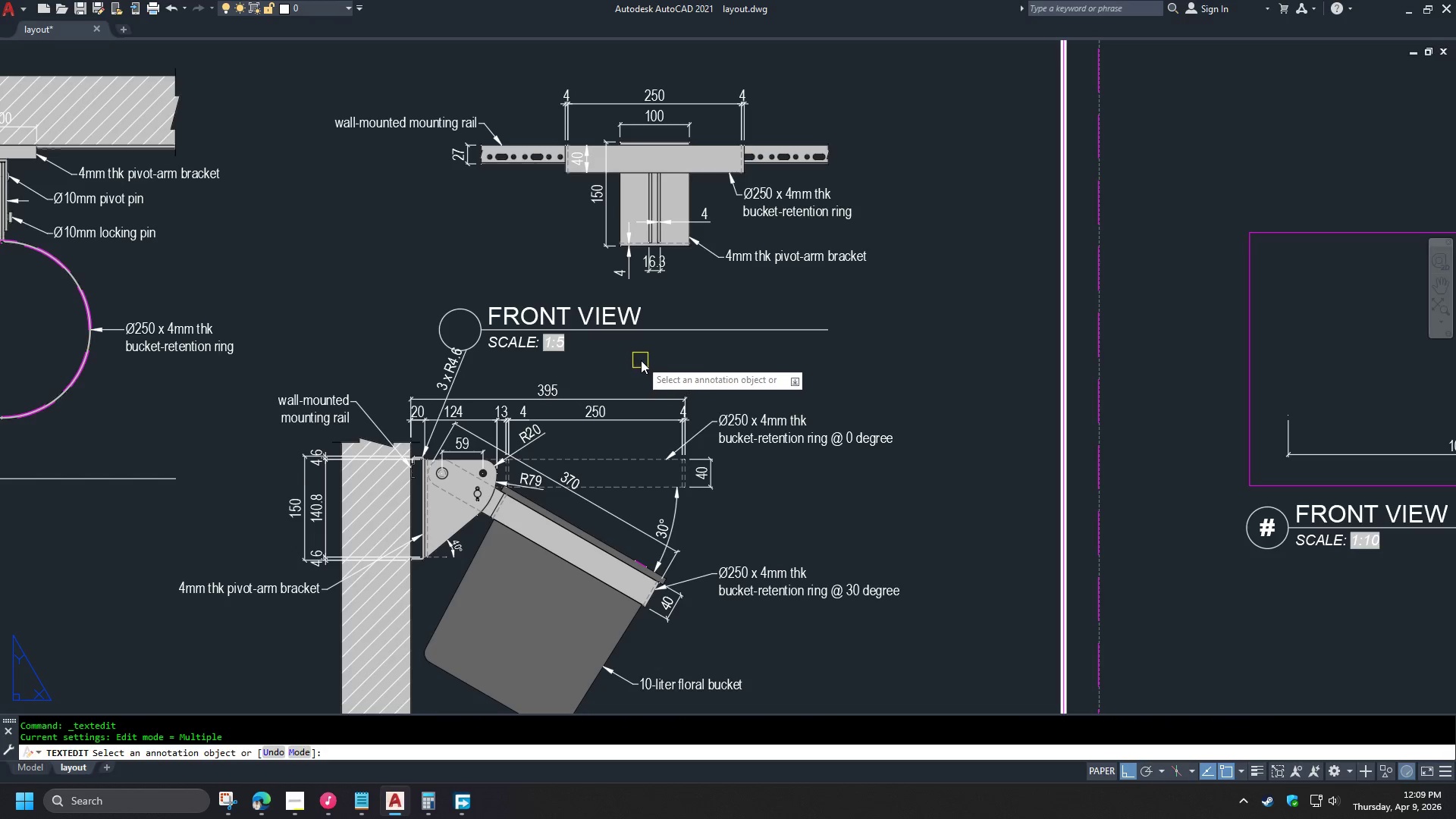 
key(Space)
 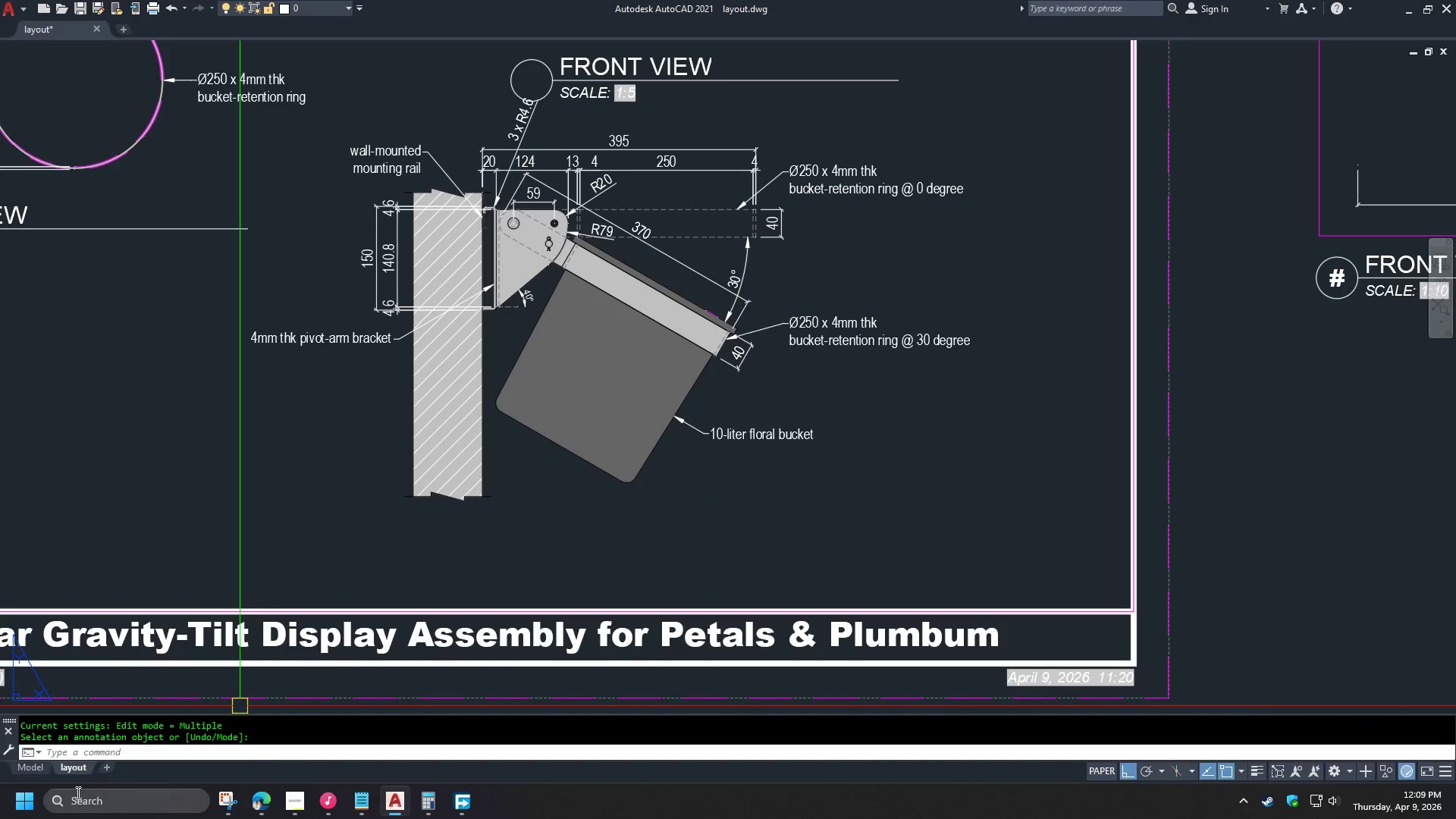 
left_click([33, 770])
 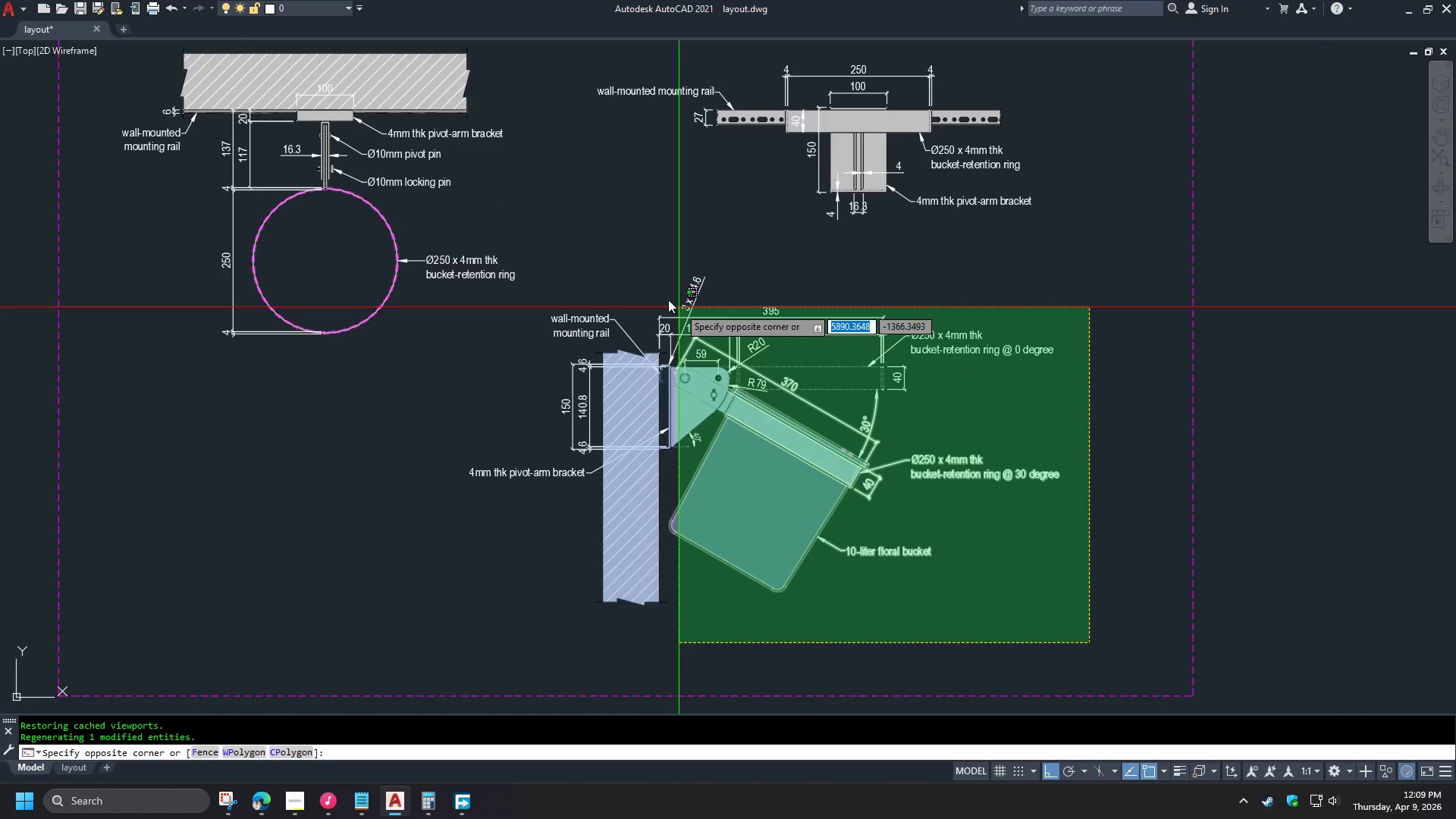 
scroll: coordinate [615, 507], scroll_direction: none, amount: 0.0
 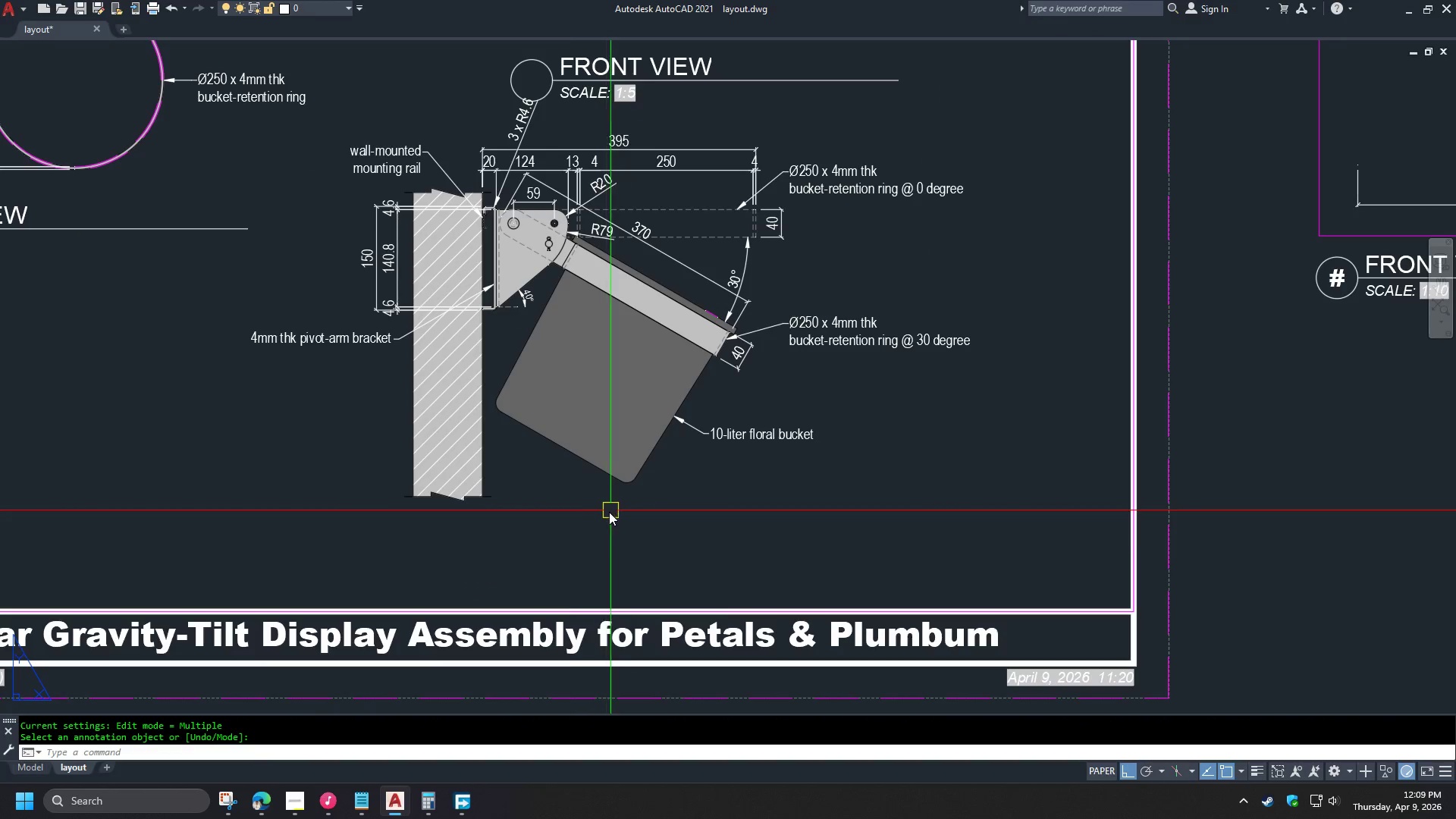 
left_click([548, 234])
 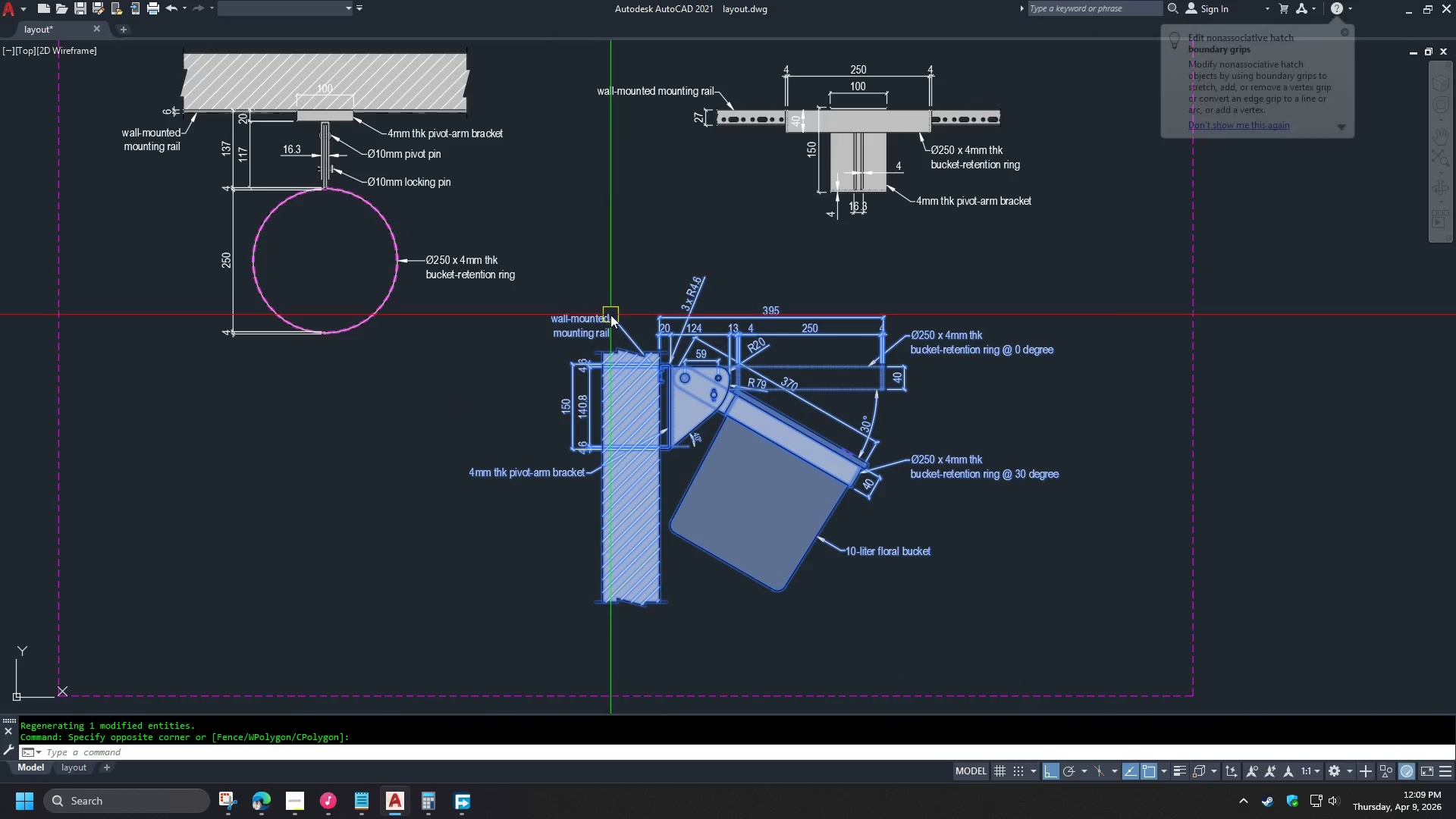 
left_click([74, 767])
 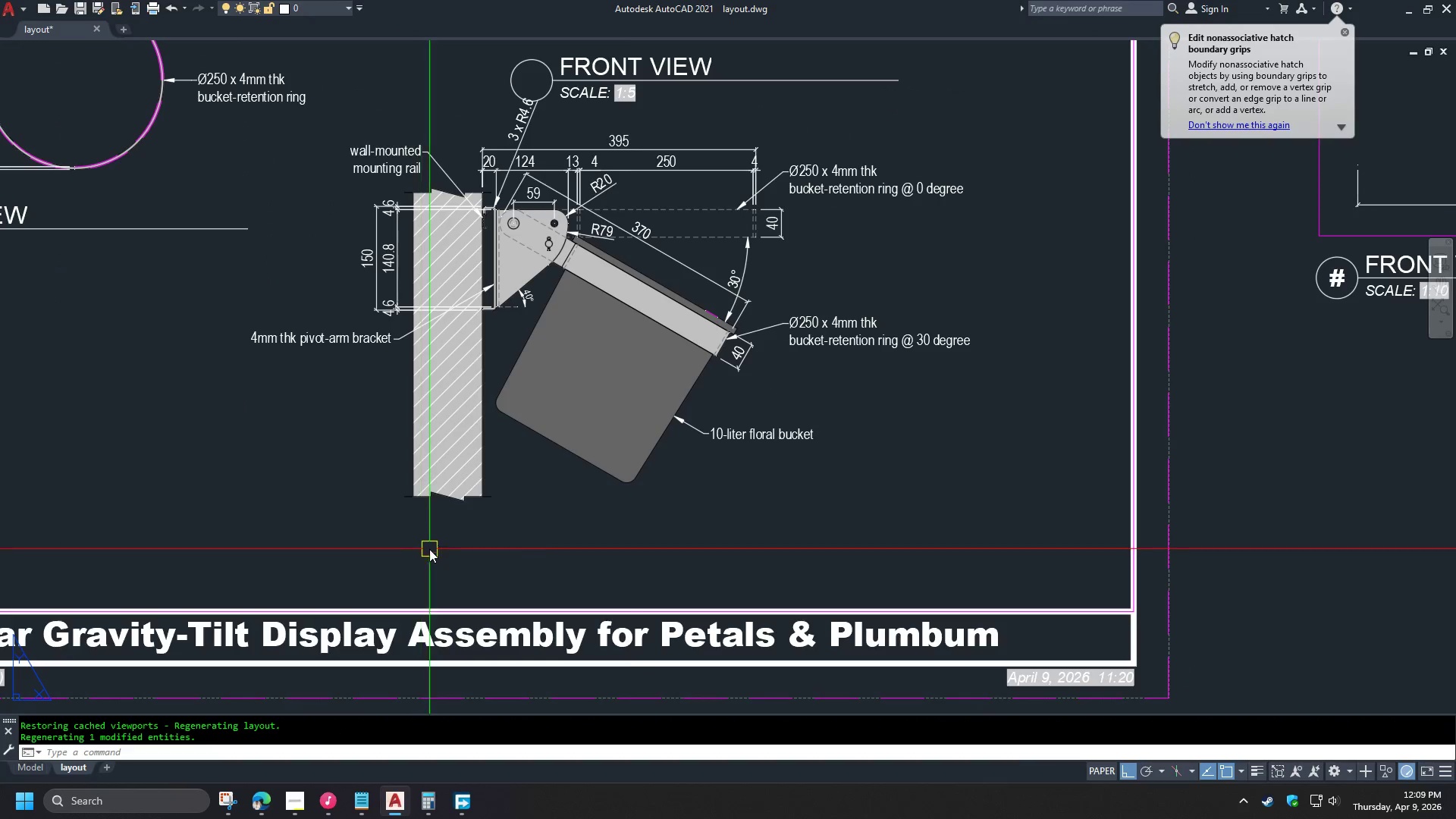 
scroll: coordinate [630, 542], scroll_direction: down, amount: 3.0
 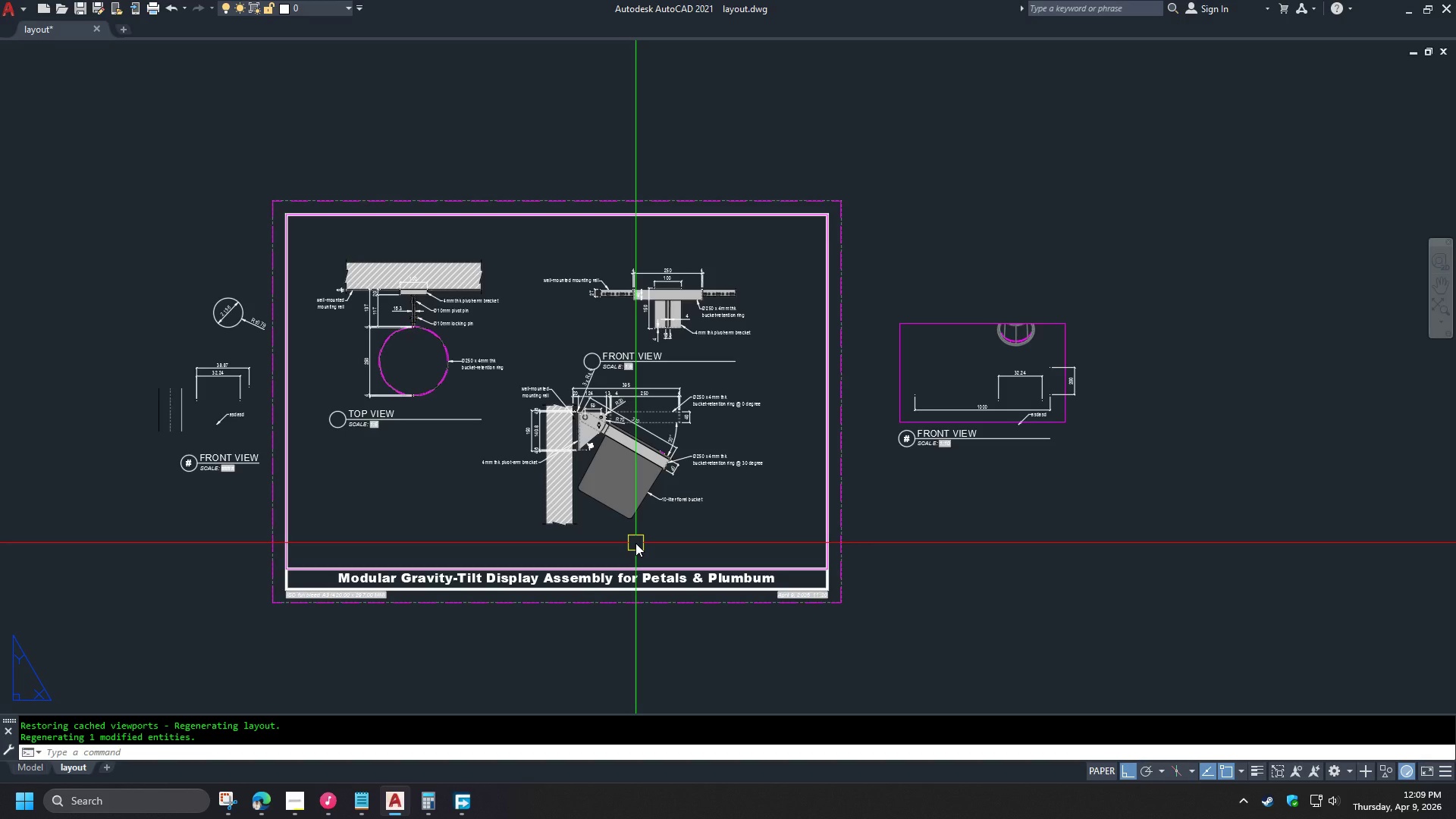 
key(Escape)
 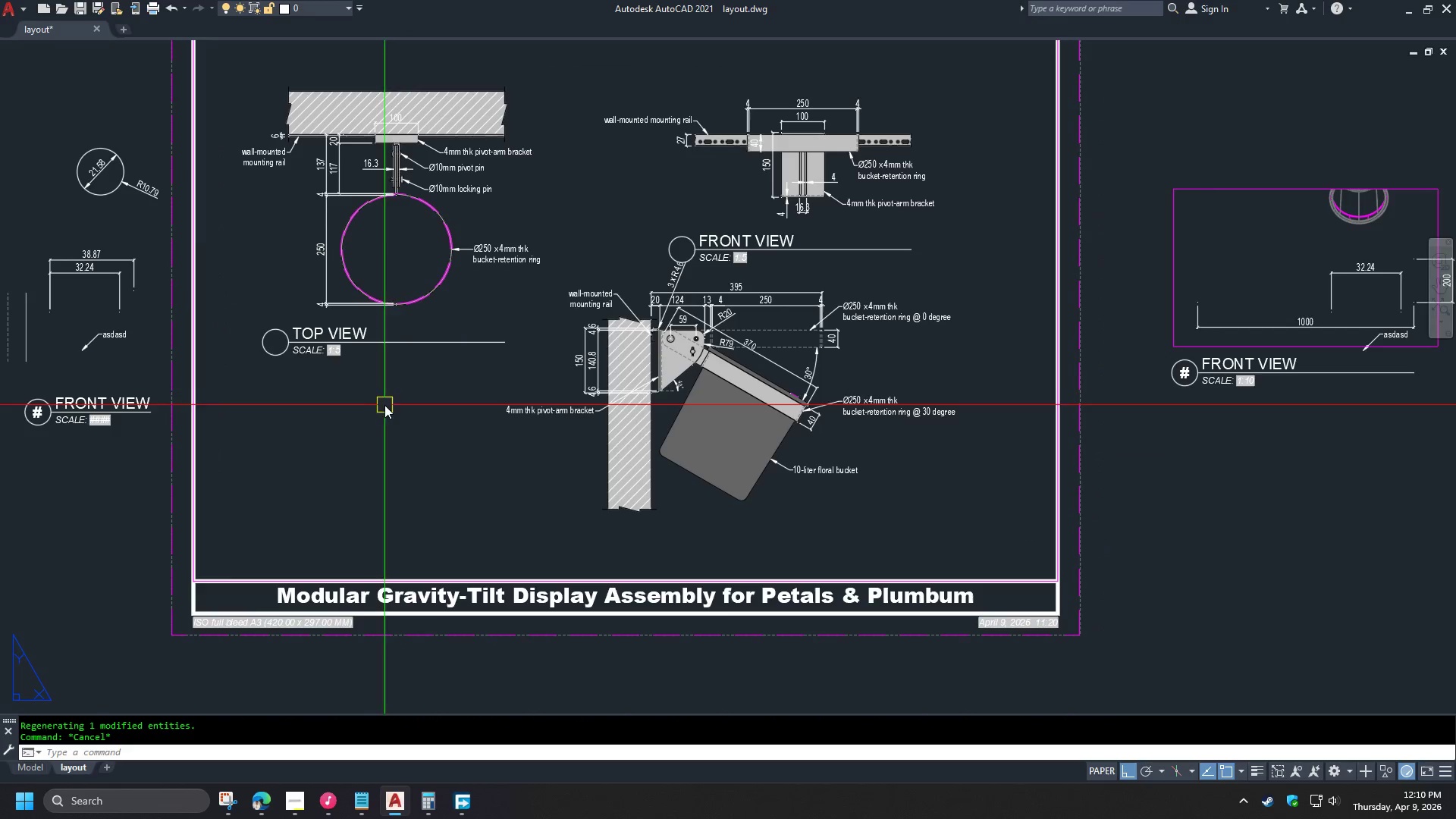 
left_click_drag(start_coordinate=[395, 387], to_coordinate=[385, 381])
 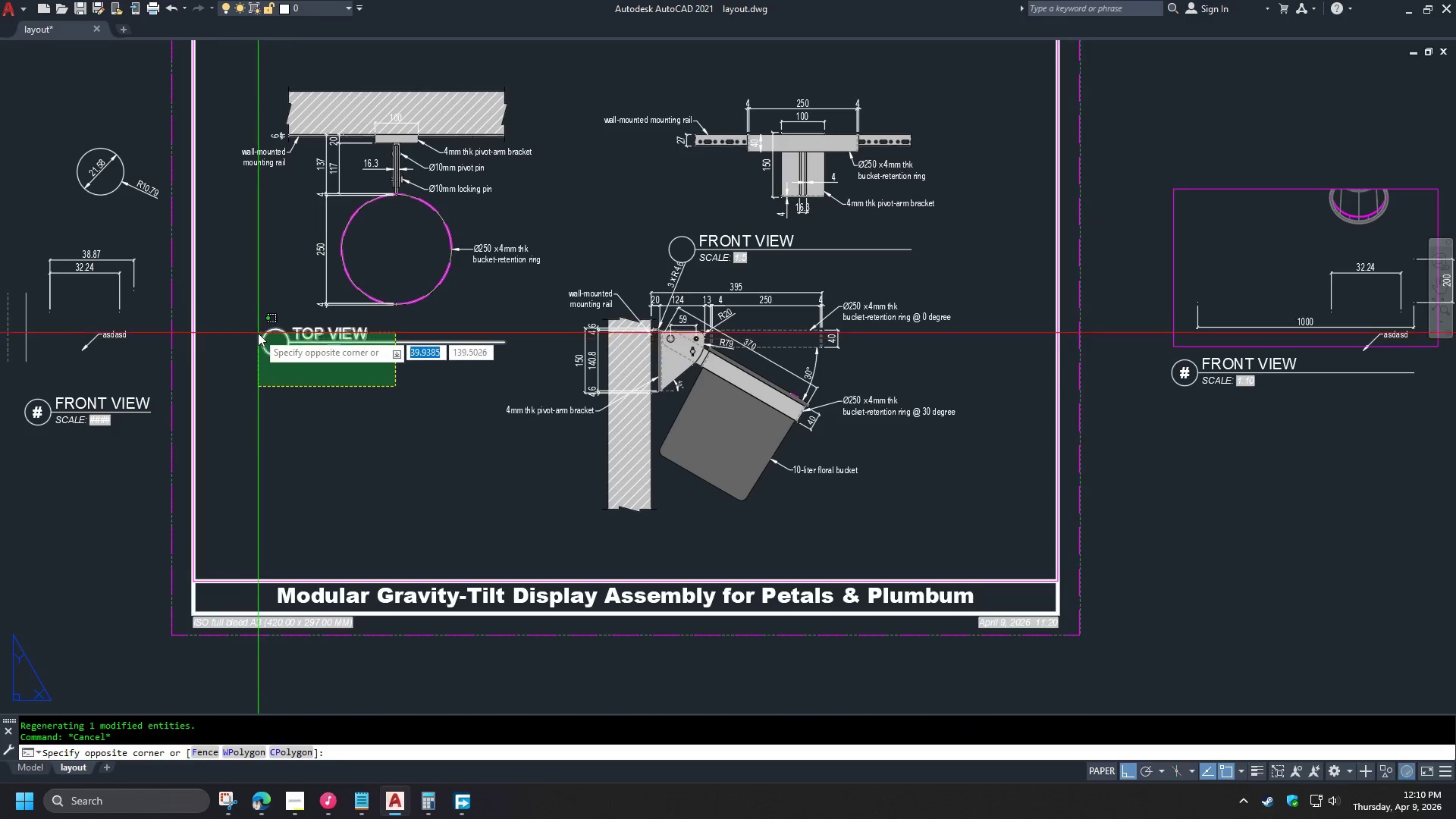 
left_click([255, 328])
 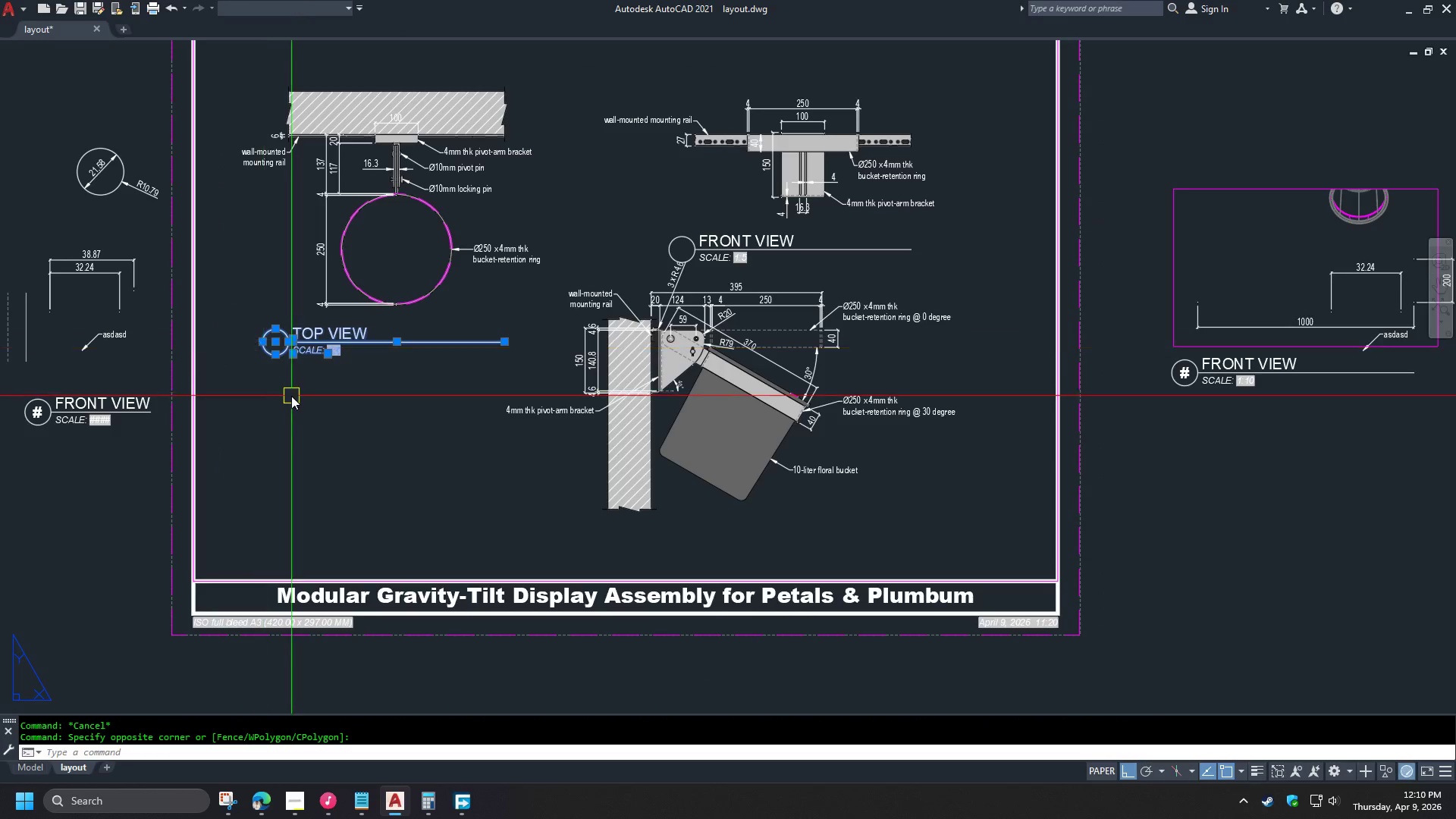 
key(C)
 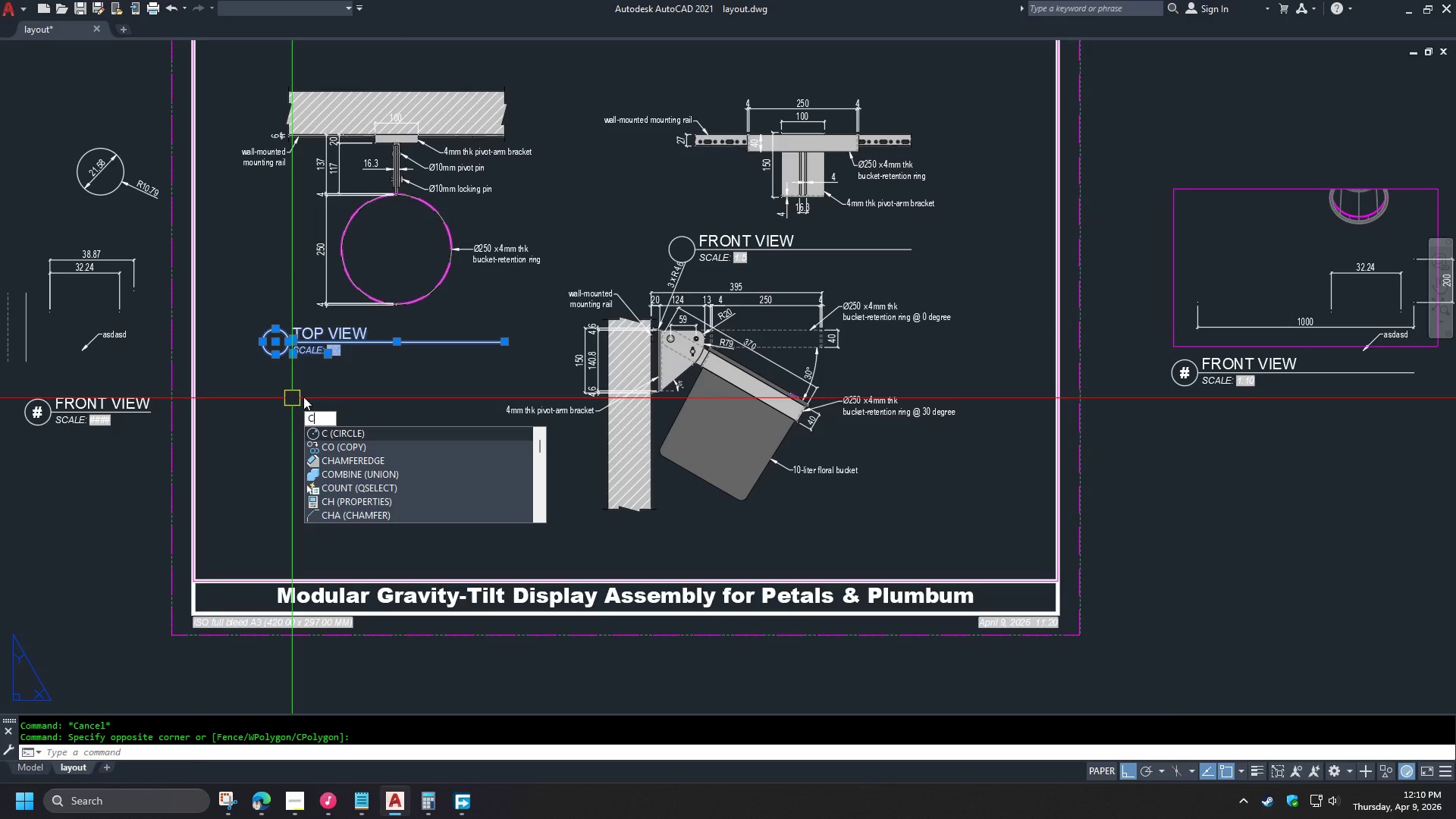 
scroll: coordinate [391, 444], scroll_direction: up, amount: 1.0
 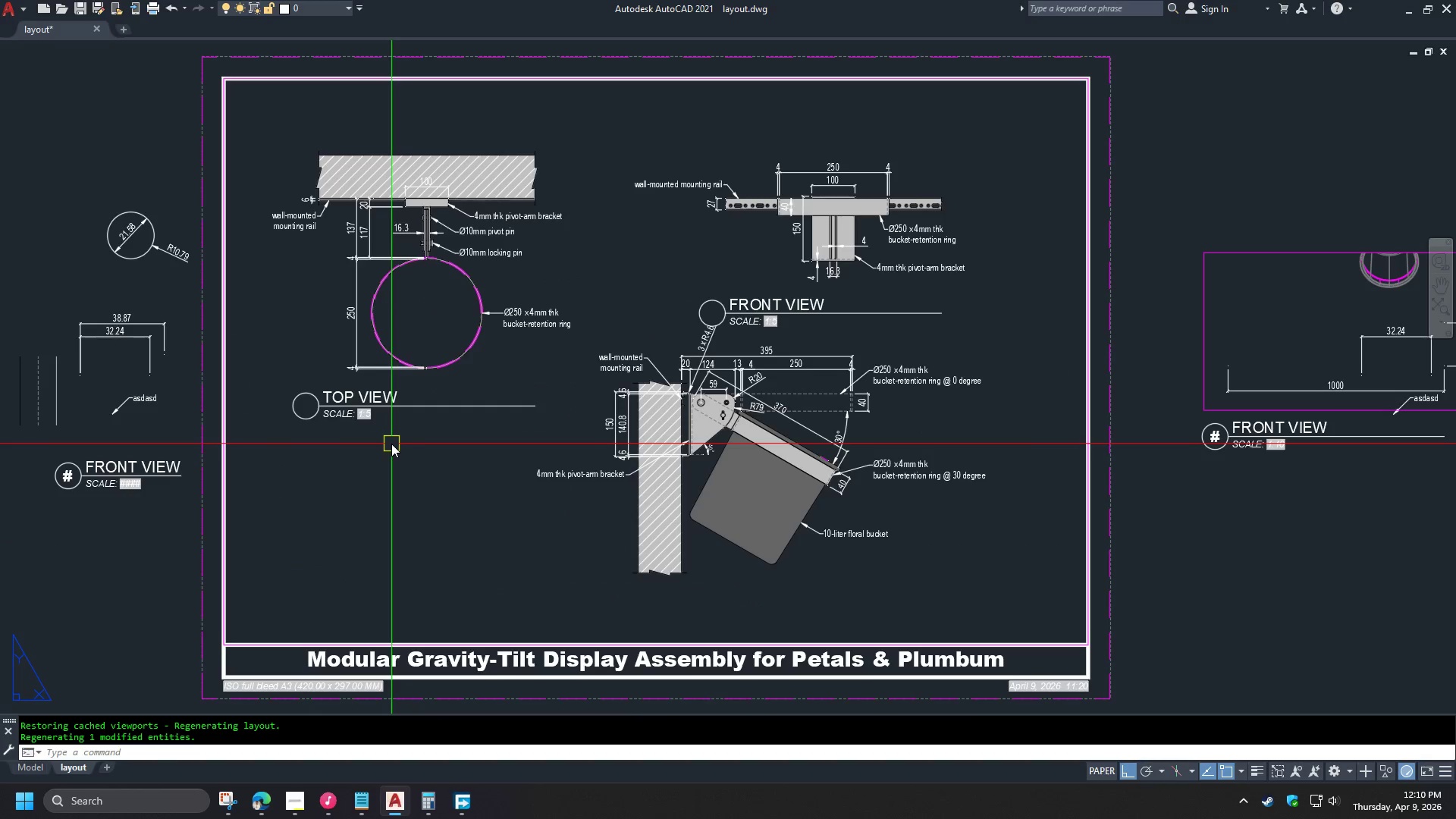 
key(O)
 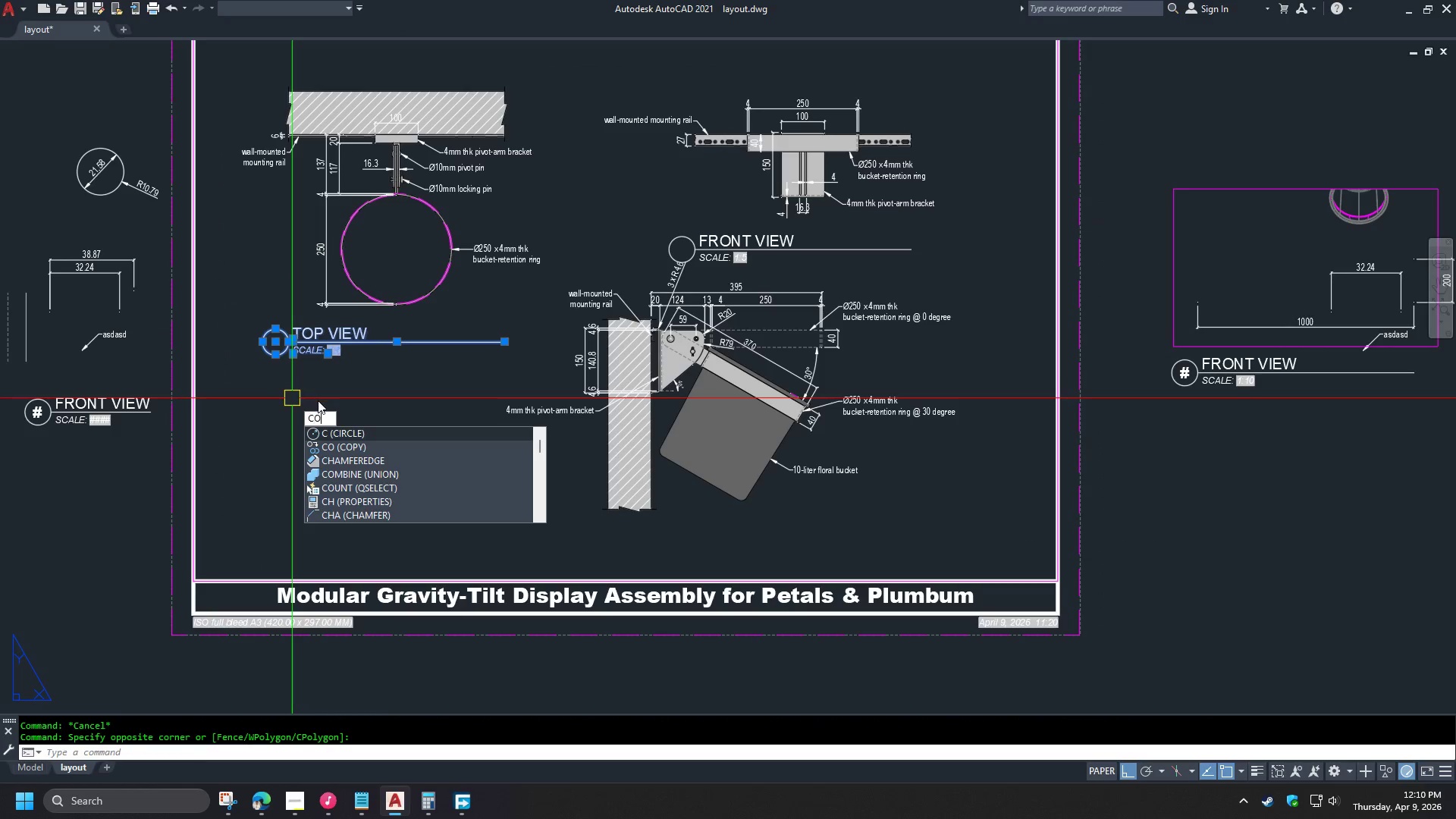 
key(Space)
 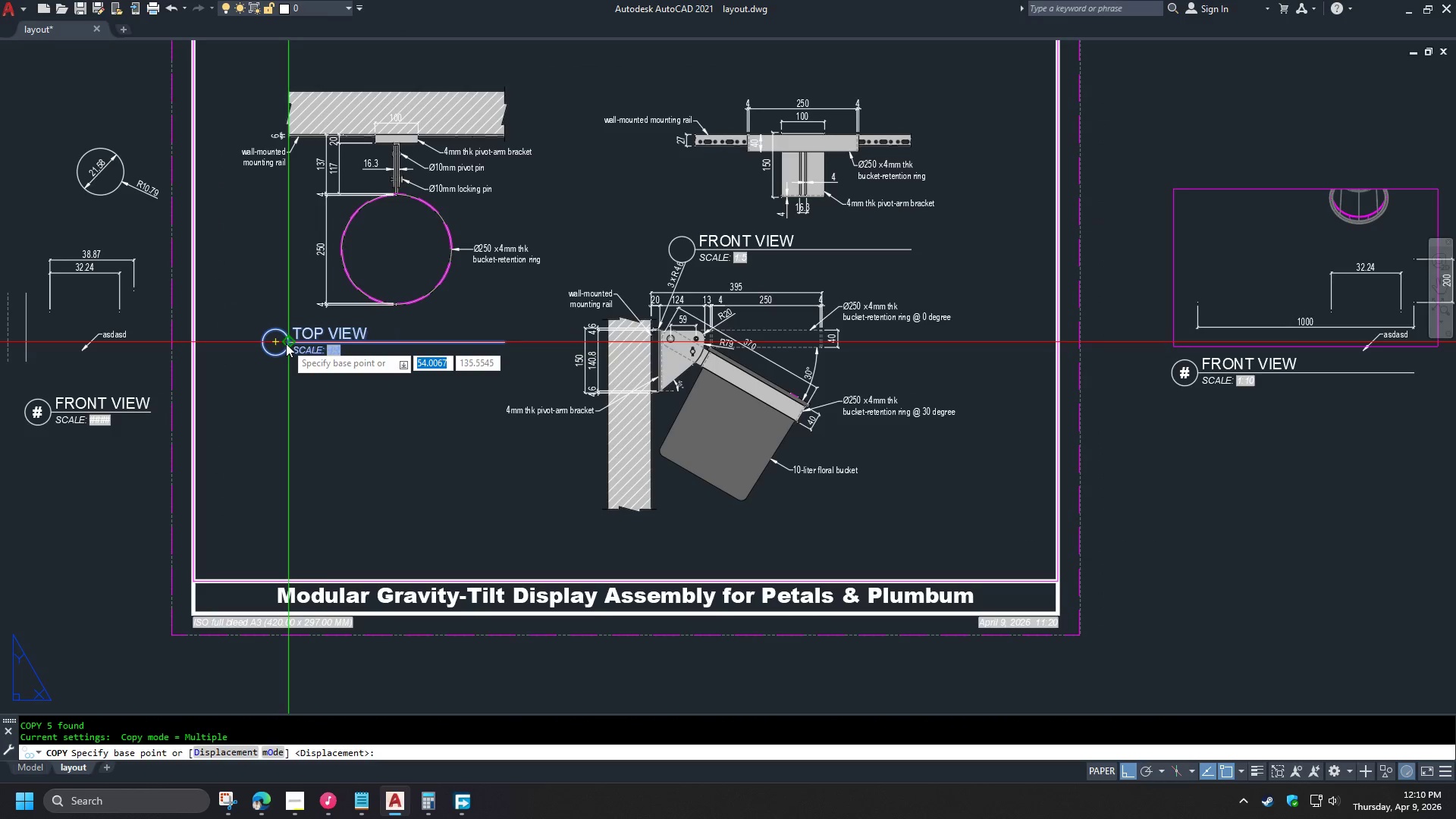 
left_click([286, 344])
 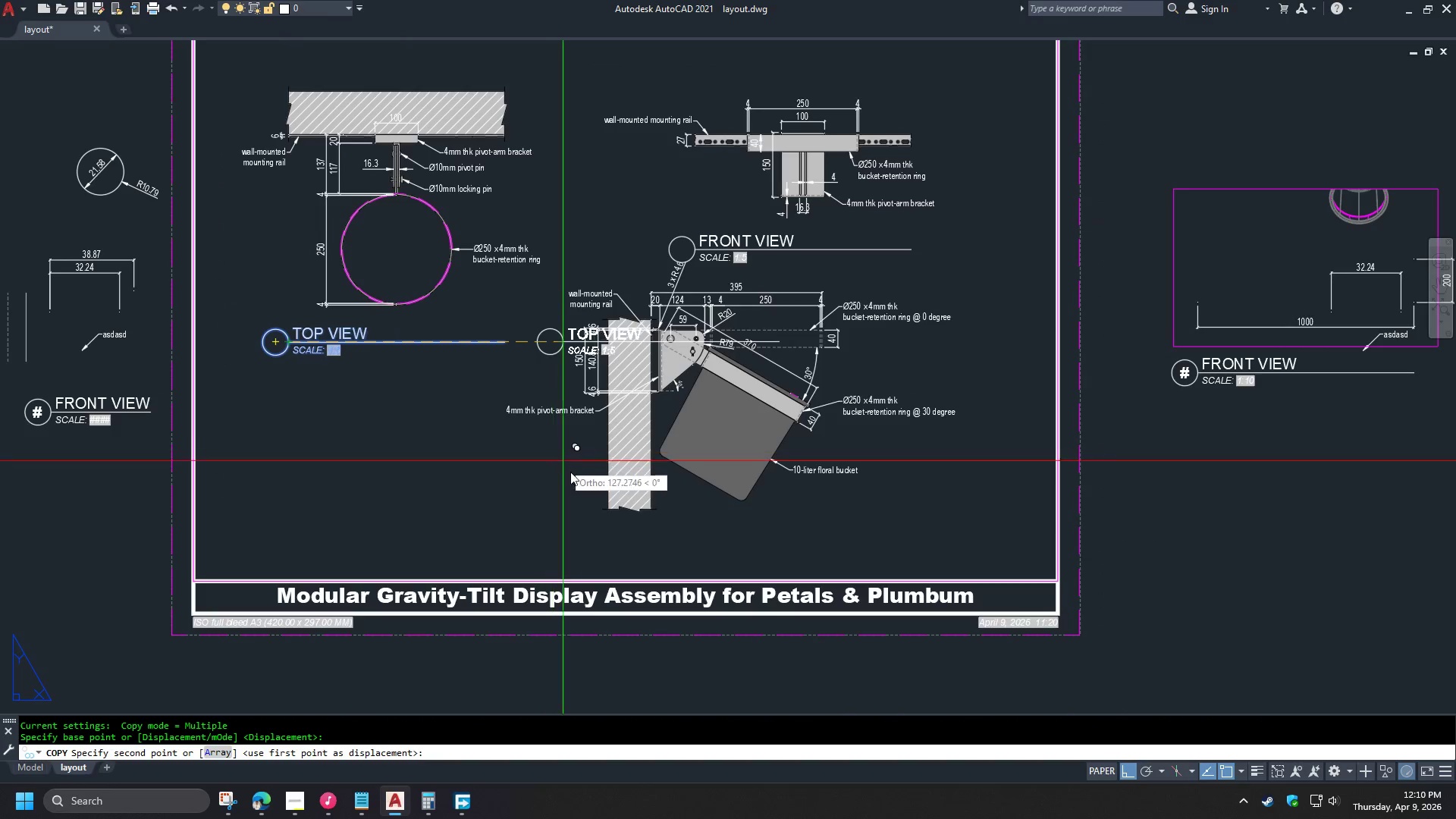 
hold_key(key=ShiftLeft, duration=1.5)
 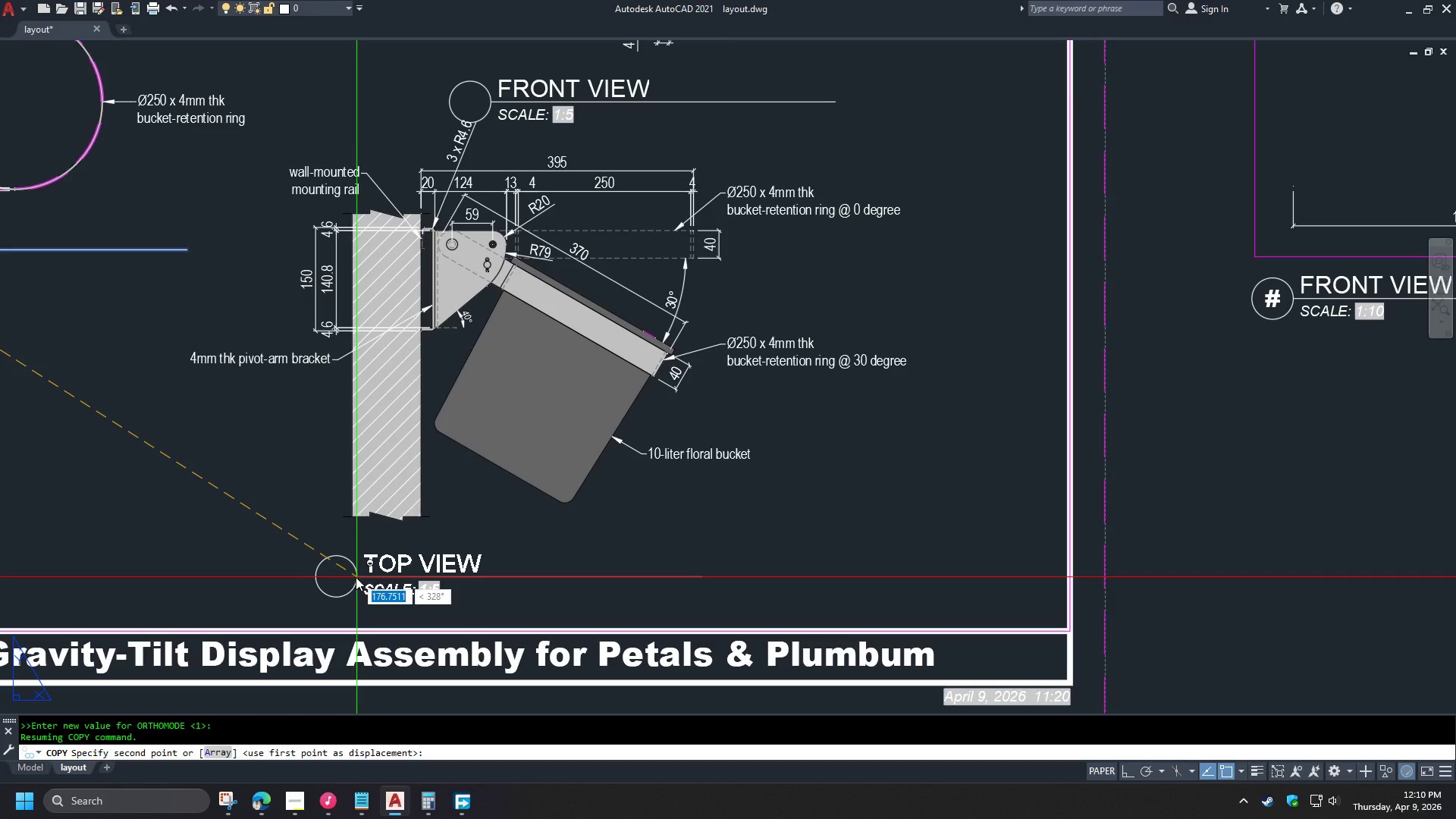 
scroll: coordinate [604, 510], scroll_direction: up, amount: 2.0
 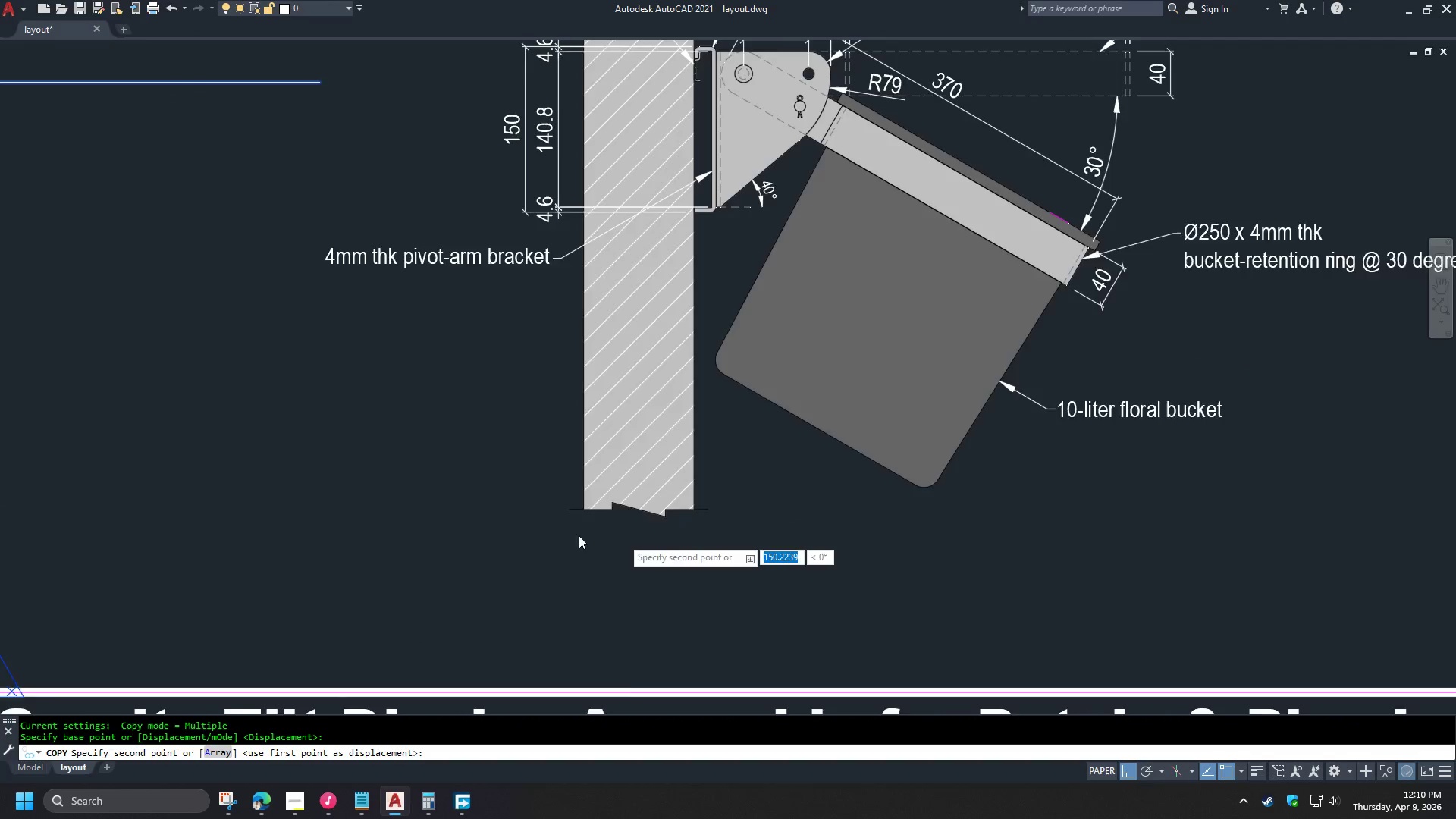 
hold_key(key=ShiftLeft, duration=0.81)
 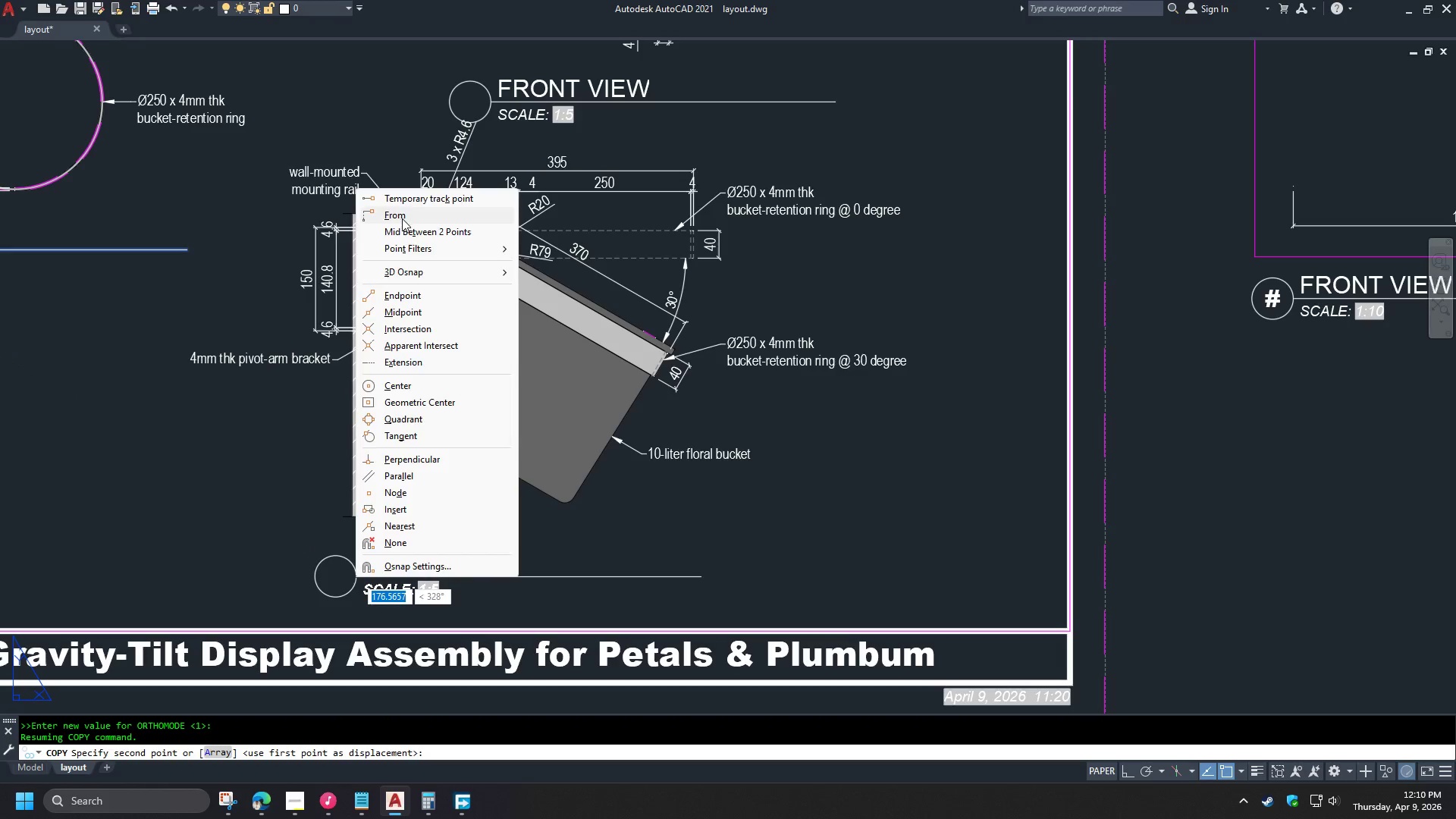 
scroll: coordinate [362, 533], scroll_direction: down, amount: 1.0
 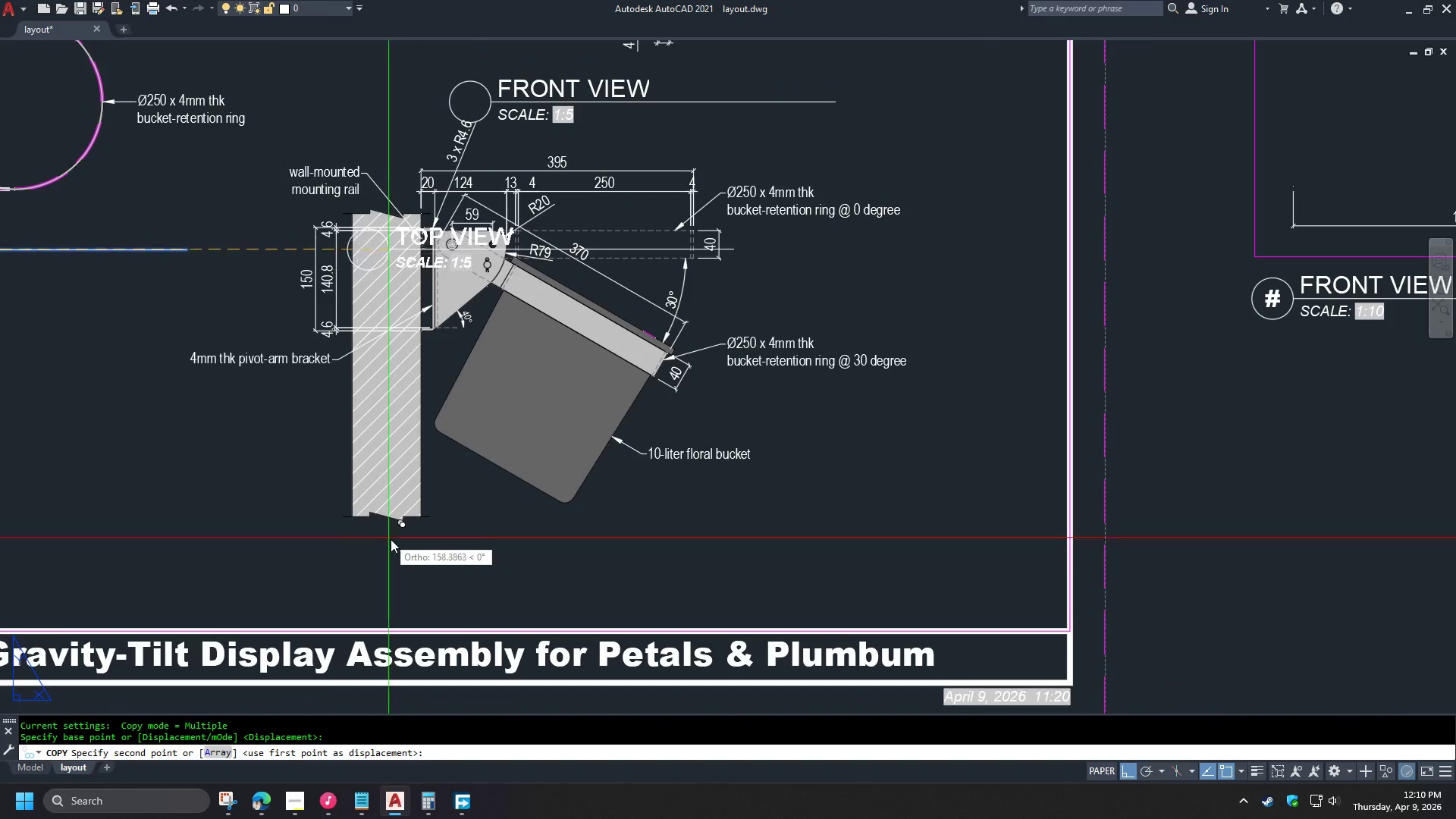 
left_click([400, 219])
 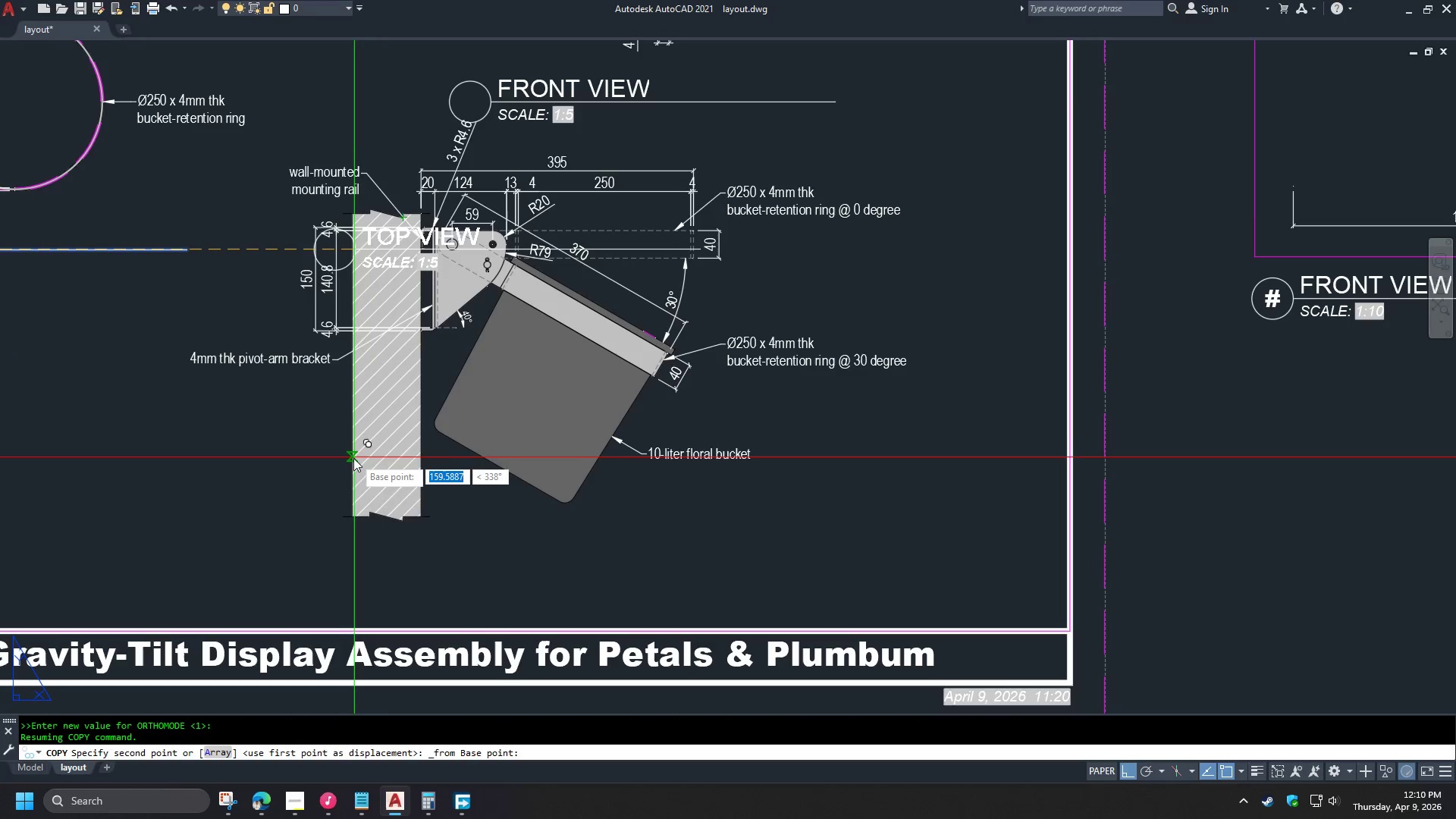 
left_click_drag(start_coordinate=[352, 460], to_coordinate=[352, 474])
 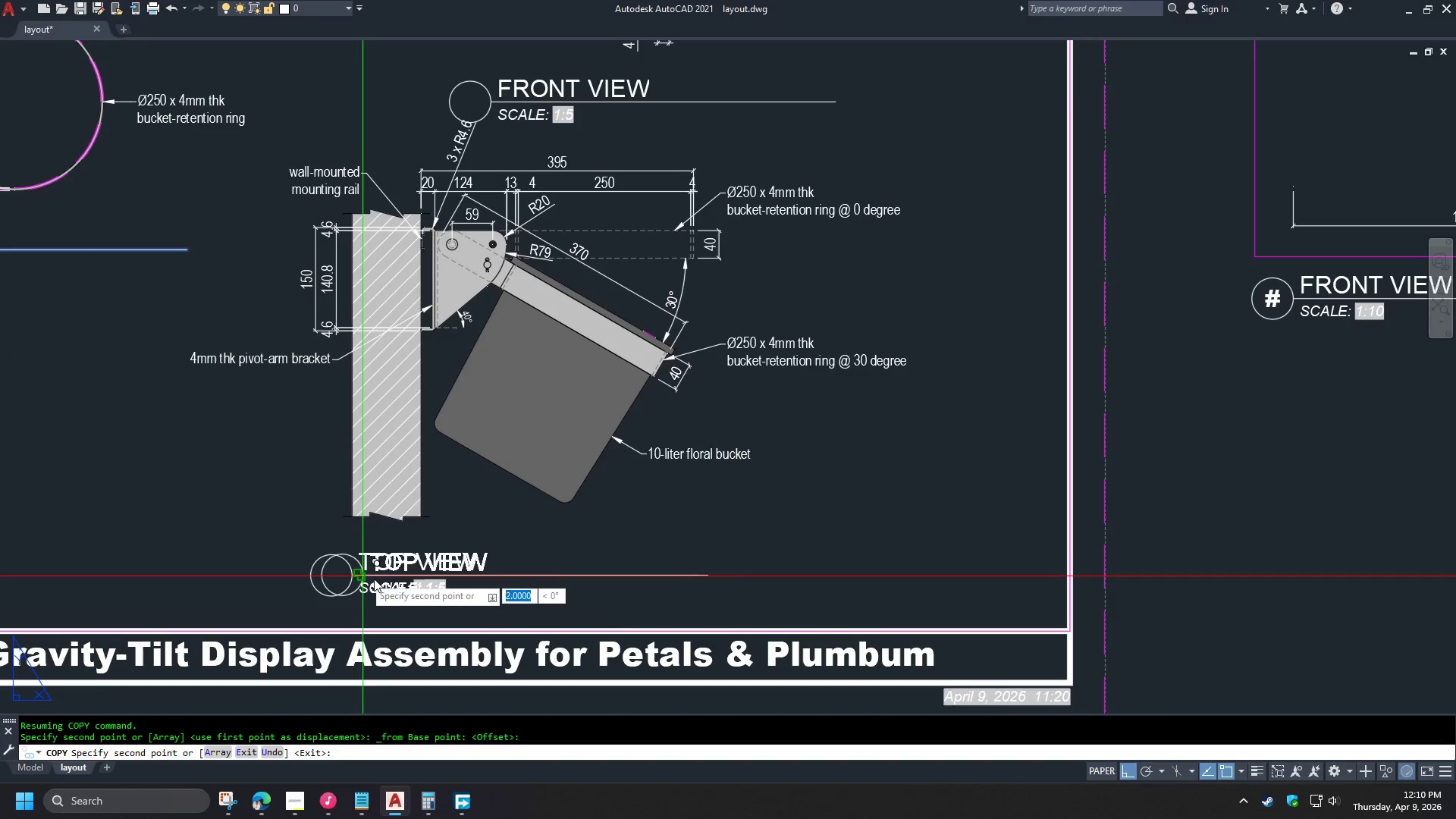 
key(Space)
 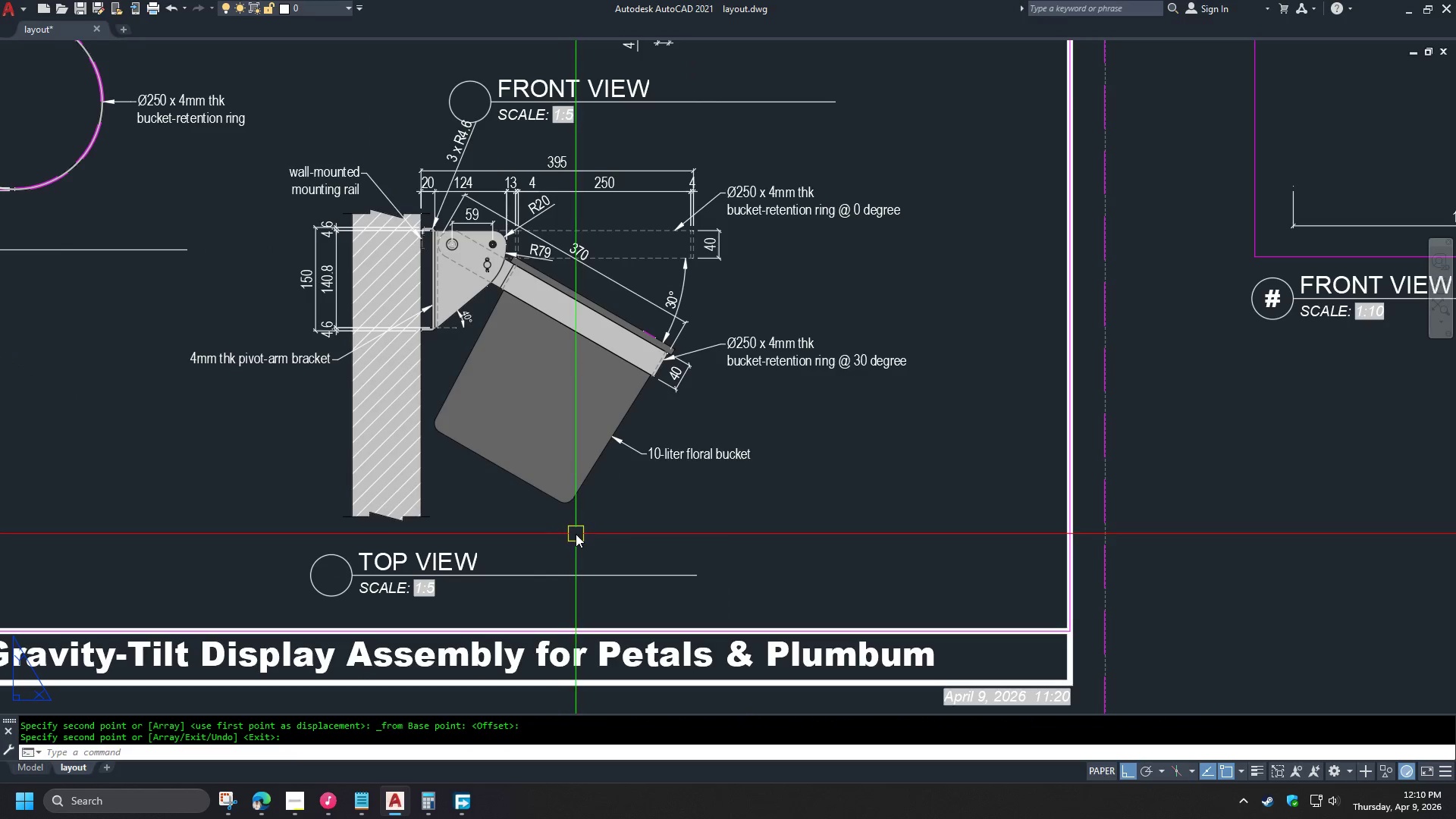 
double_click([438, 554])
 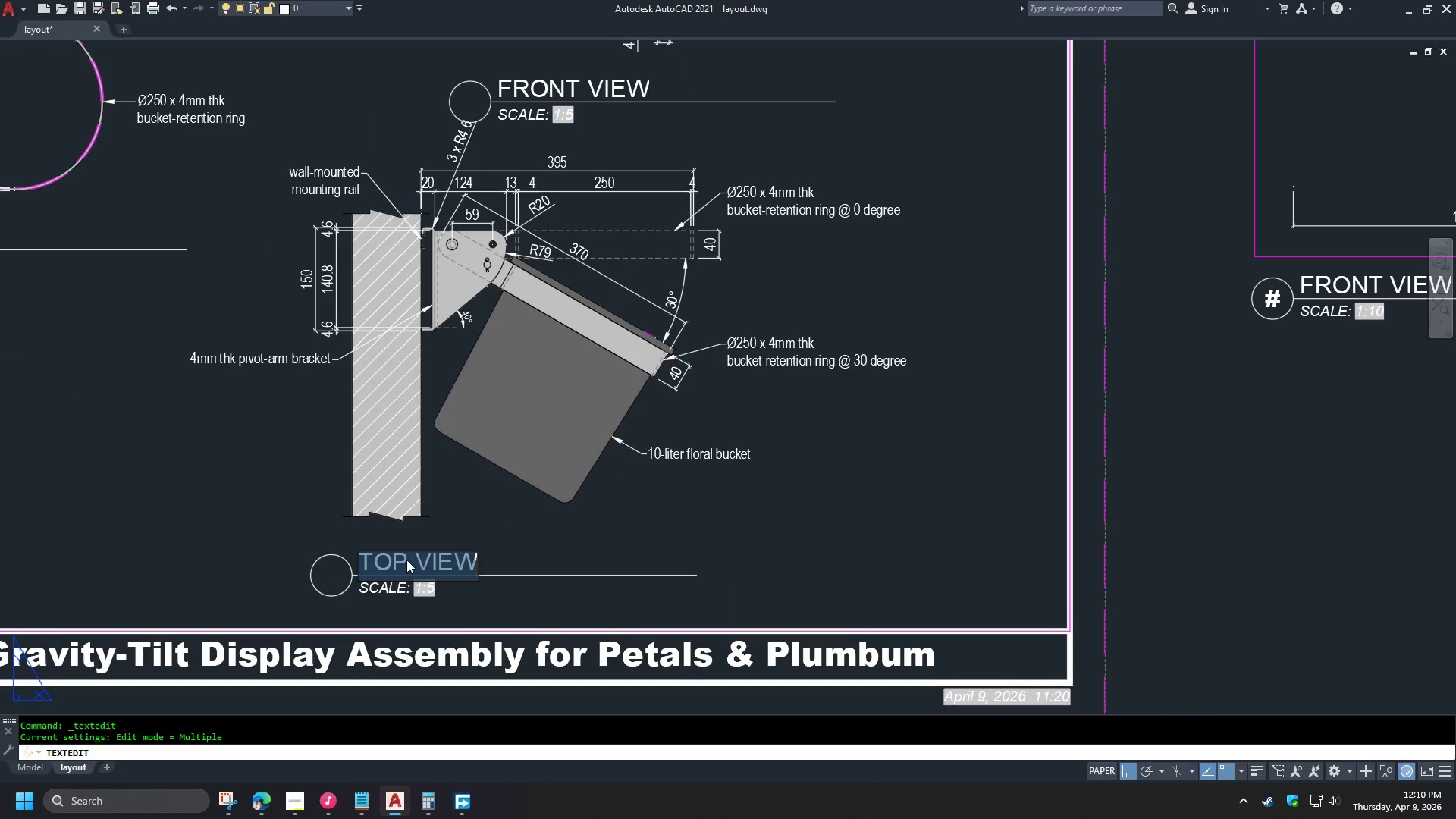 
triple_click([406, 560])
 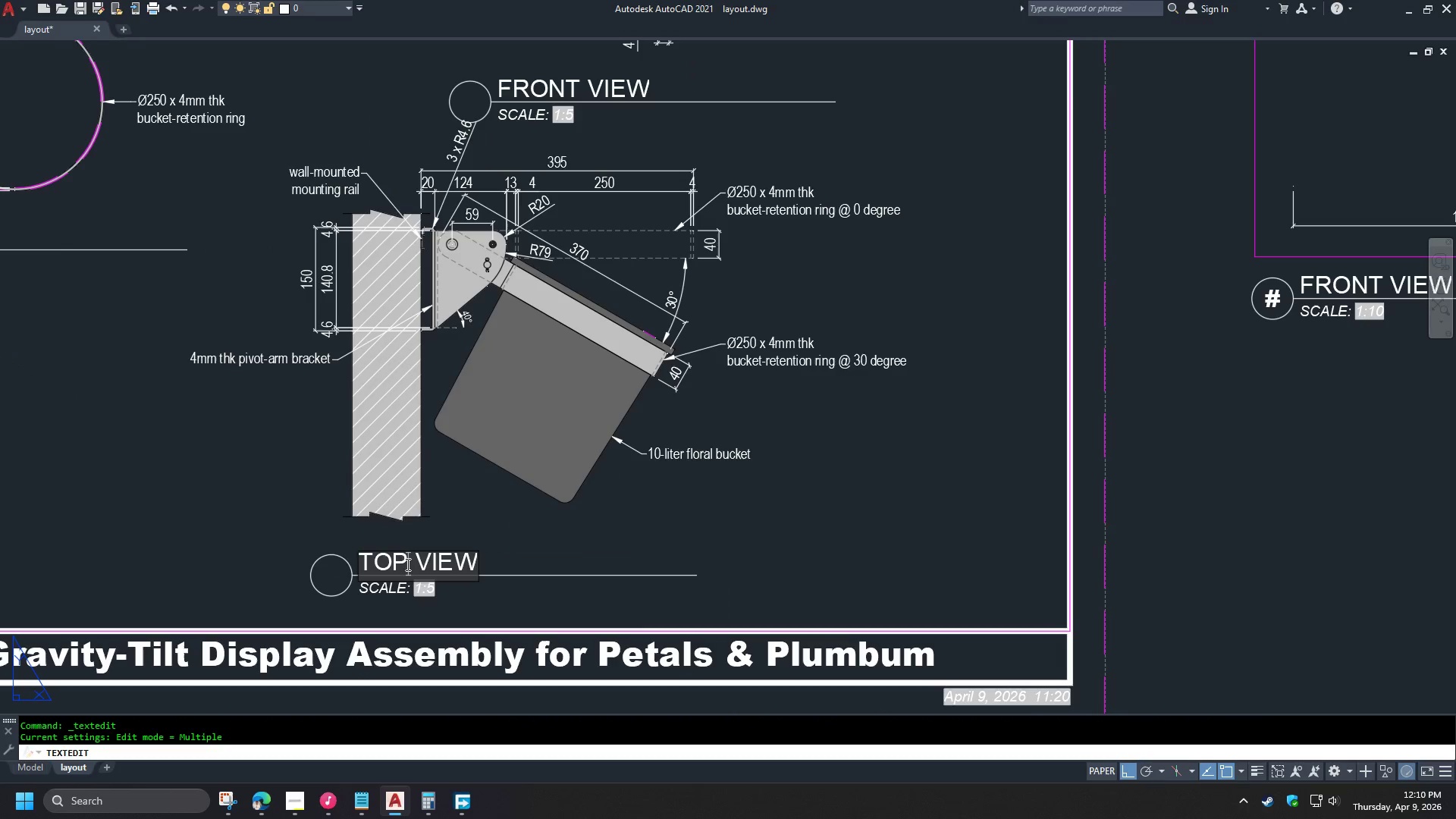 
left_click_drag(start_coordinate=[406, 564], to_coordinate=[300, 564])
 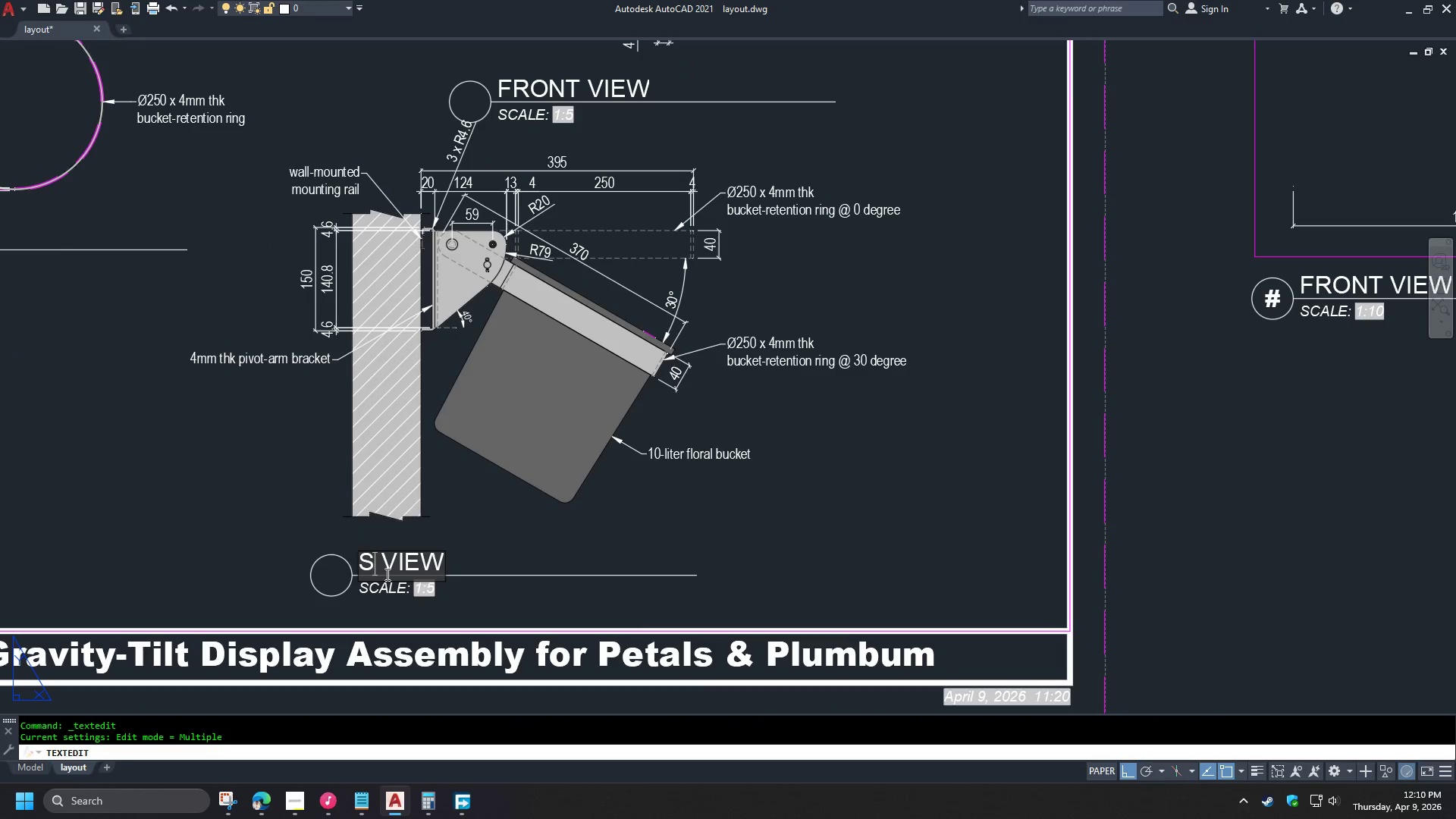 
type(SIDE)
 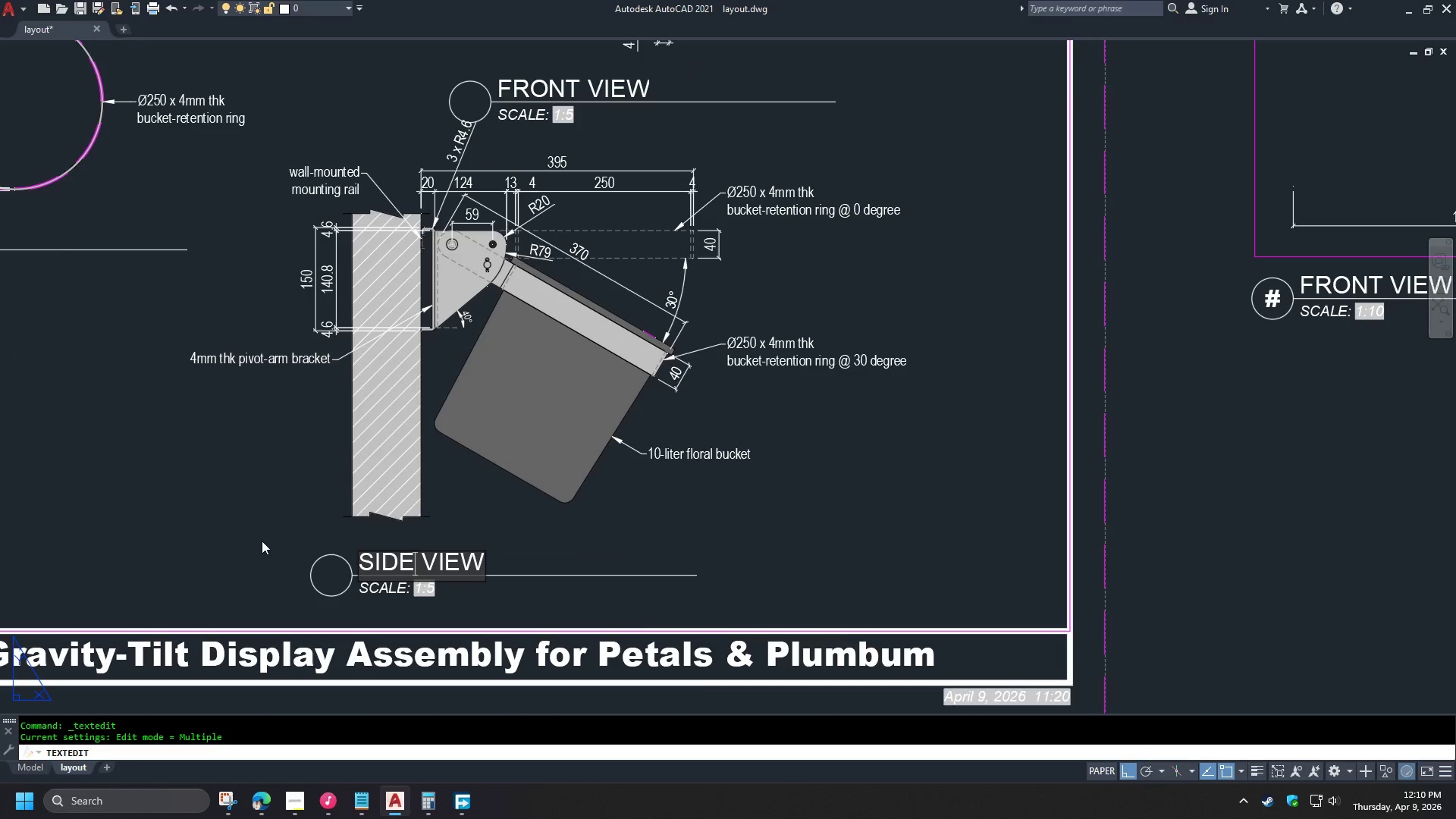 
left_click([258, 534])
 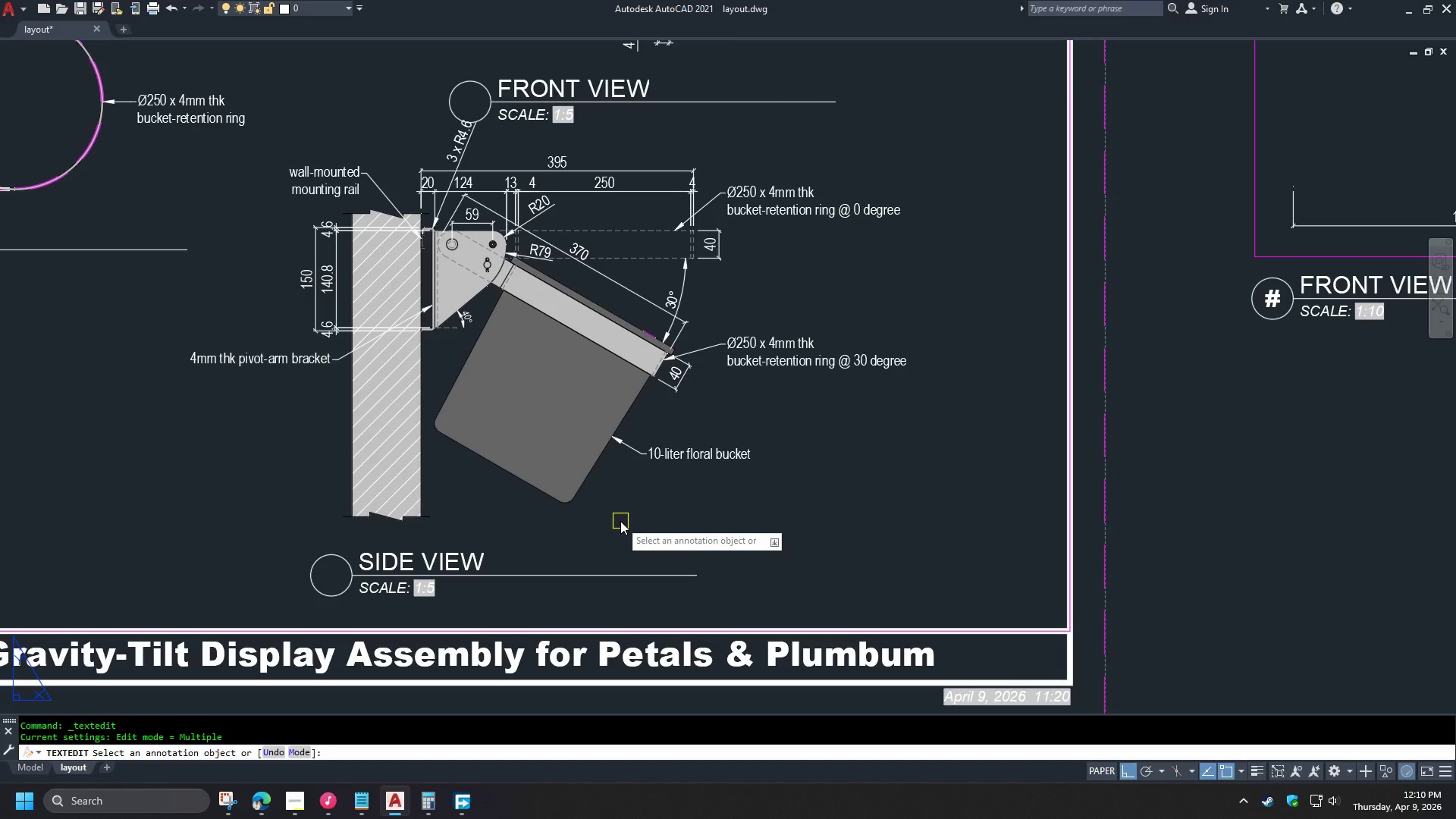 
key(Space)
 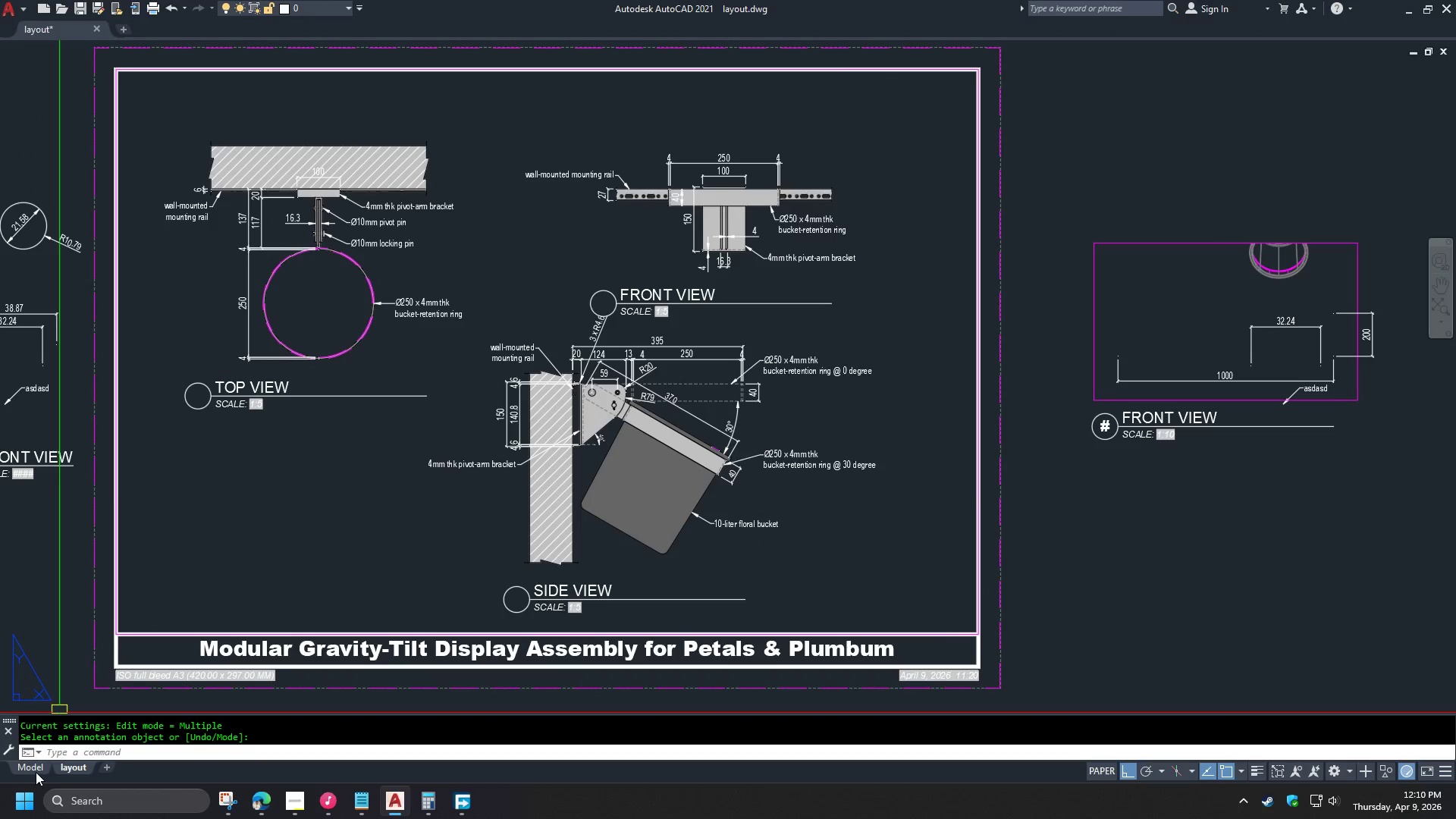 
scroll: coordinate [623, 527], scroll_direction: down, amount: 1.0
 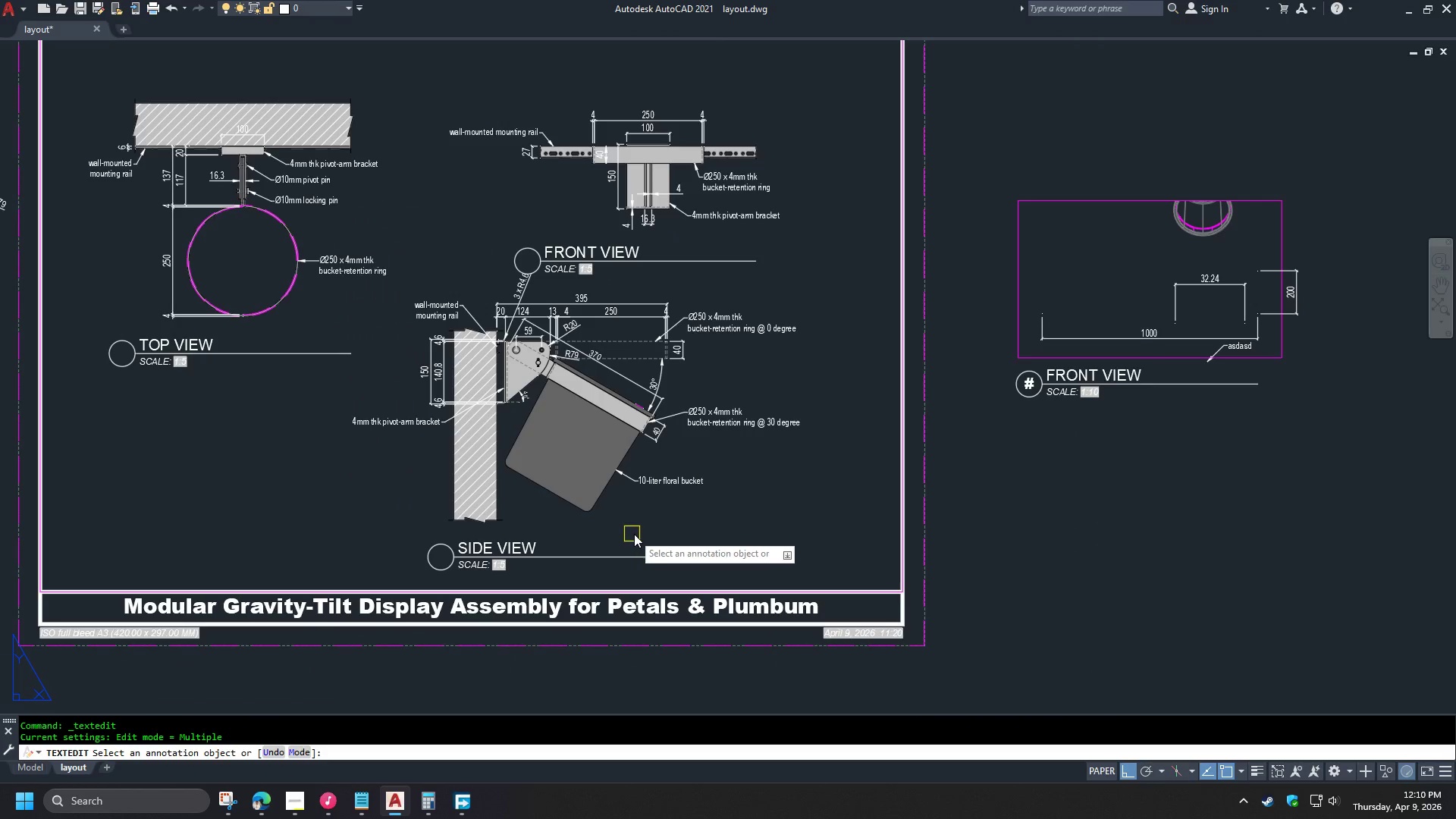 
left_click([36, 772])
 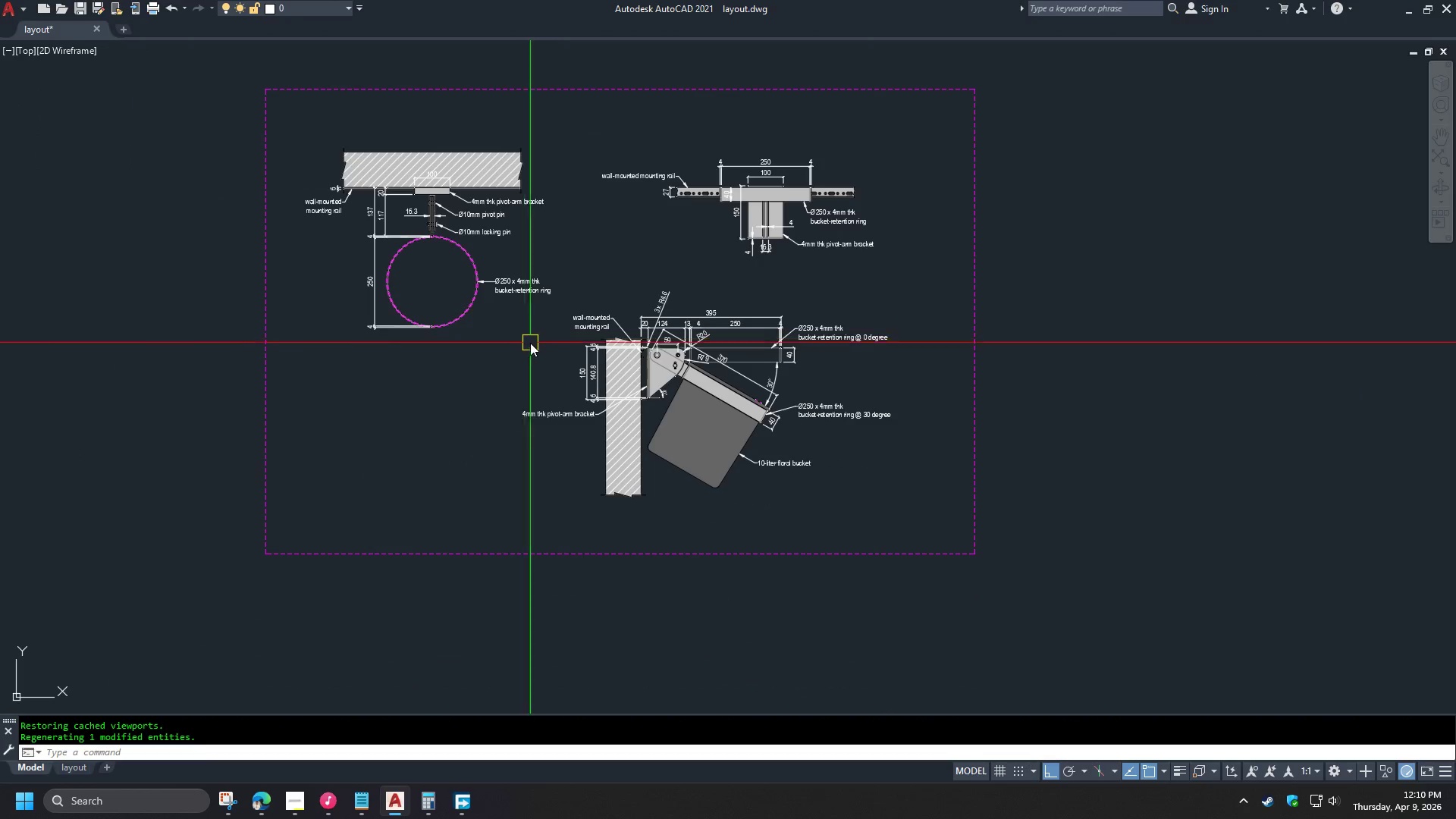 
left_click([533, 350])
 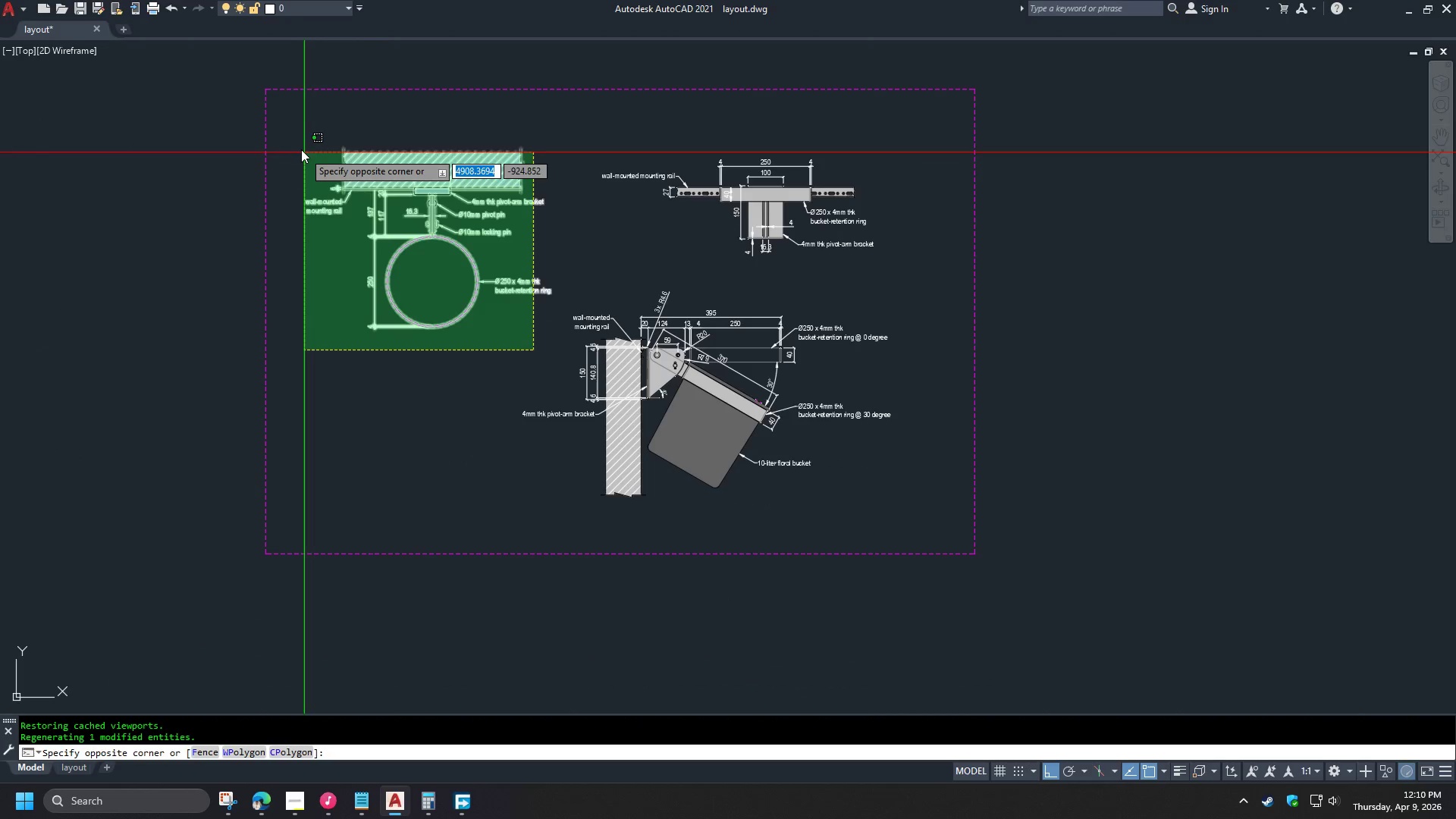 
left_click([294, 135])
 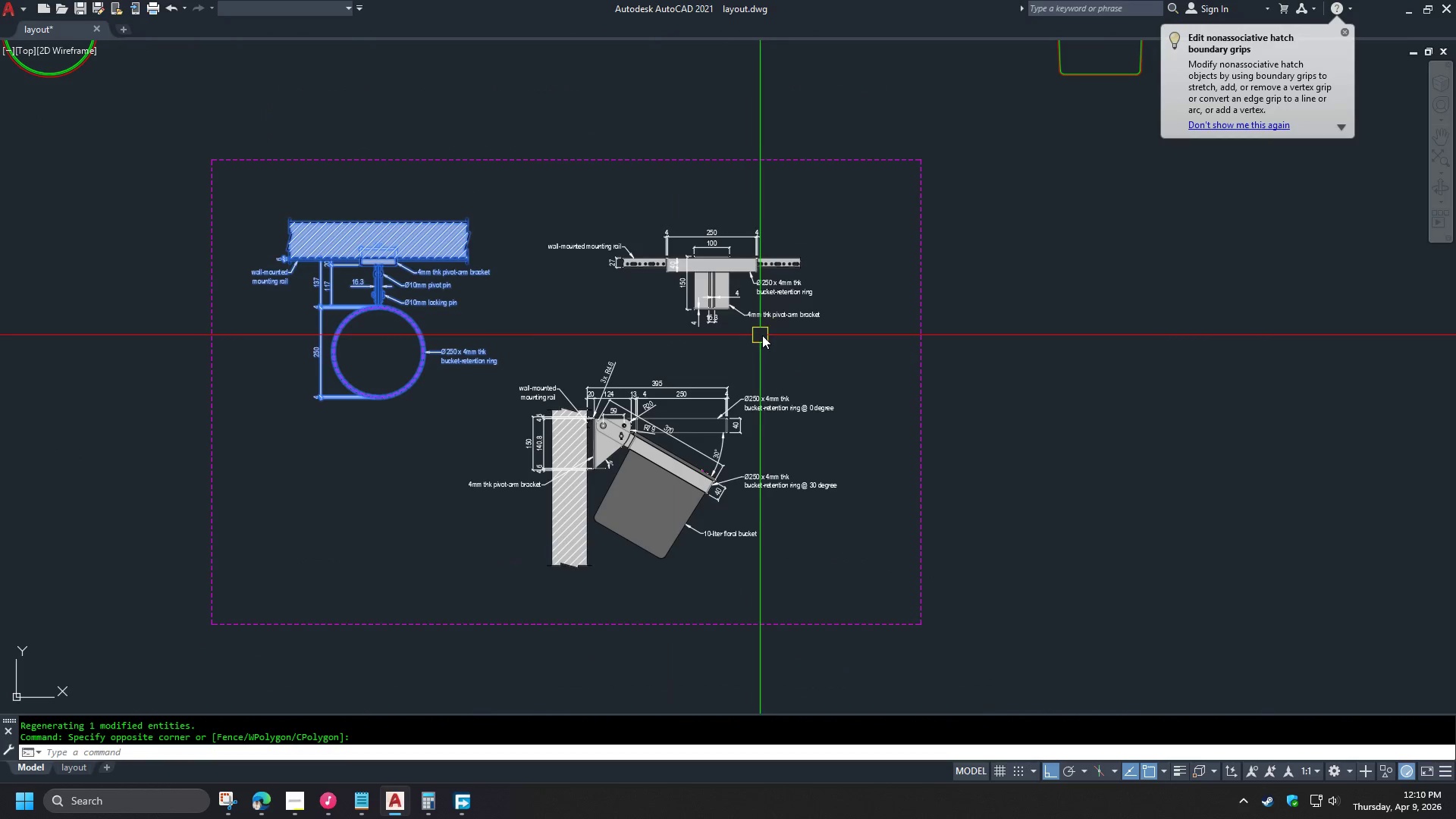 
left_click([849, 331])
 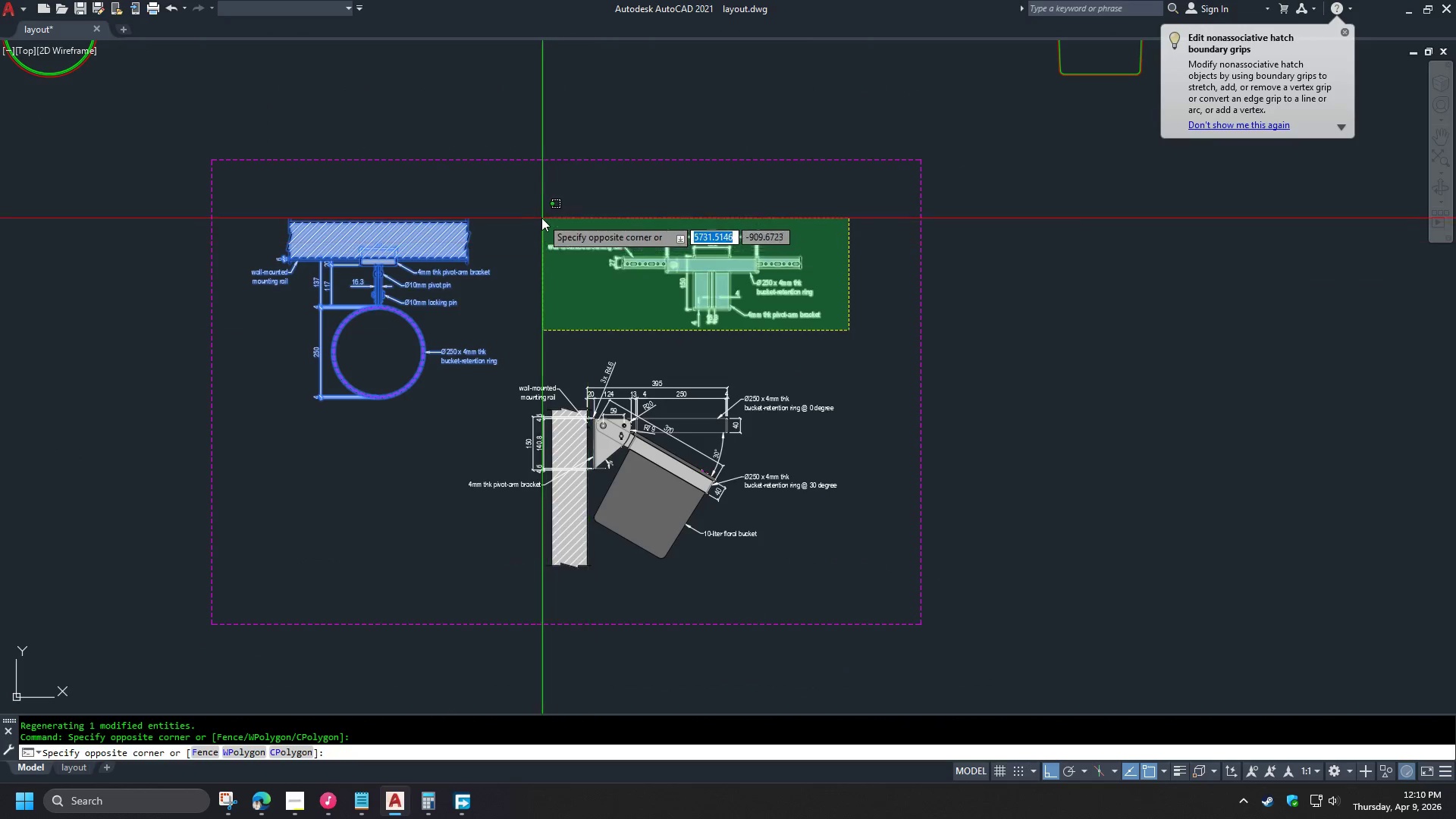 
left_click([531, 212])
 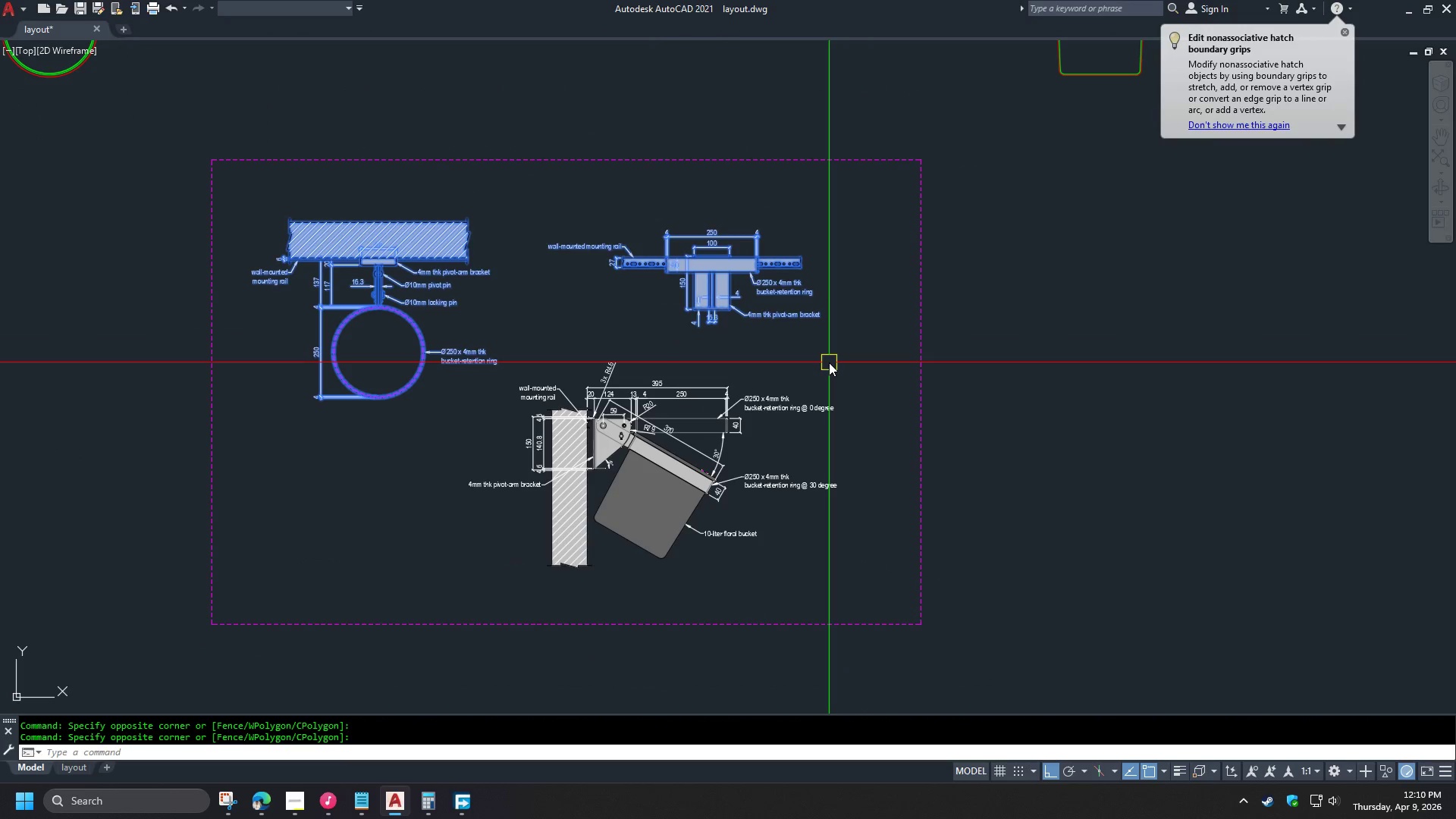 
key(M)
 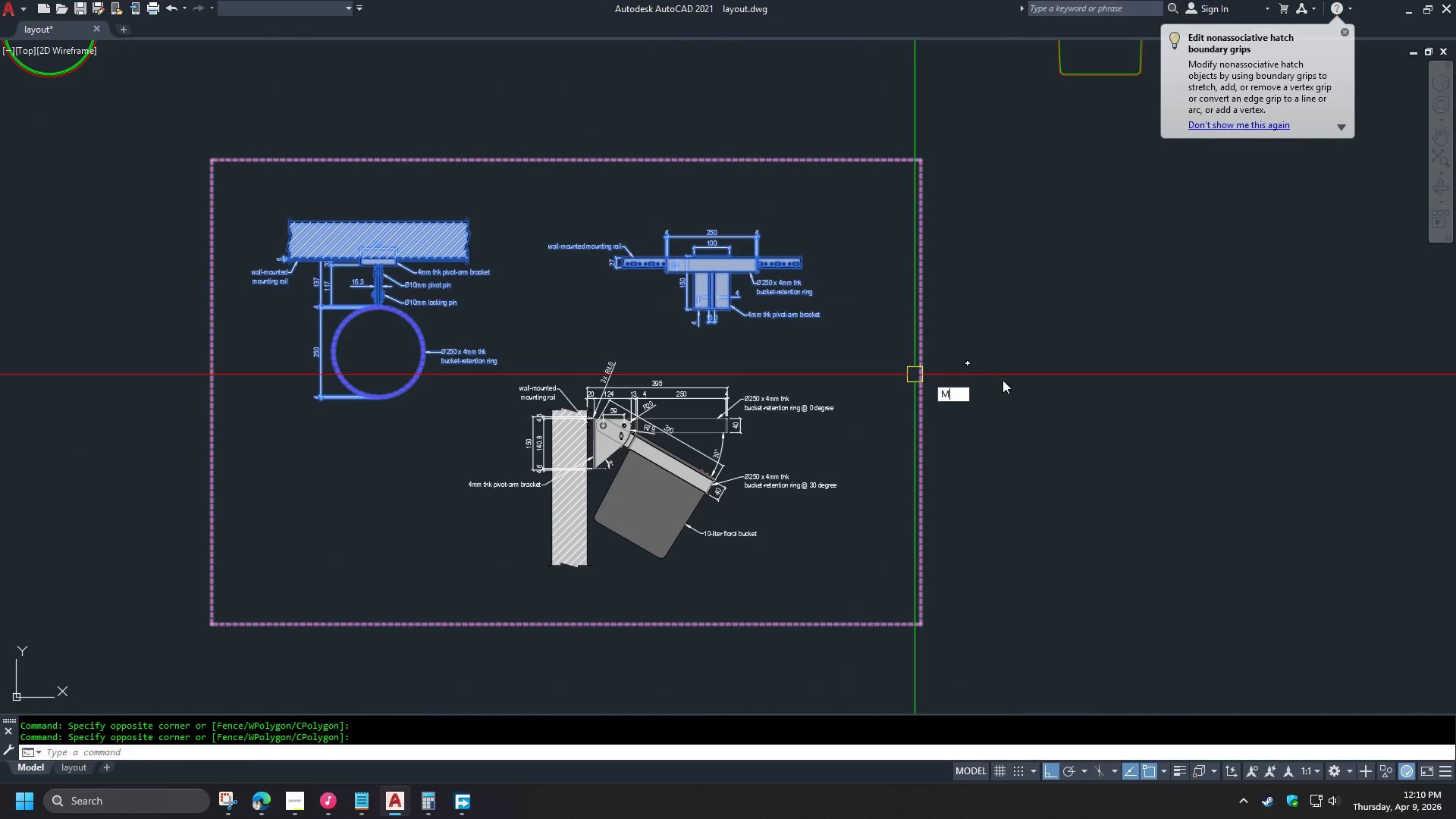 
key(Space)
 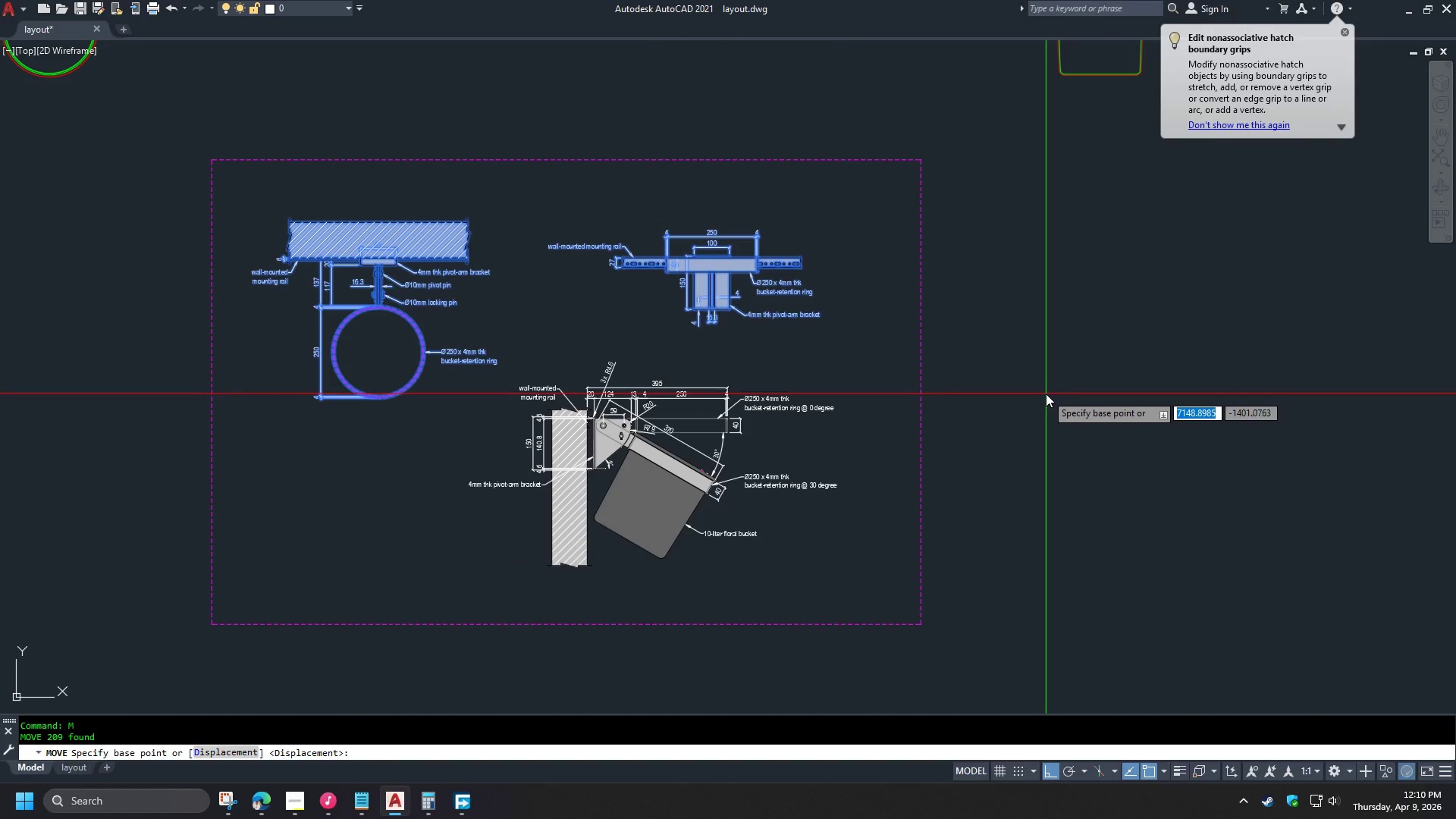 
left_click([1046, 394])
 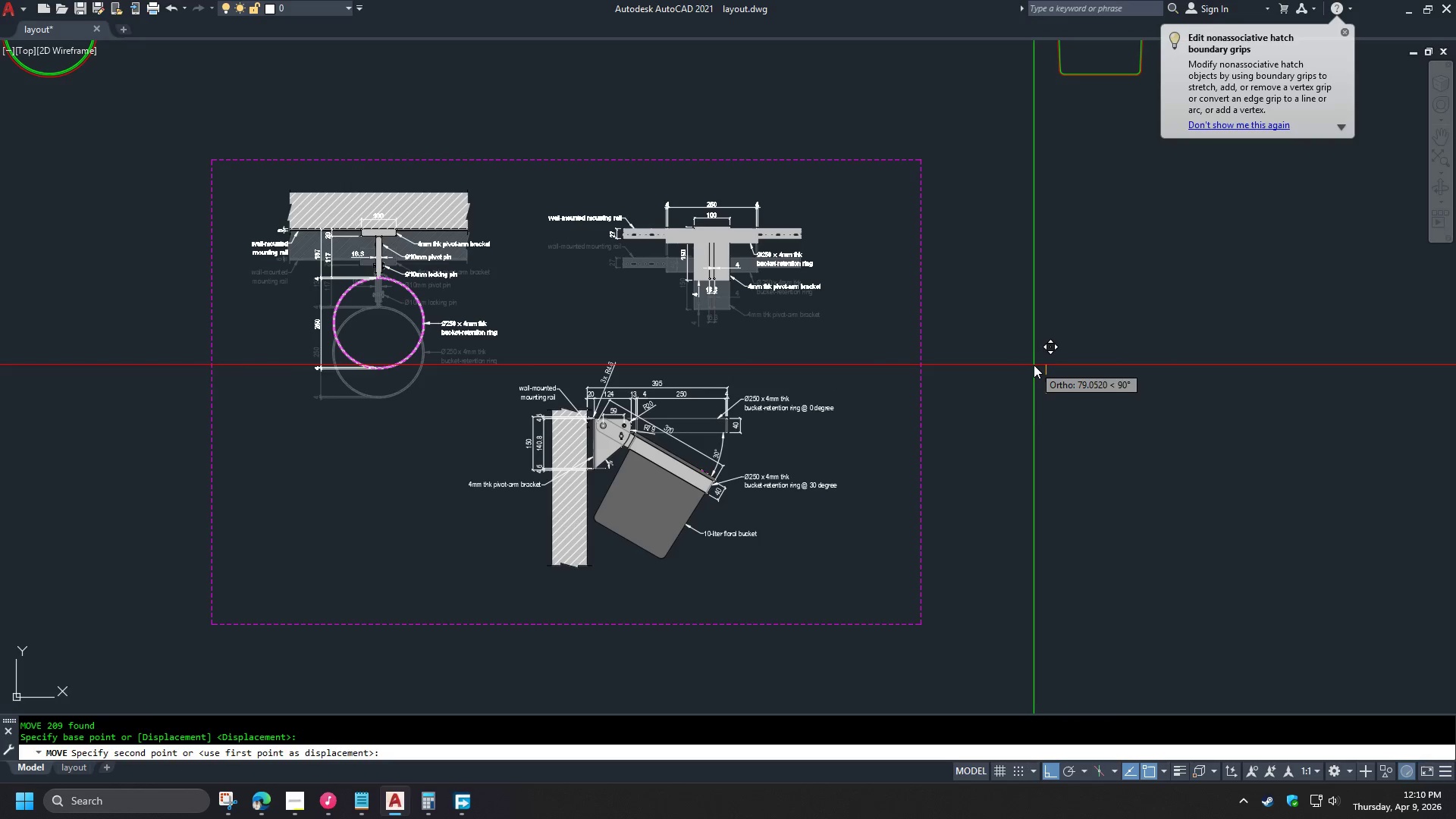 
left_click([1034, 365])
 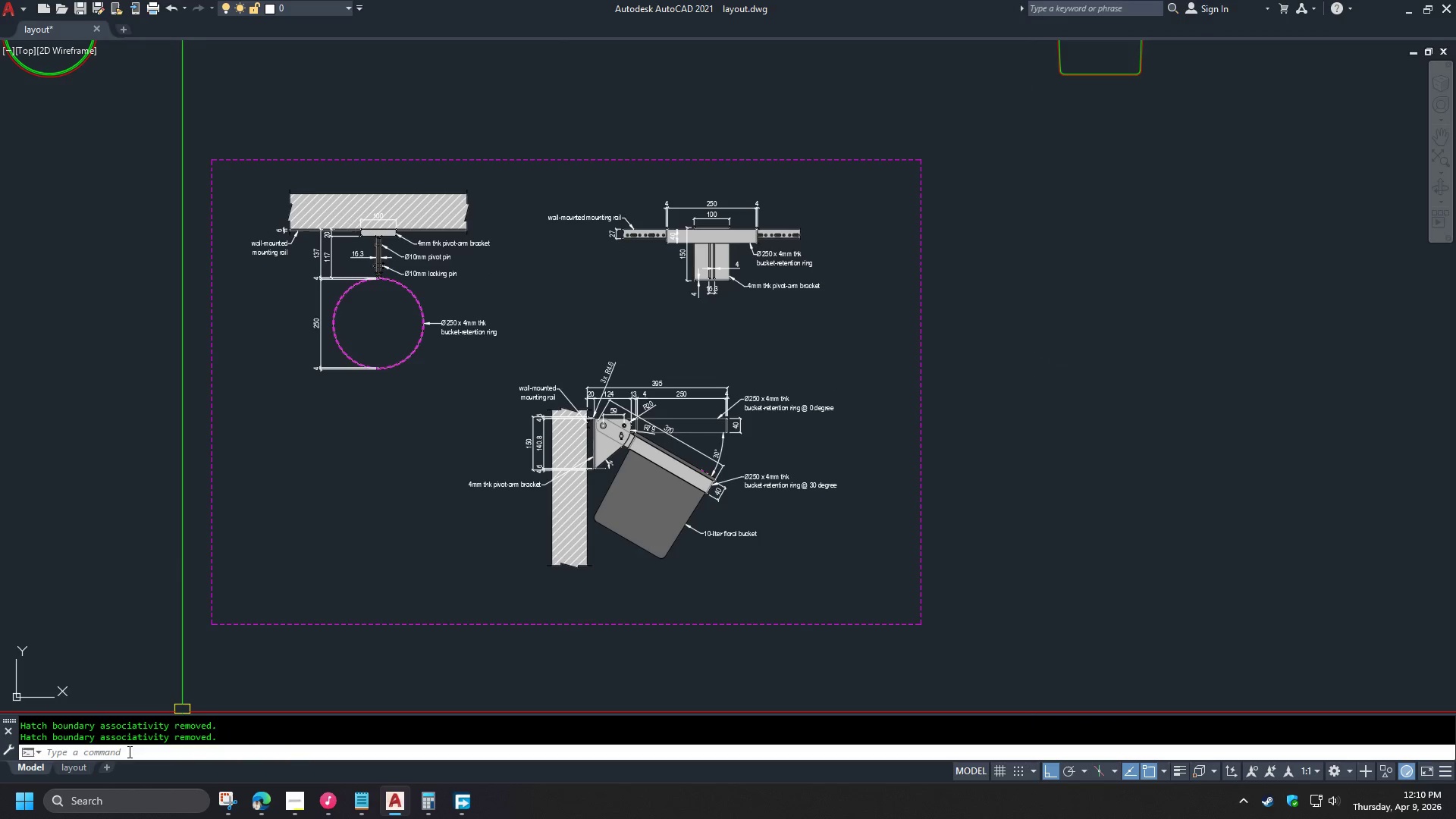 
left_click([71, 770])
 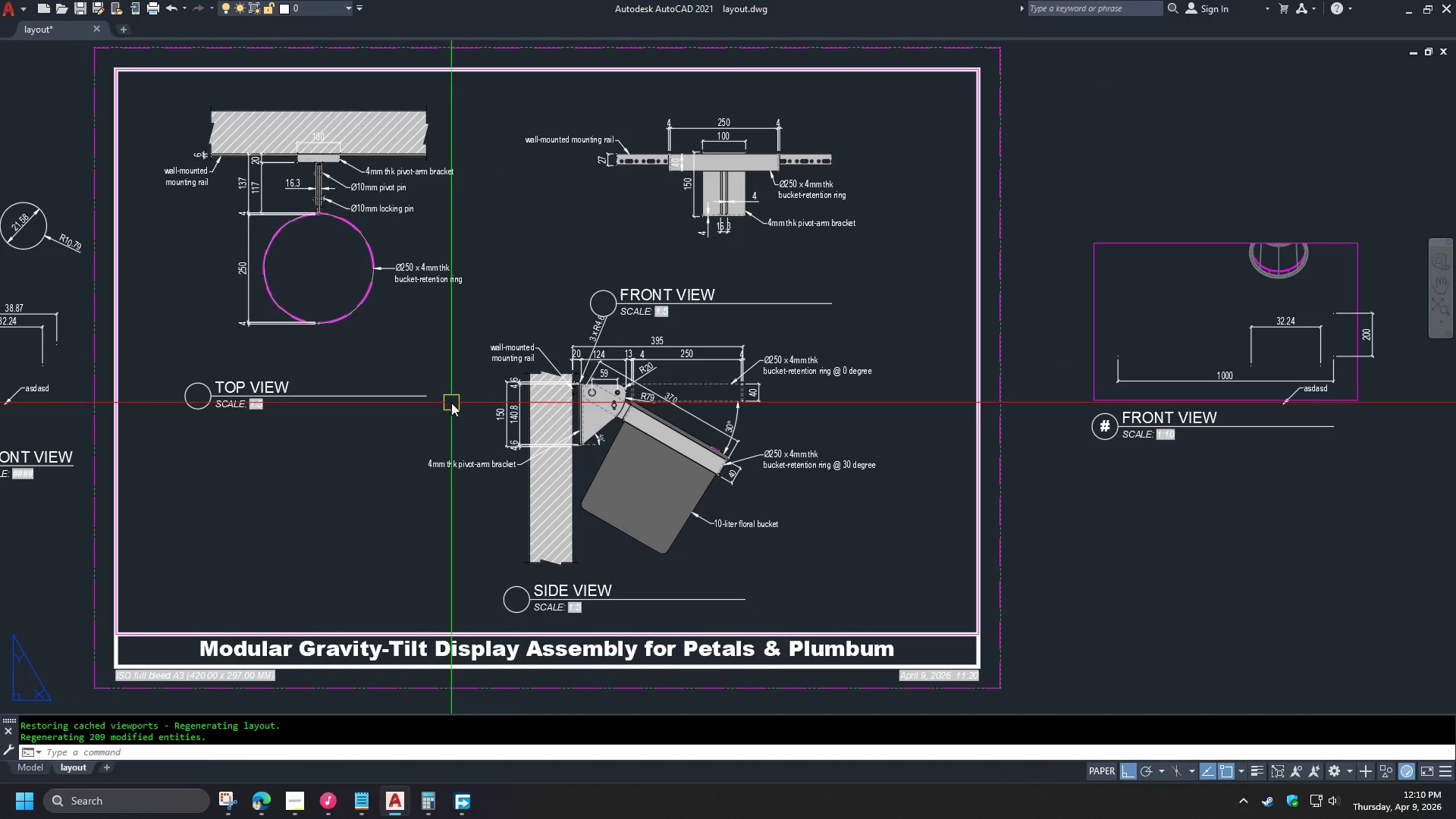 
left_click_drag(start_coordinate=[357, 440], to_coordinate=[335, 426])
 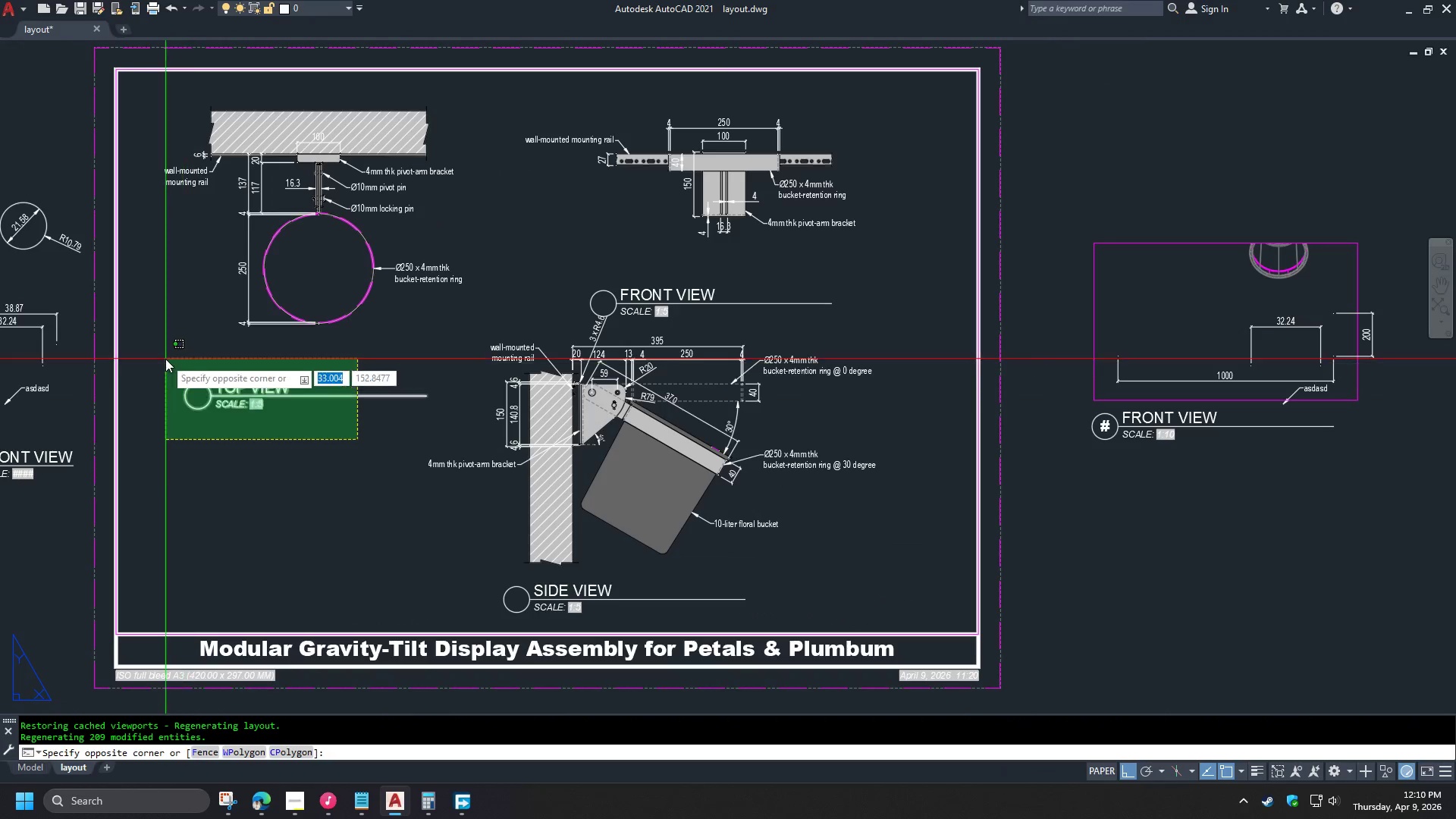 
double_click([165, 359])
 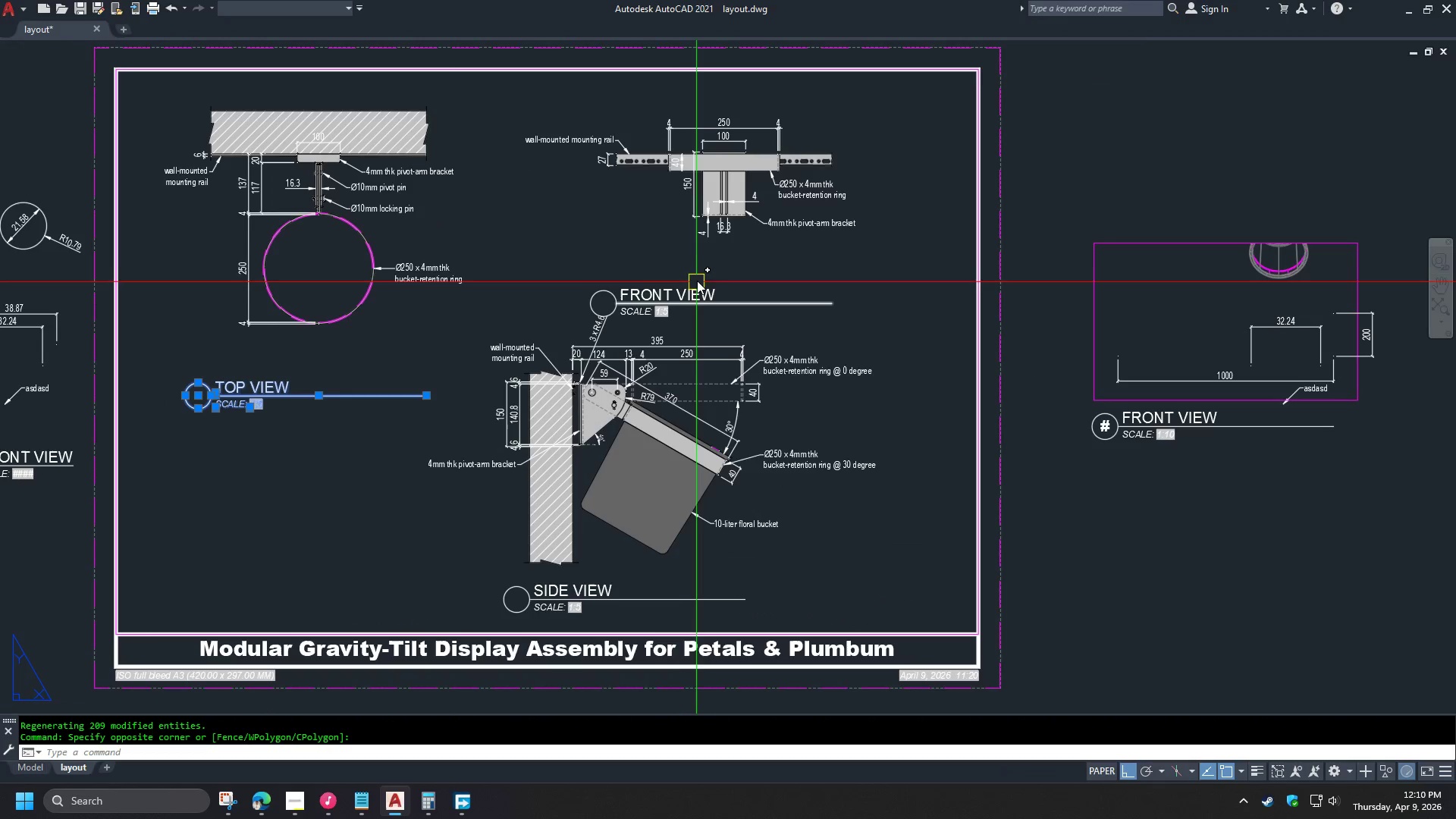 
left_click_drag(start_coordinate=[703, 272], to_coordinate=[699, 274])
 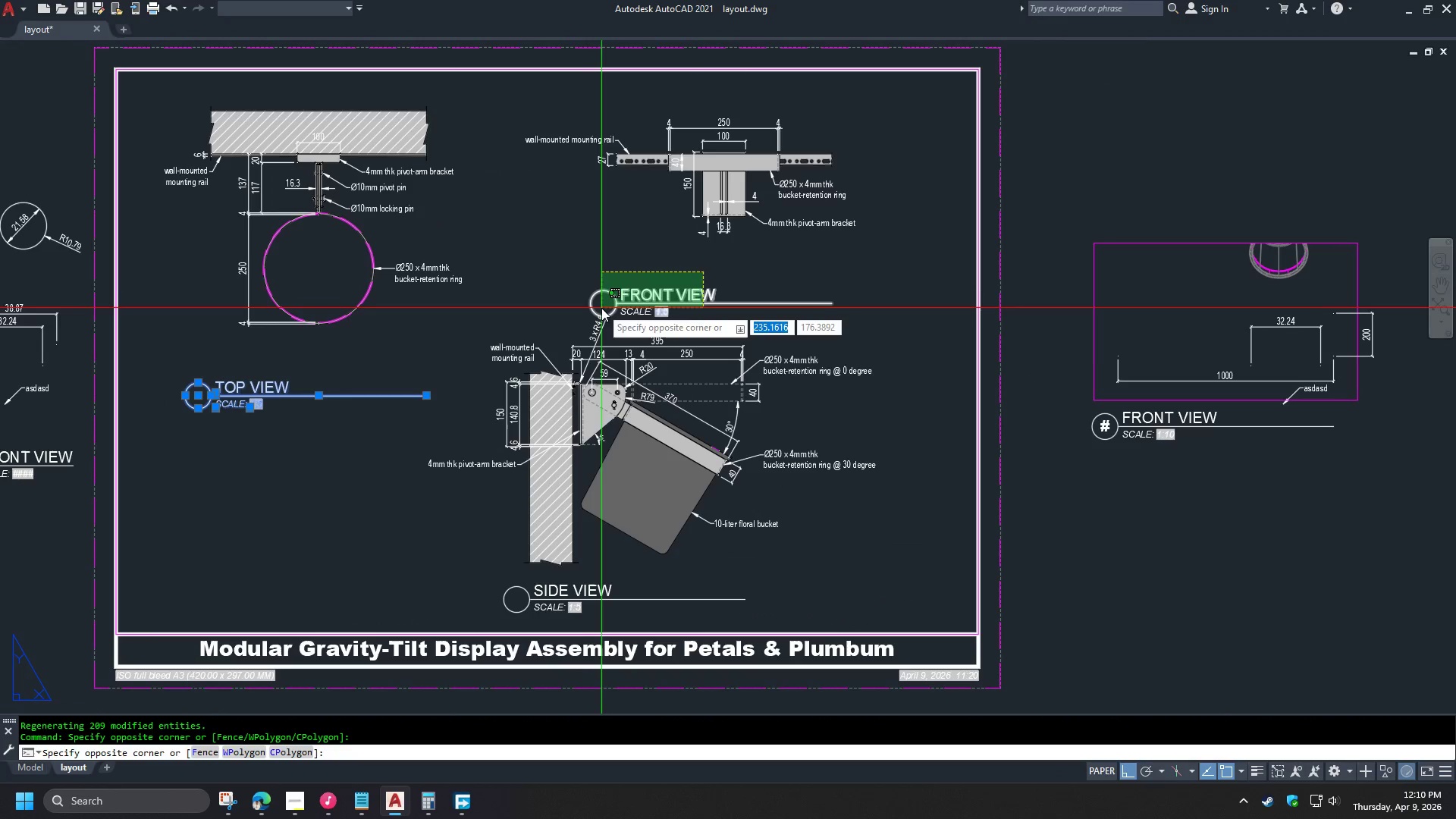 
left_click([604, 309])
 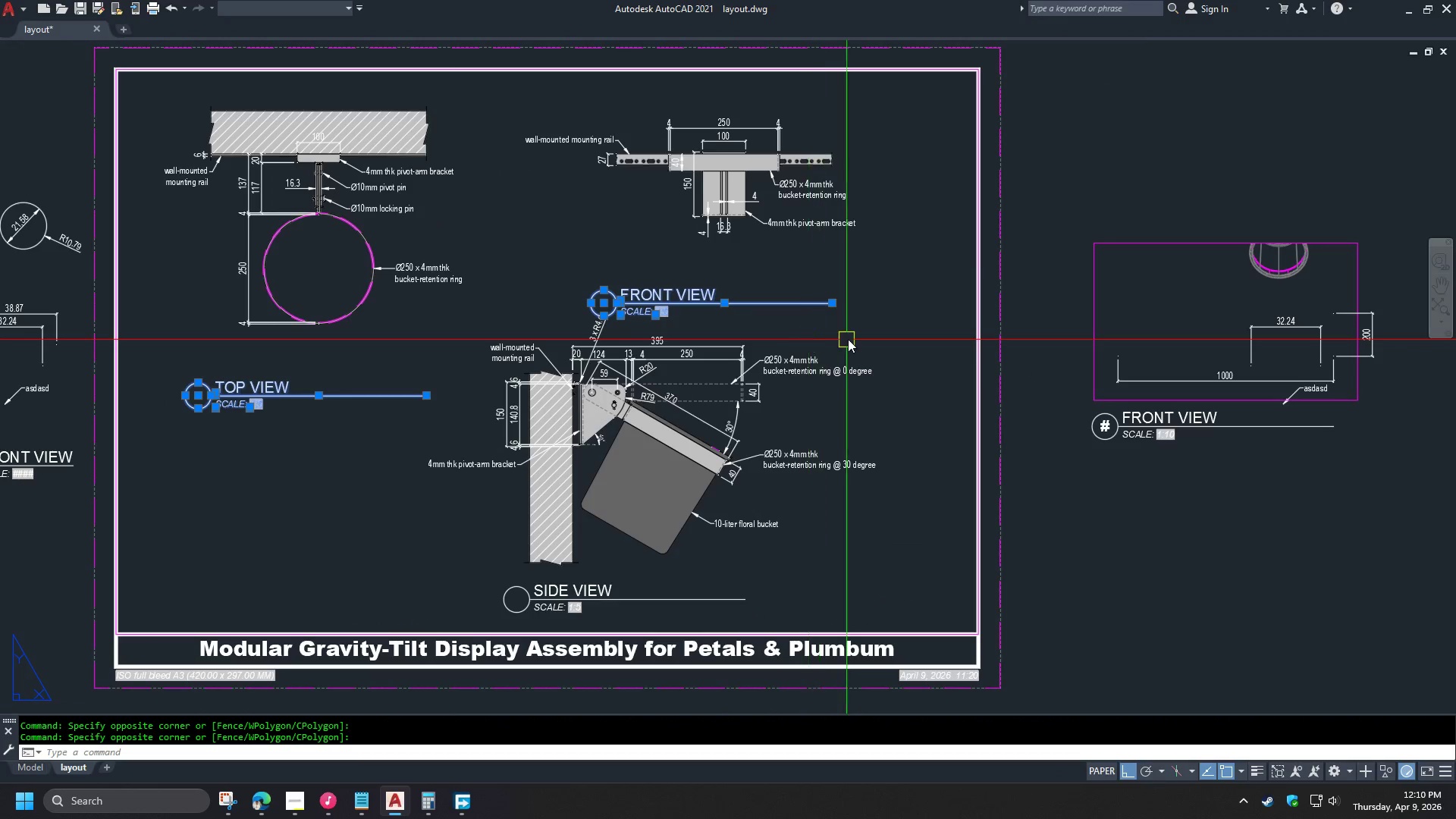 
key(M)
 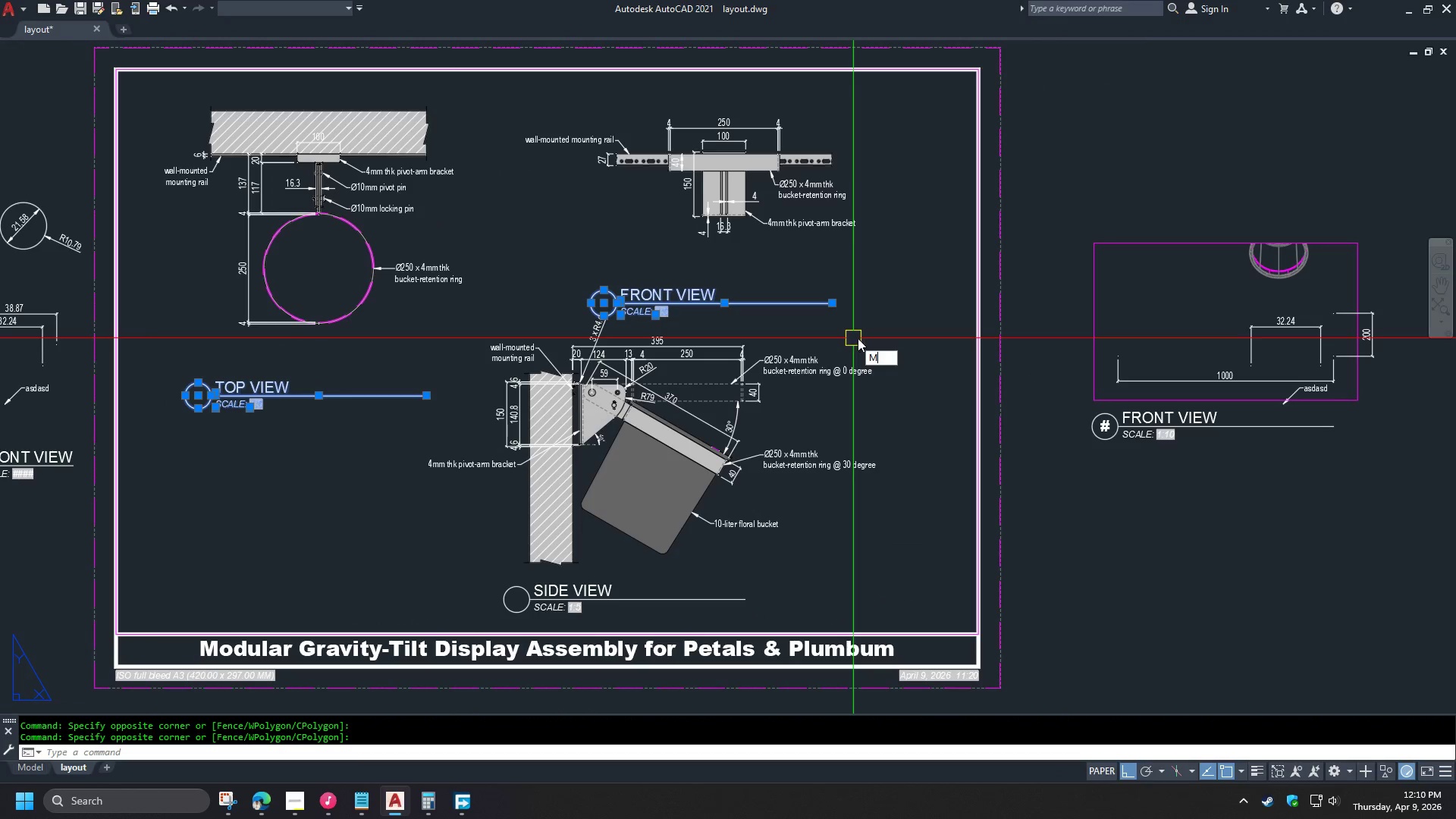 
key(Space)
 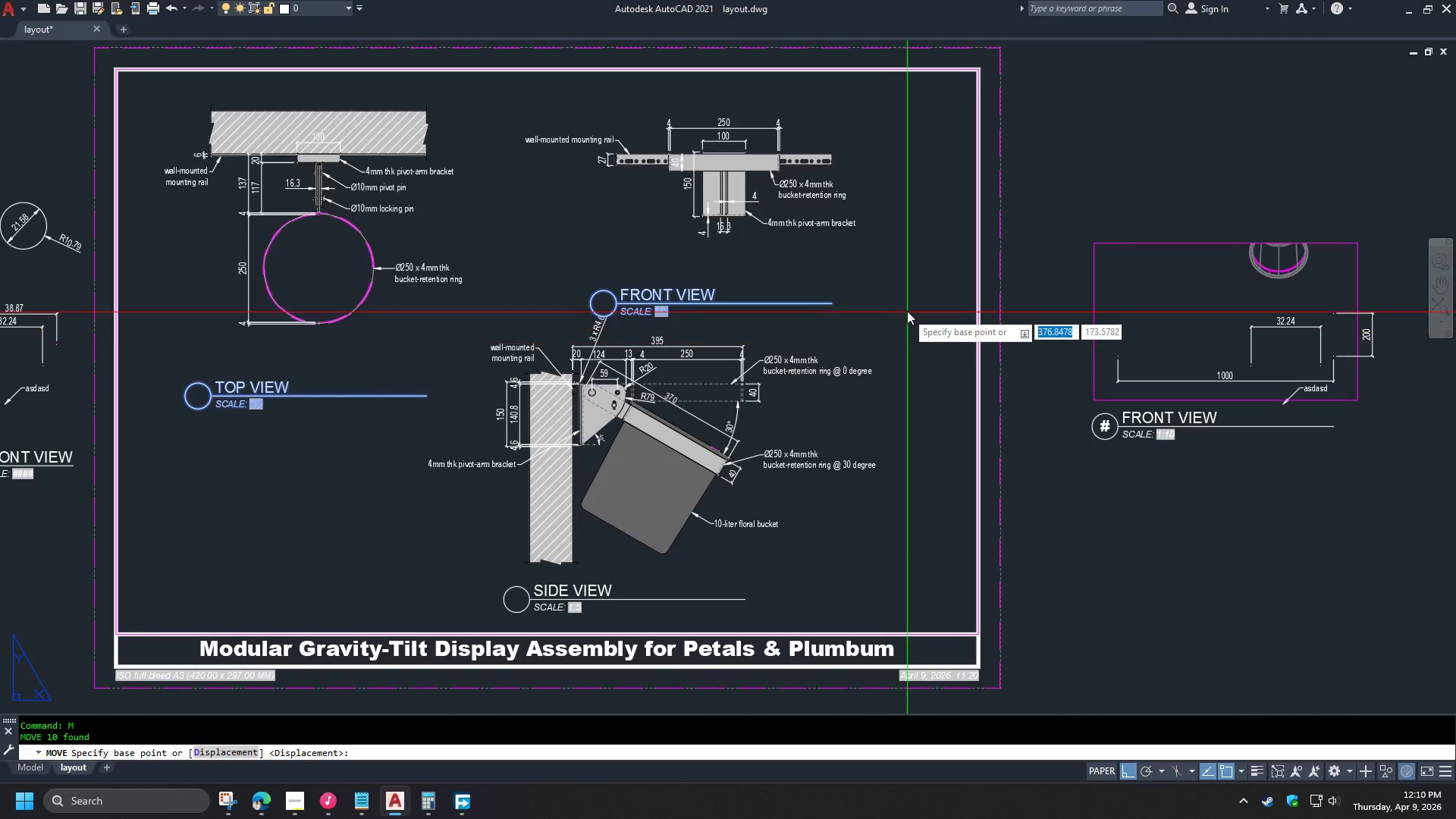 
left_click([906, 308])
 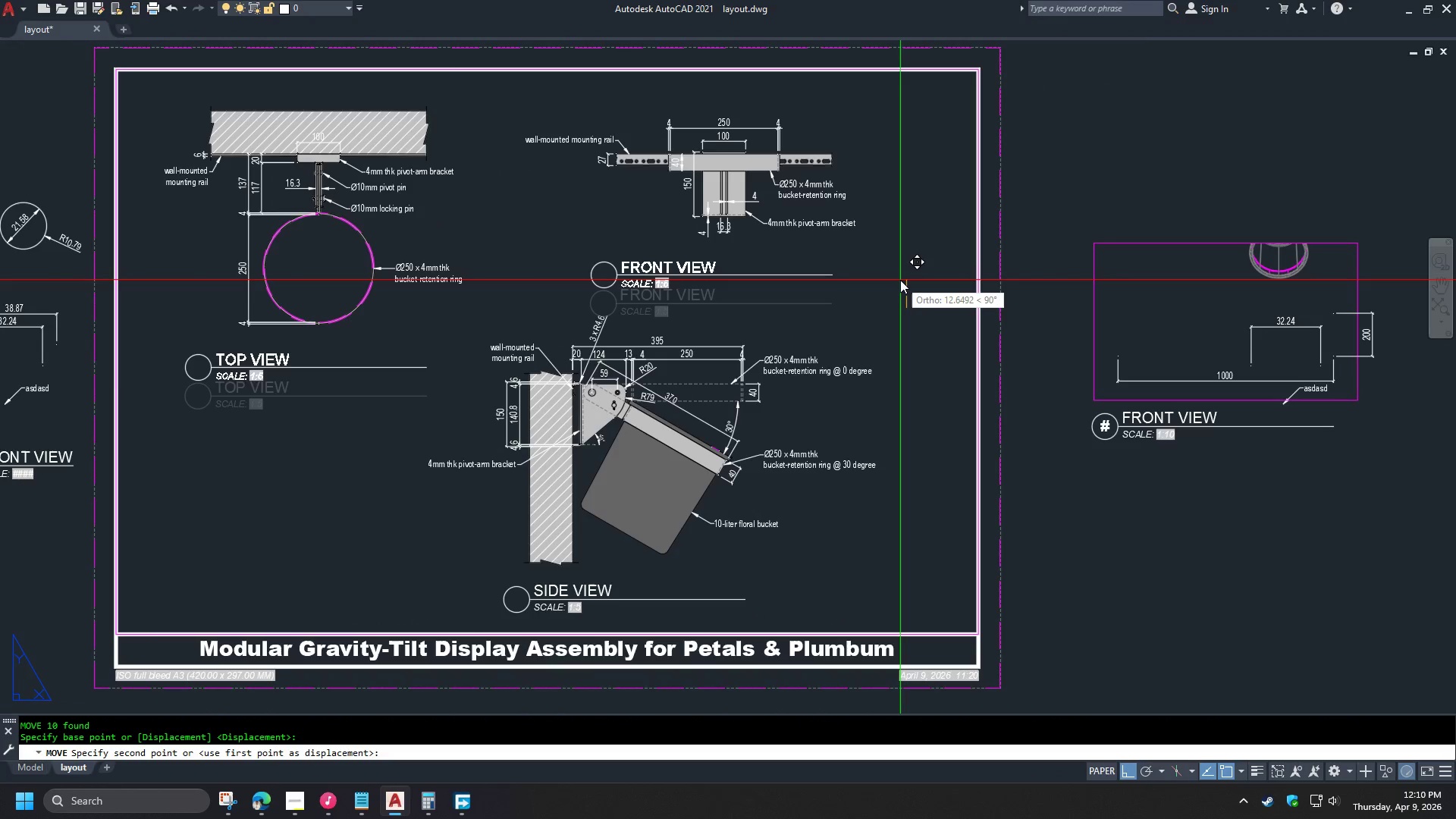 
left_click([900, 280])
 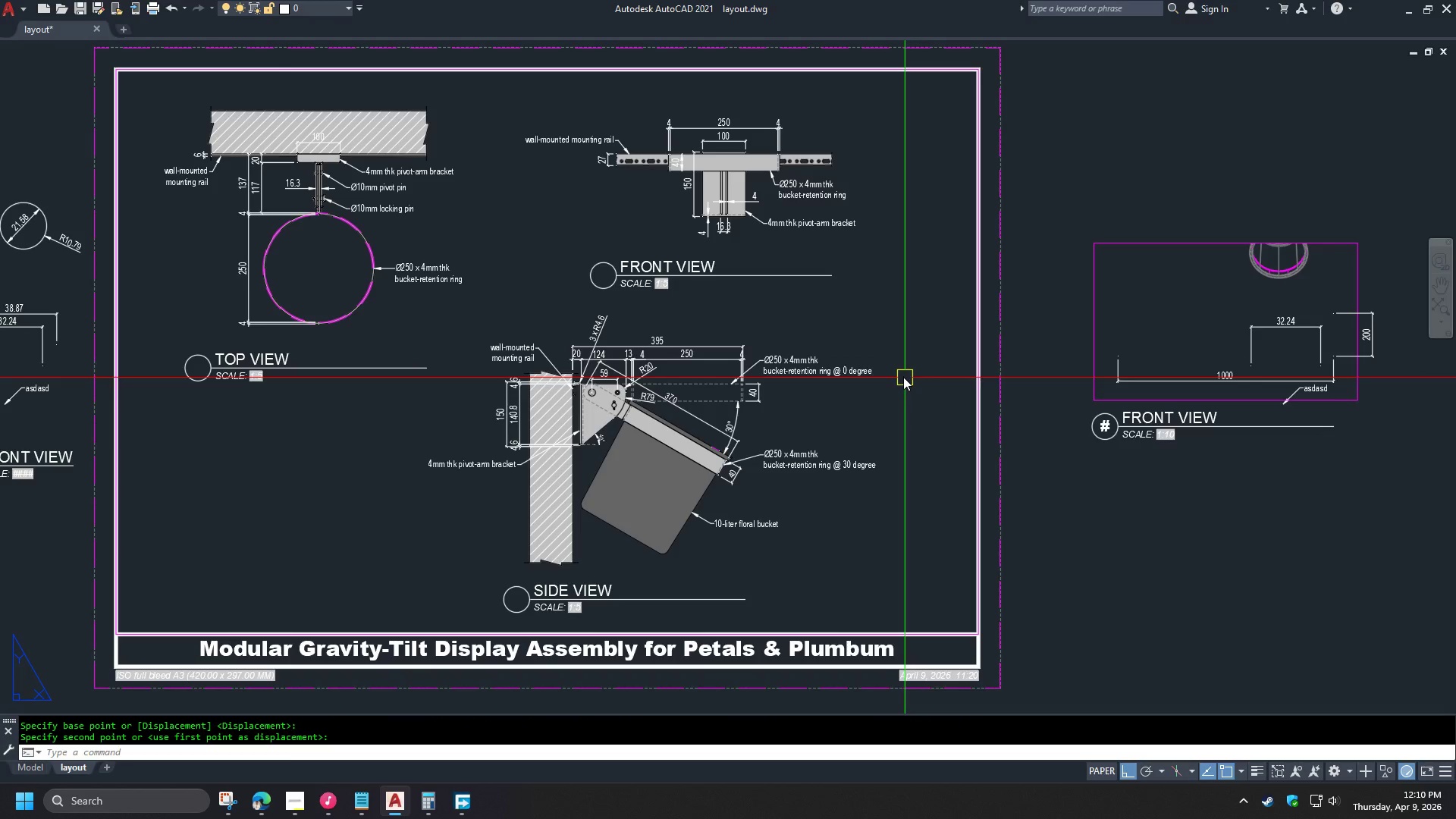 
wait(6.14)
 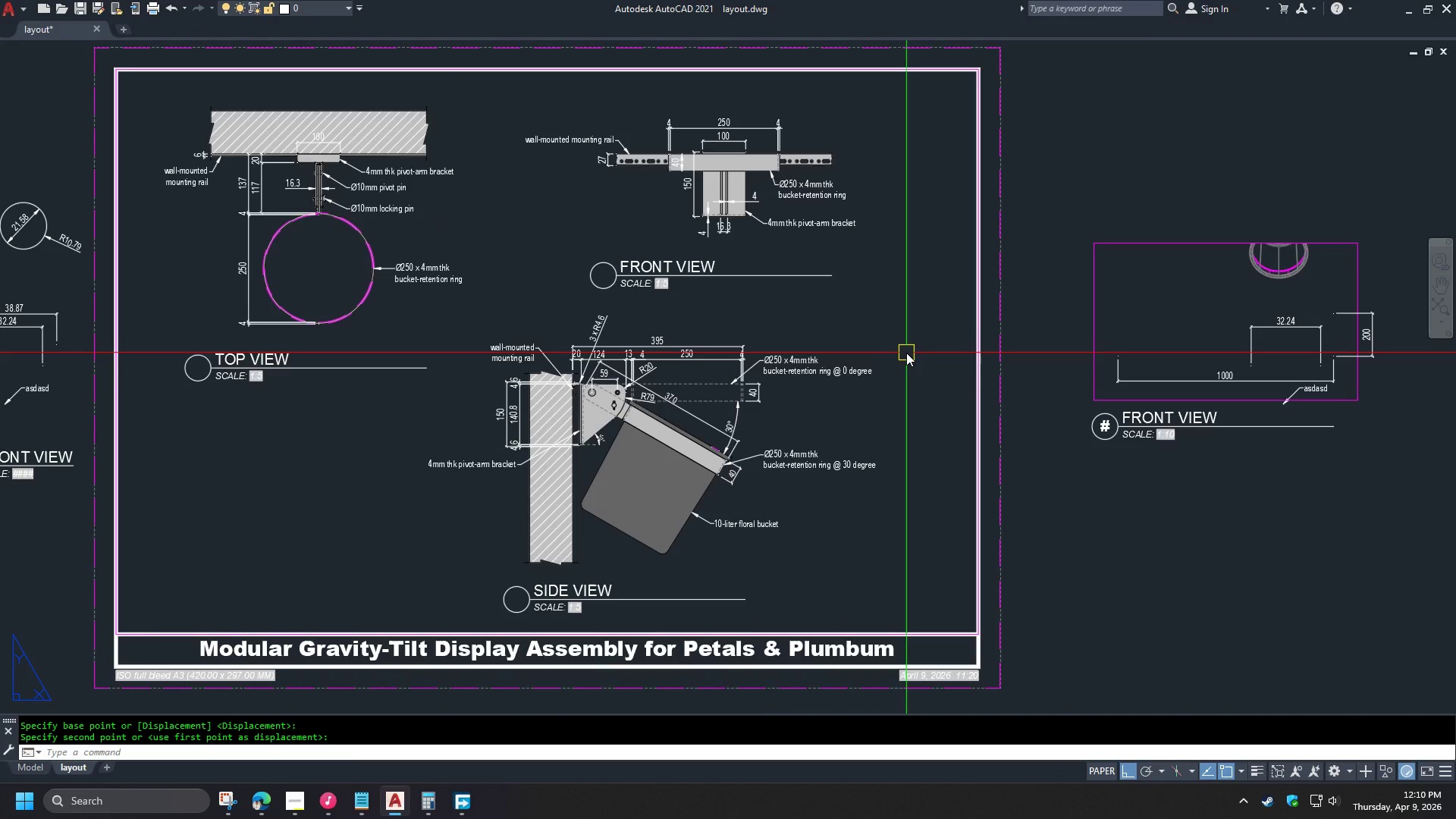 
double_click([607, 247])
 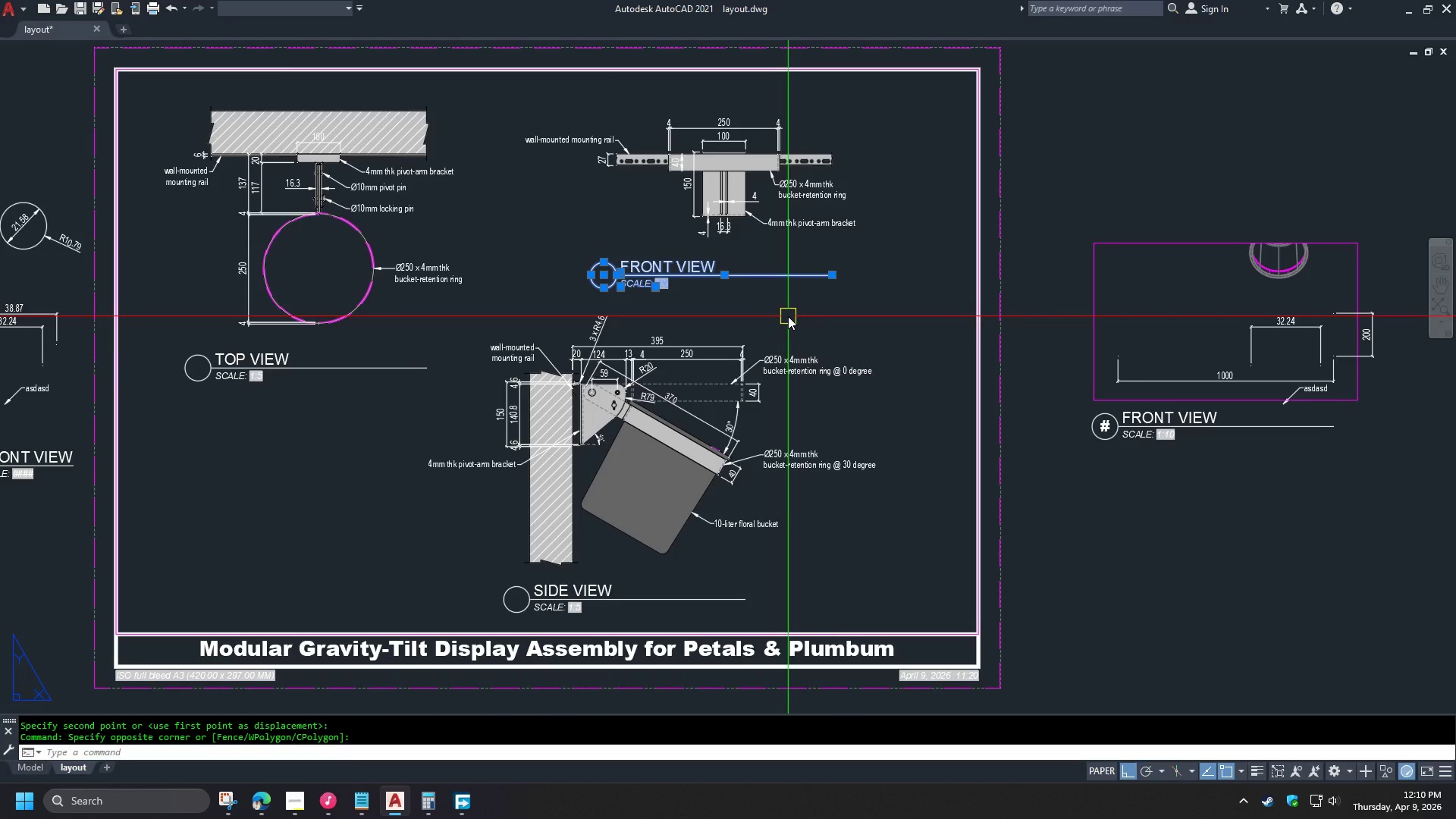 
key(M)
 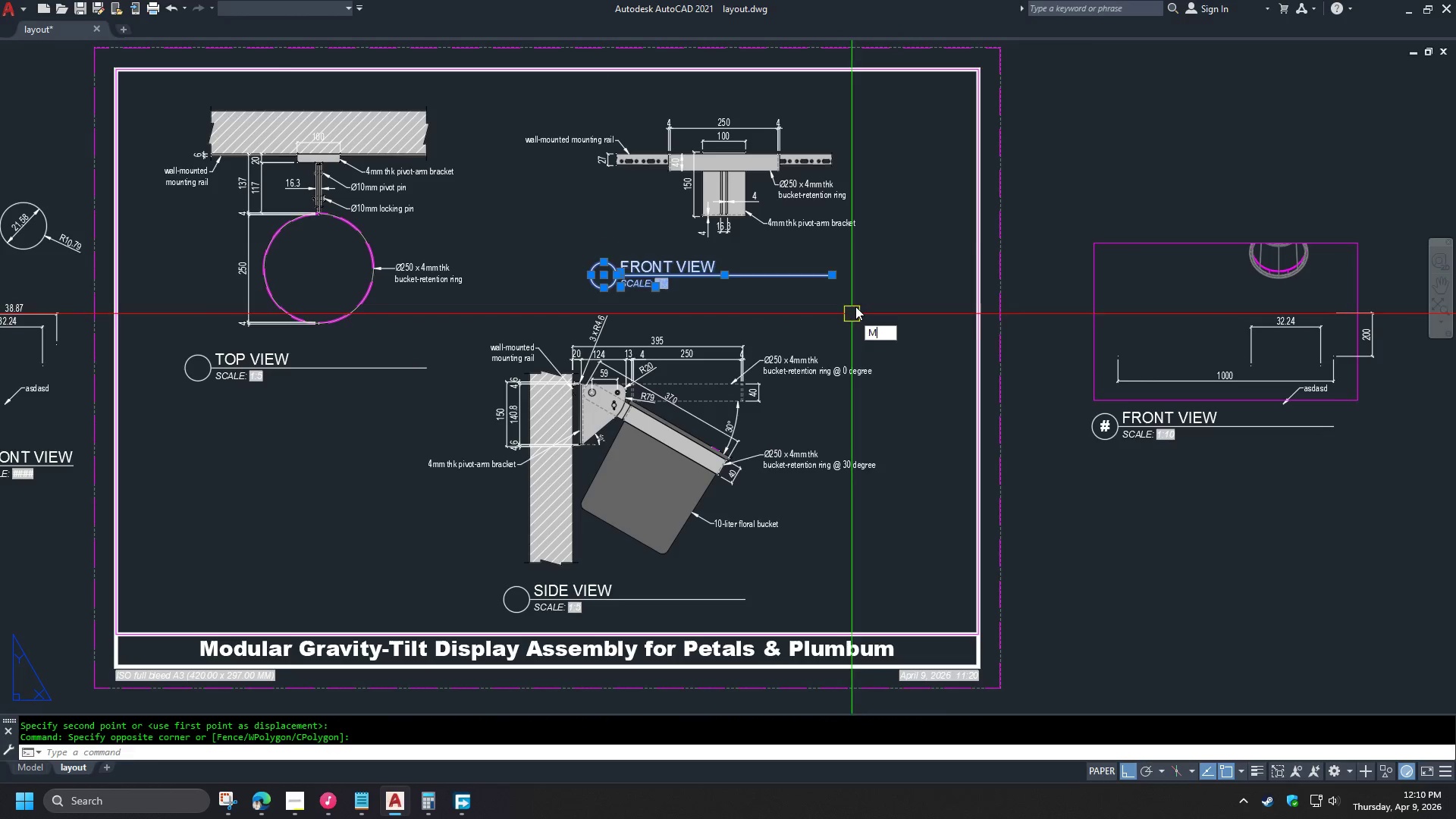 
key(Space)
 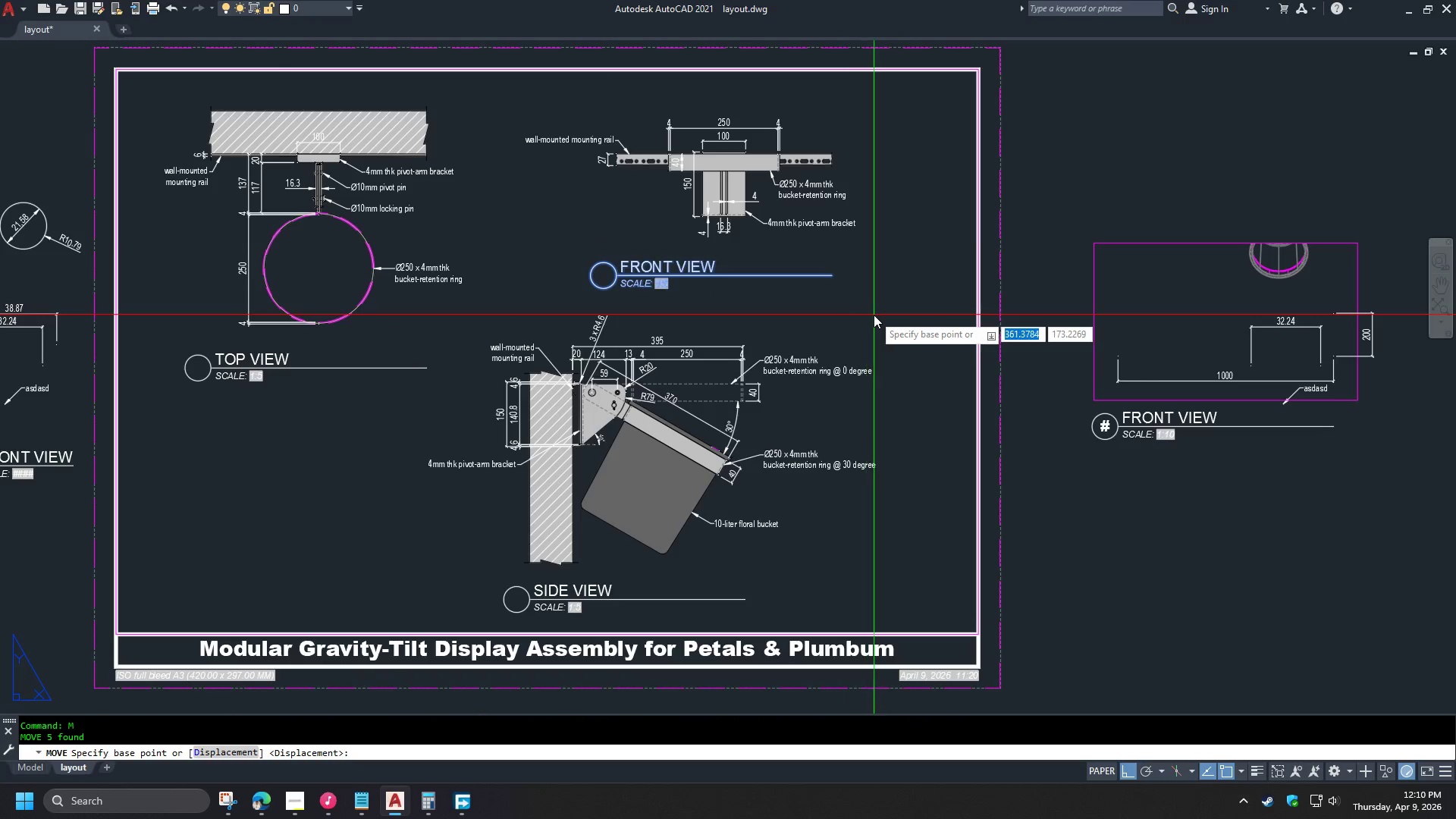 
left_click([874, 315])
 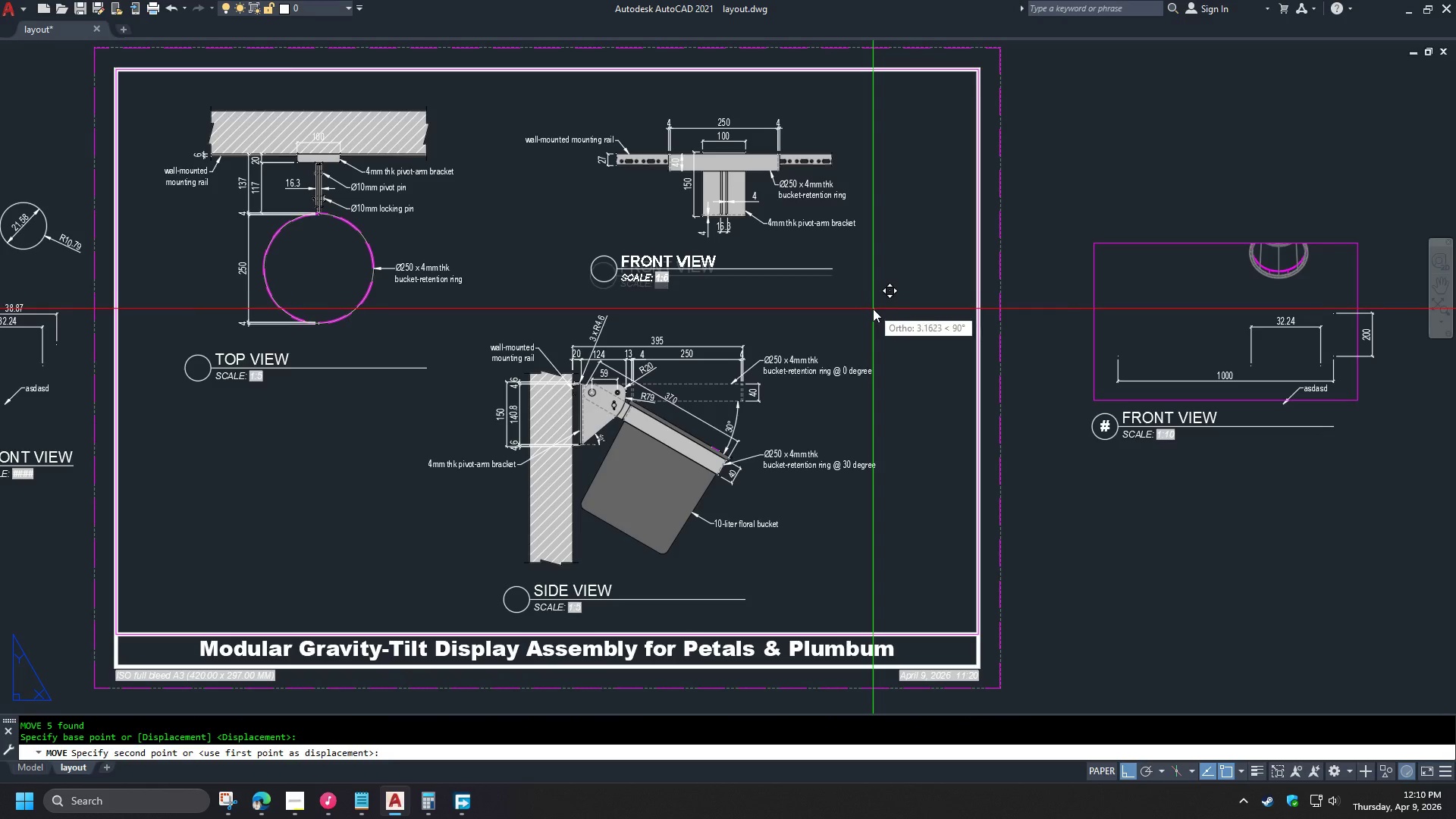 
left_click([873, 309])
 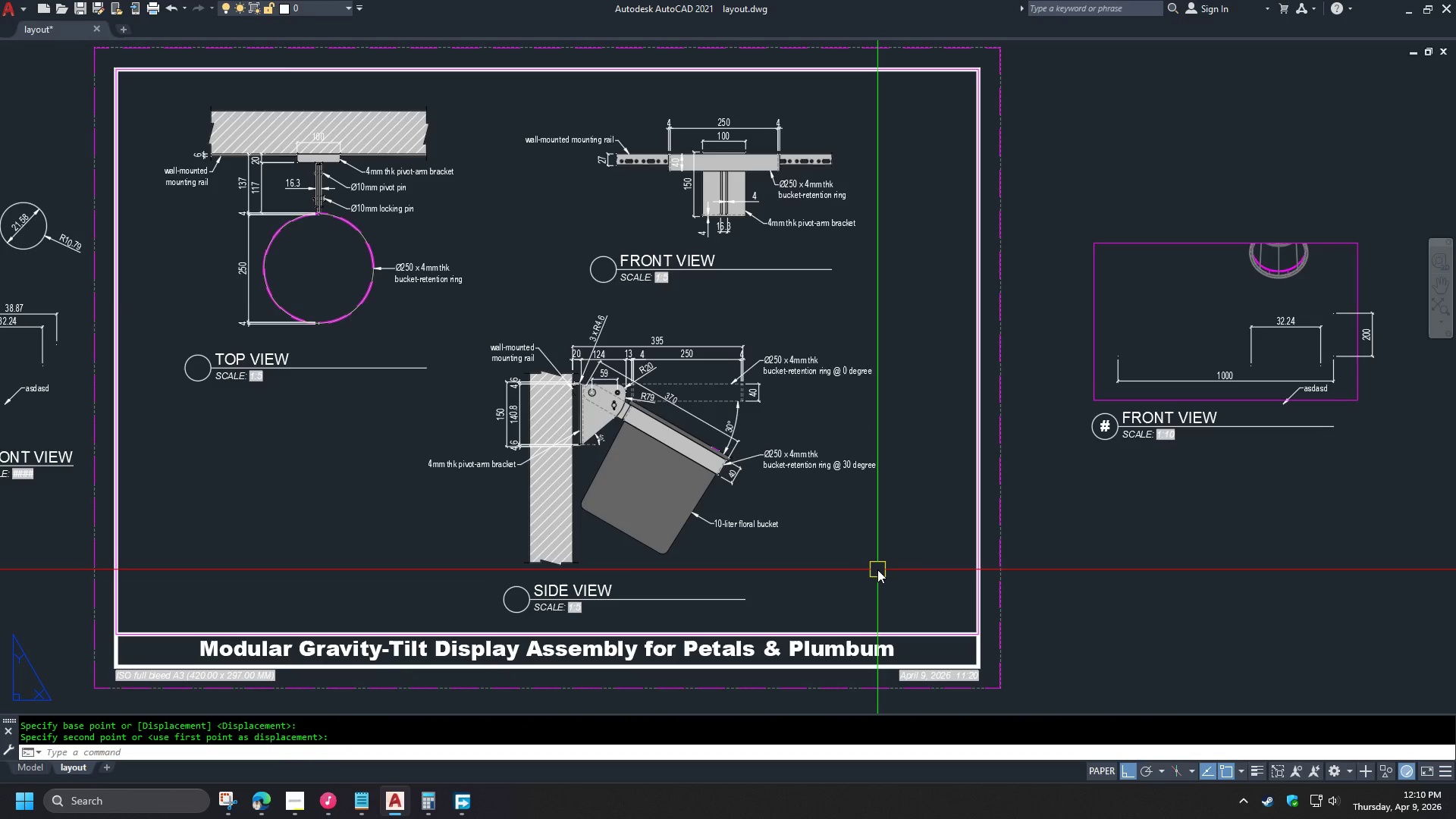 
left_click([881, 568])
 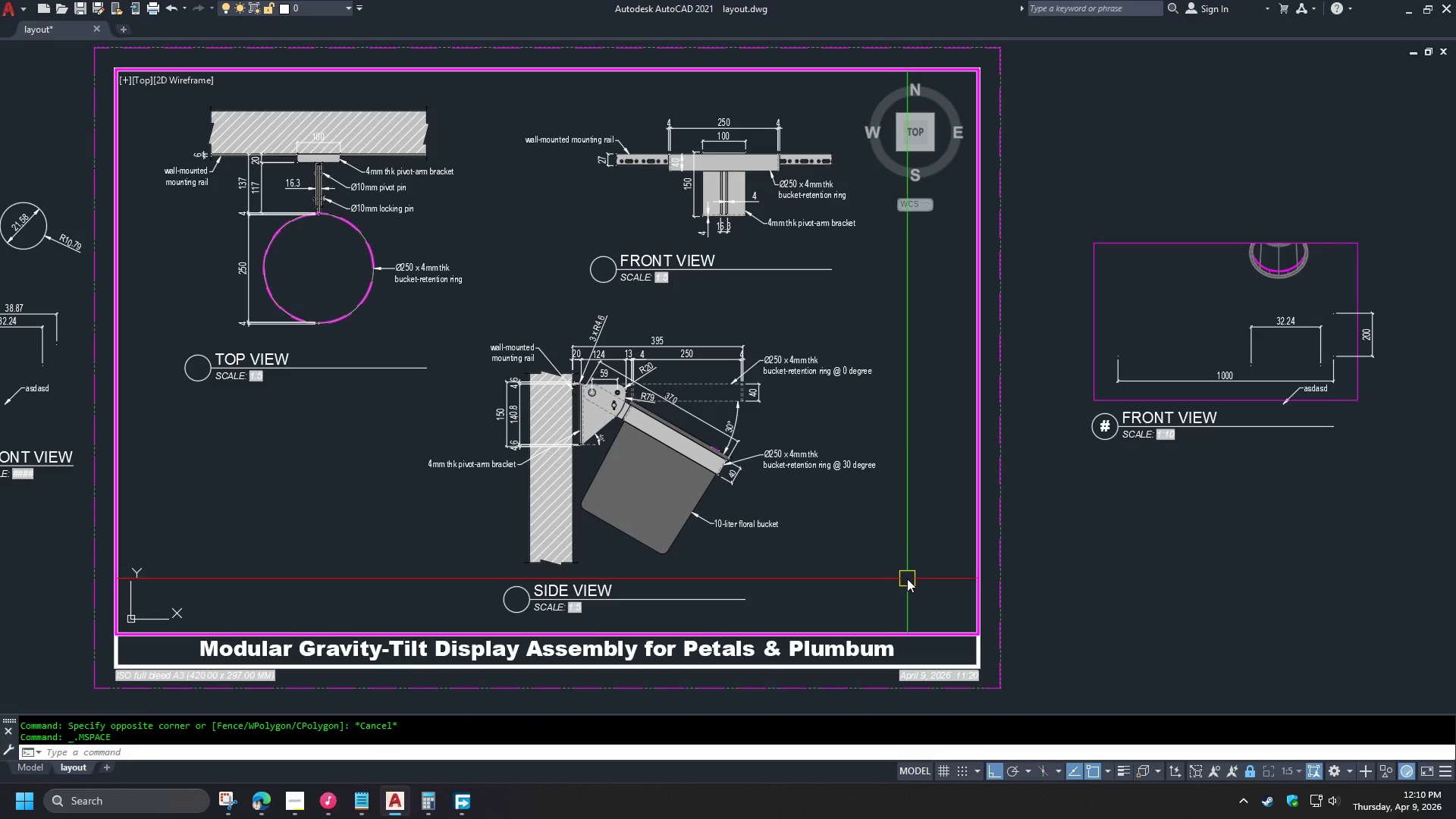 
left_click([914, 576])
 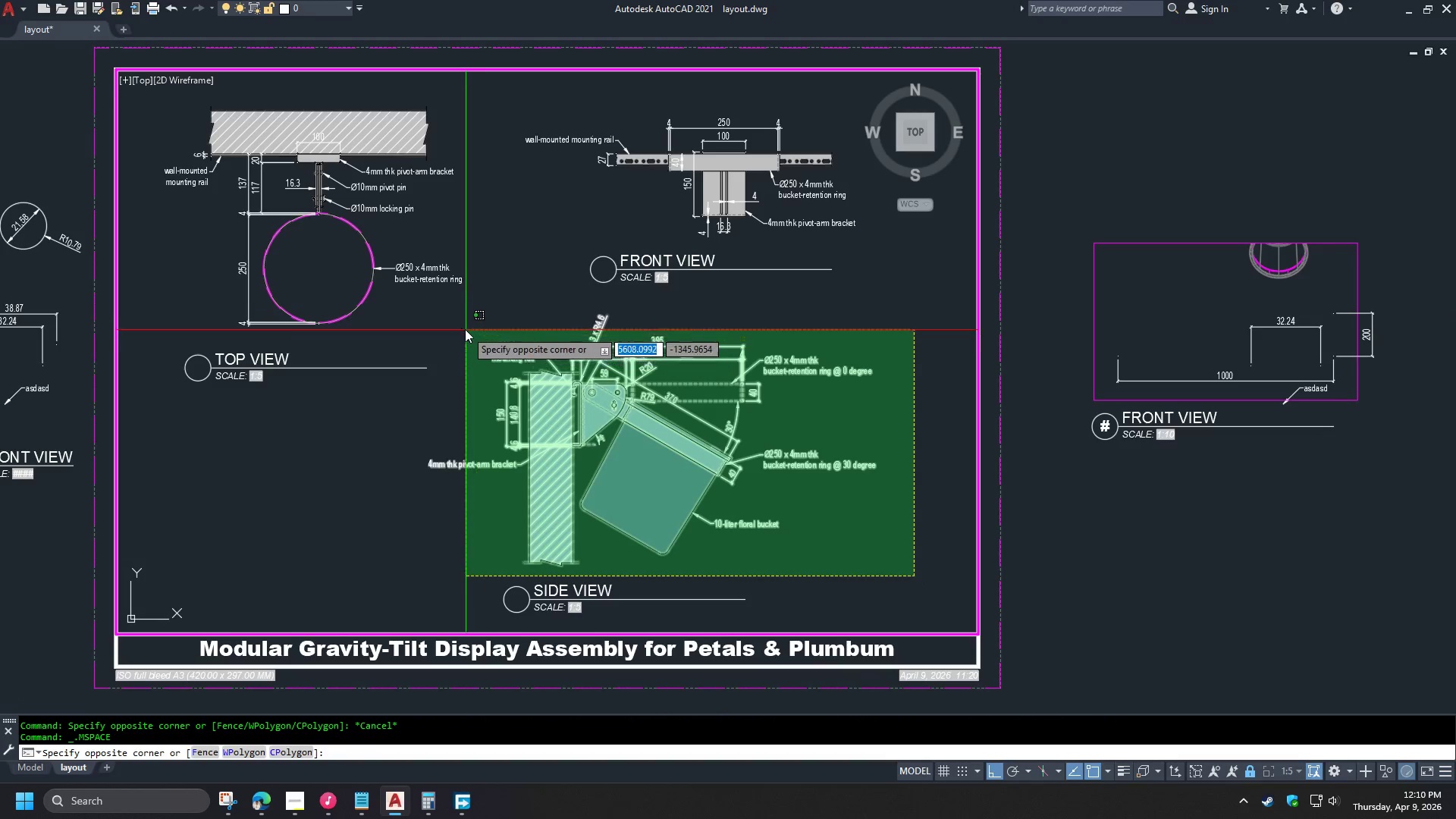 
left_click([463, 325])
 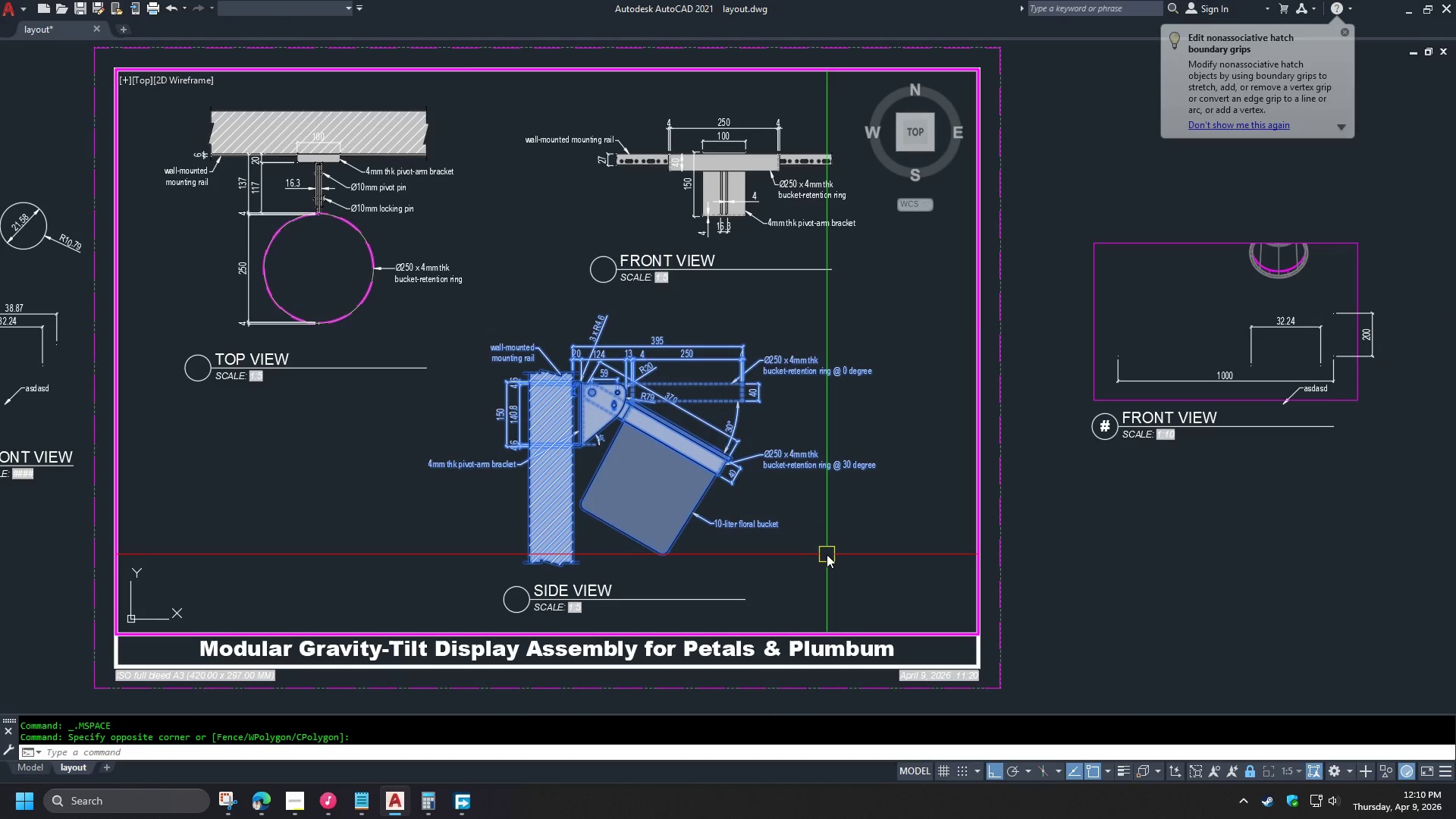 
key(M)
 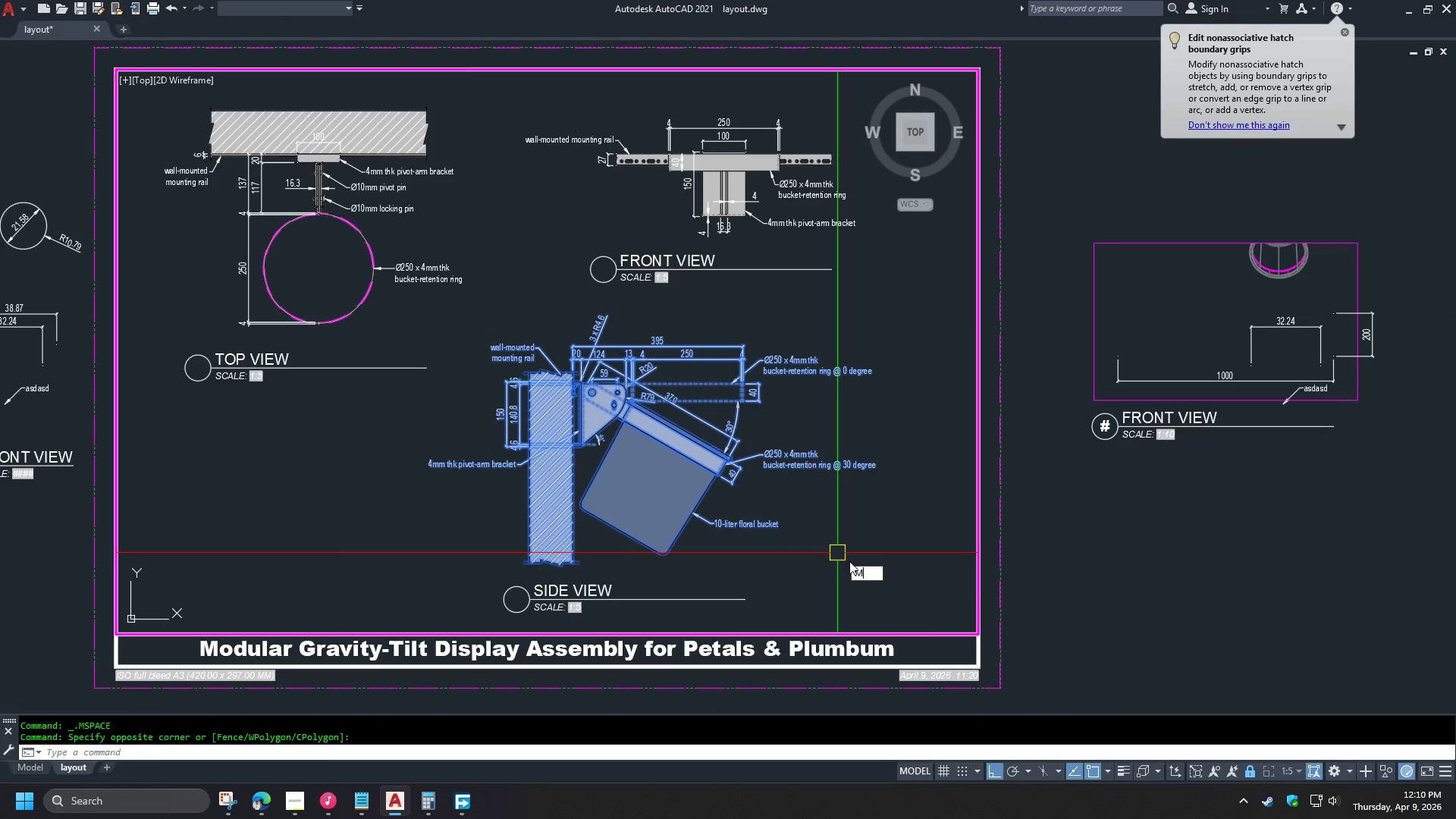 
key(Space)
 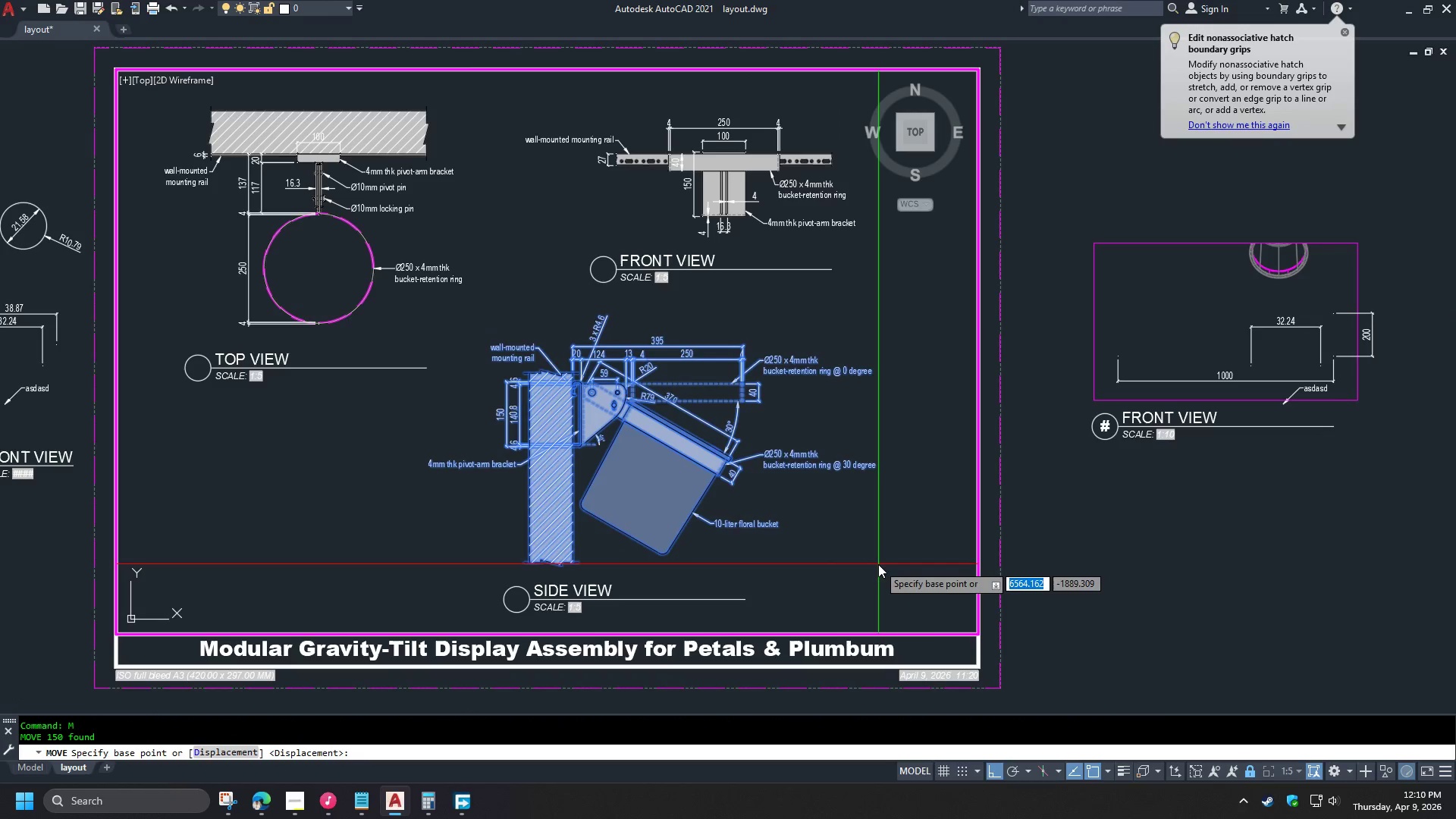 
left_click([878, 564])
 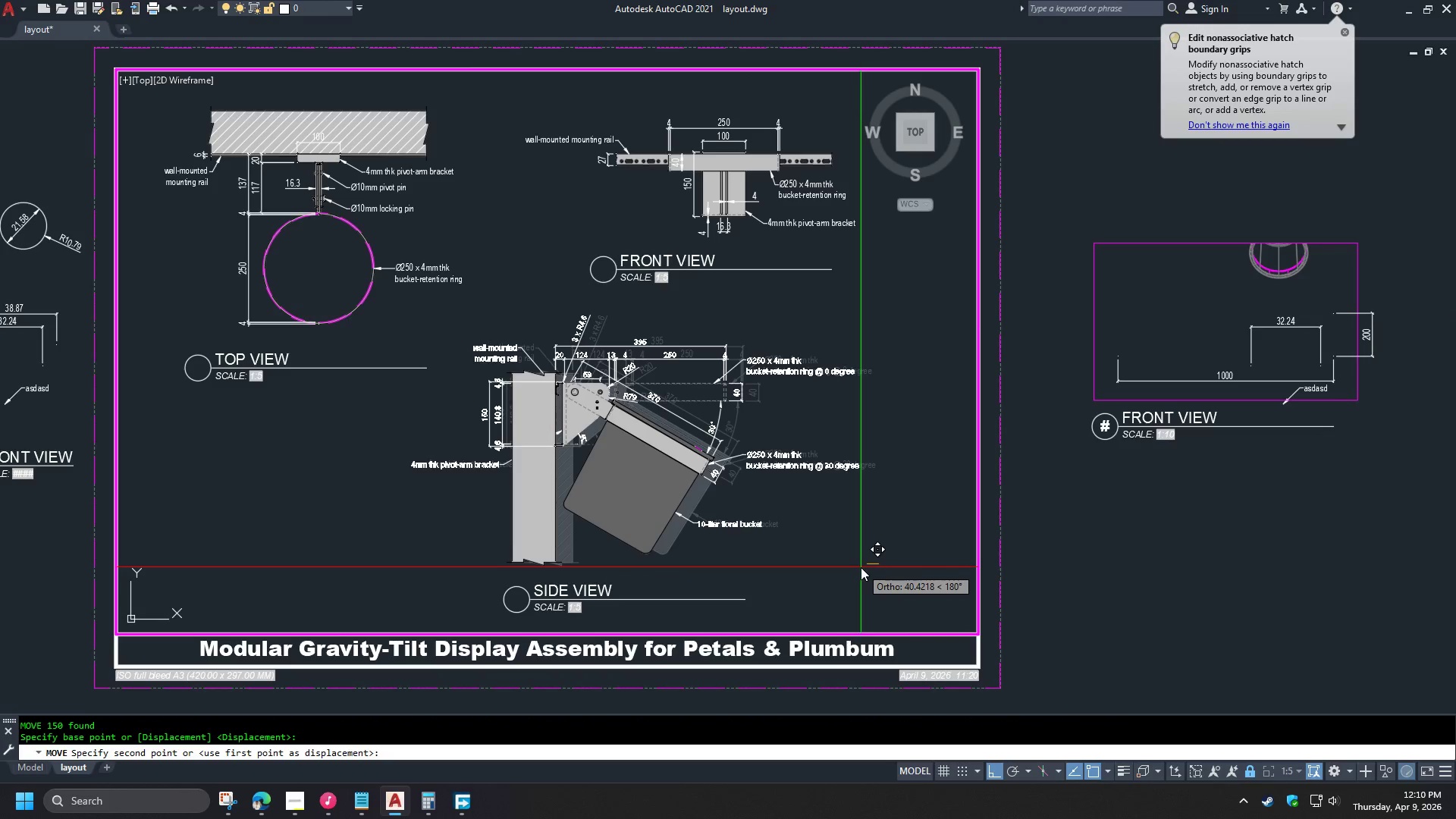 
left_click([861, 567])
 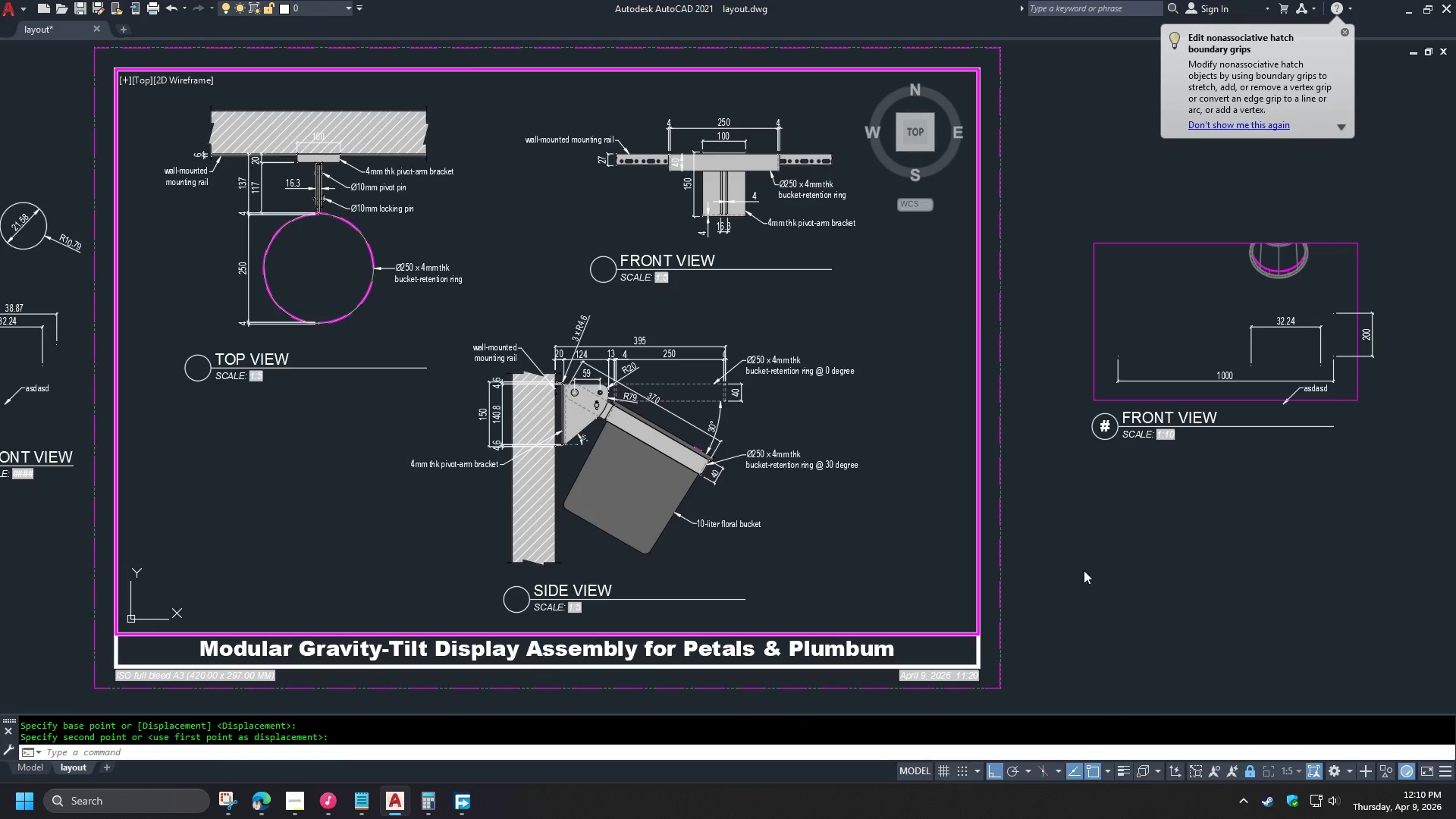 
double_click([1129, 570])
 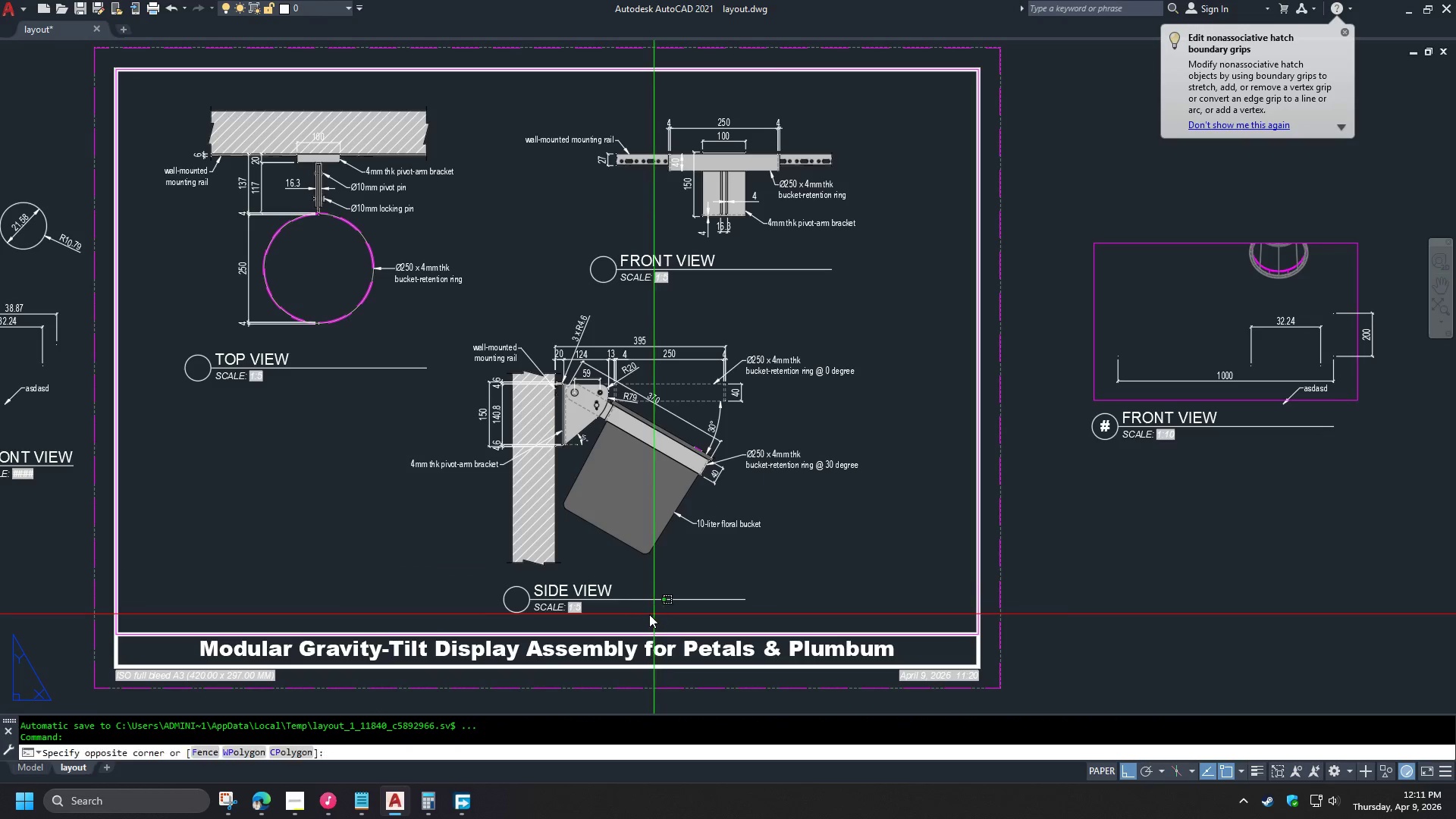 
double_click([494, 580])
 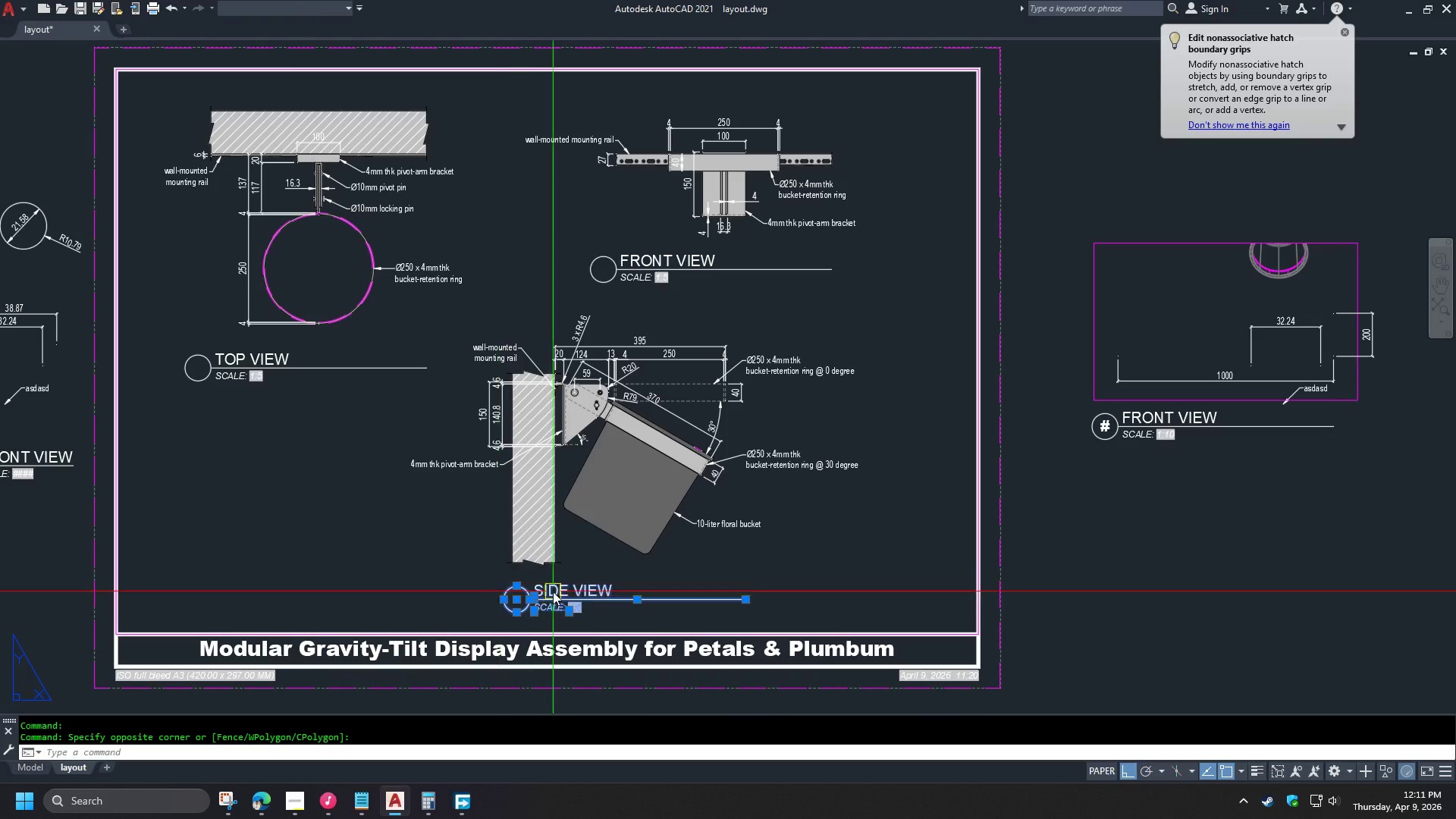 
key(M)
 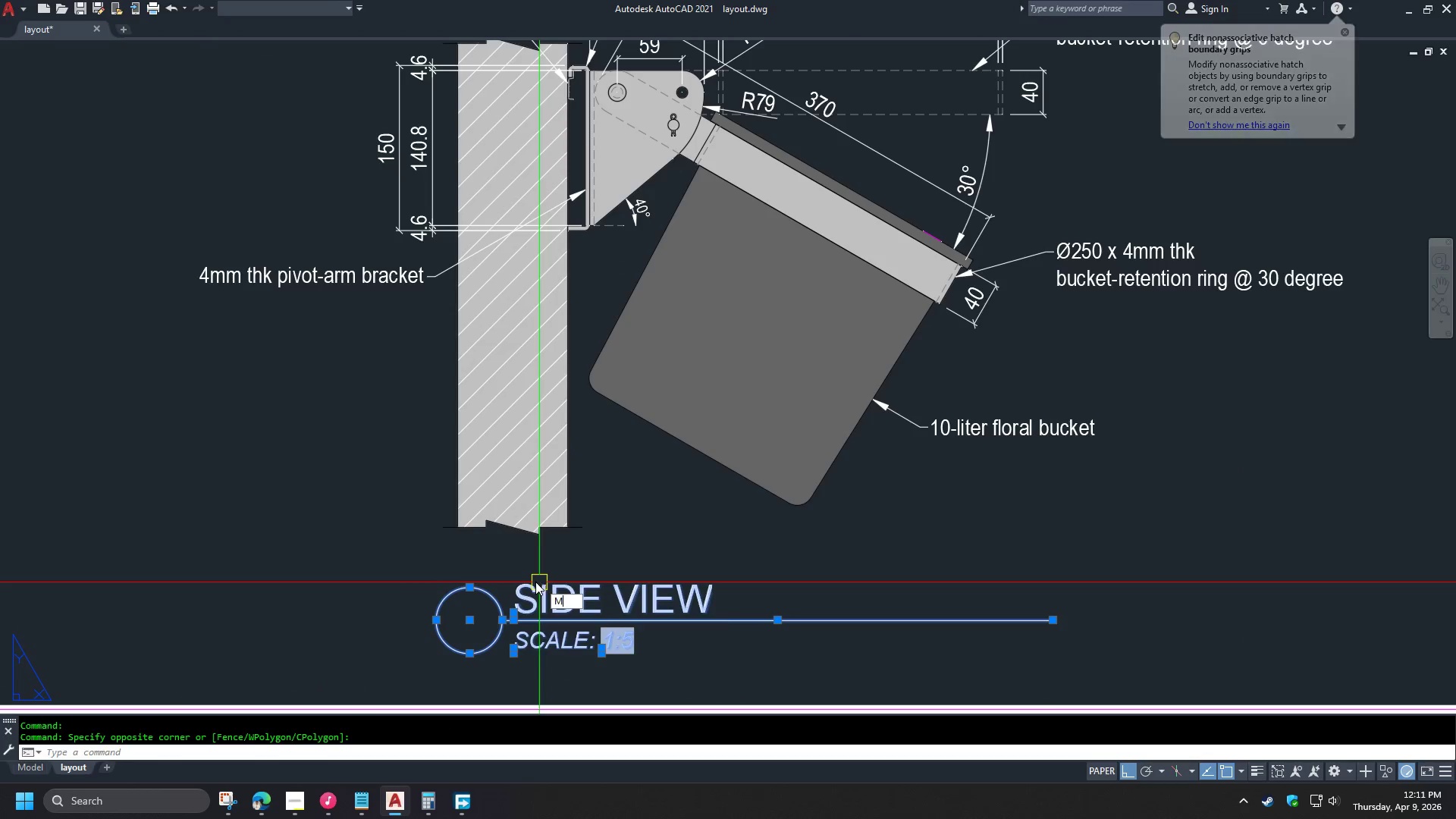 
key(Space)
 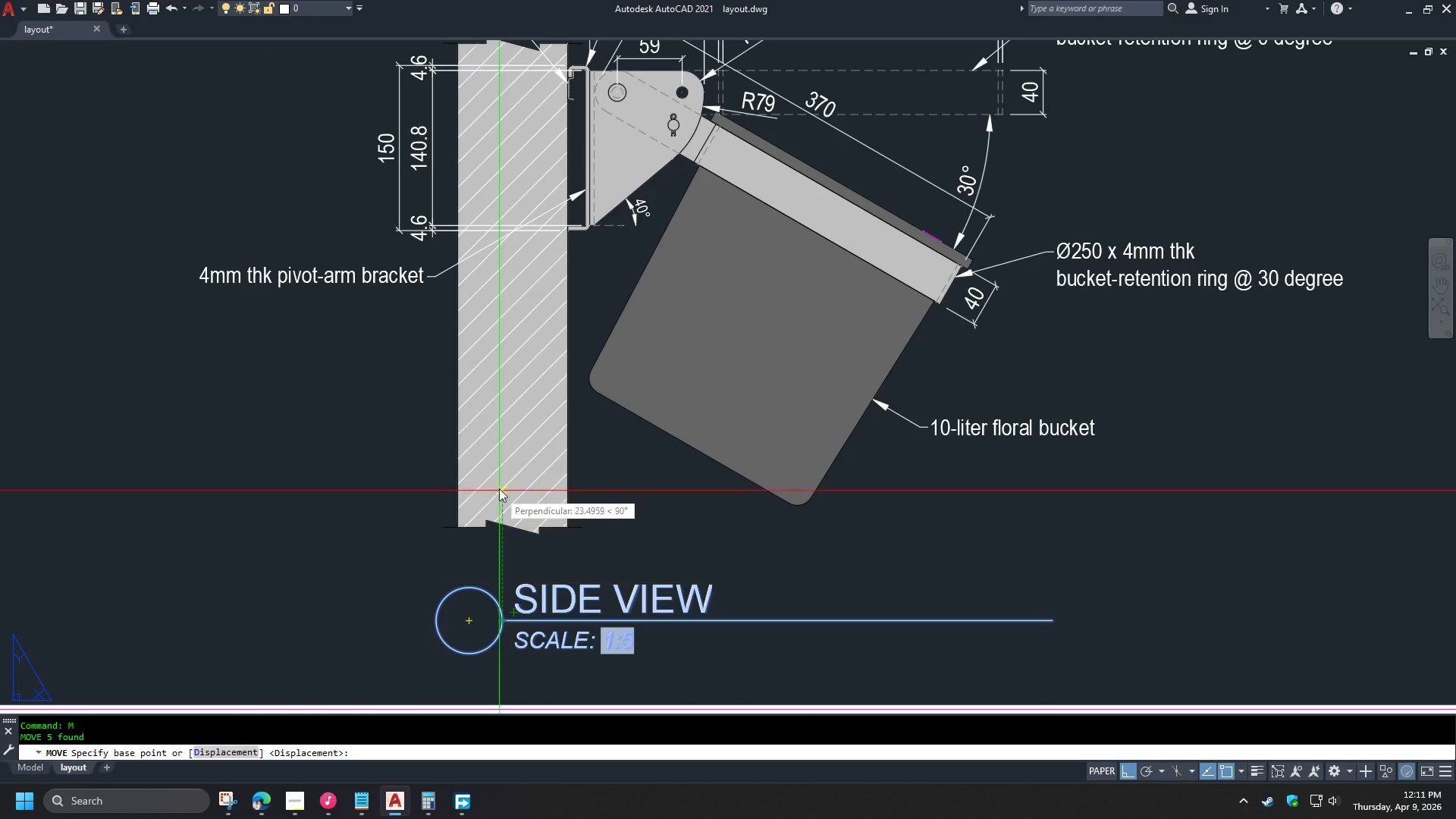 
left_click([499, 484])
 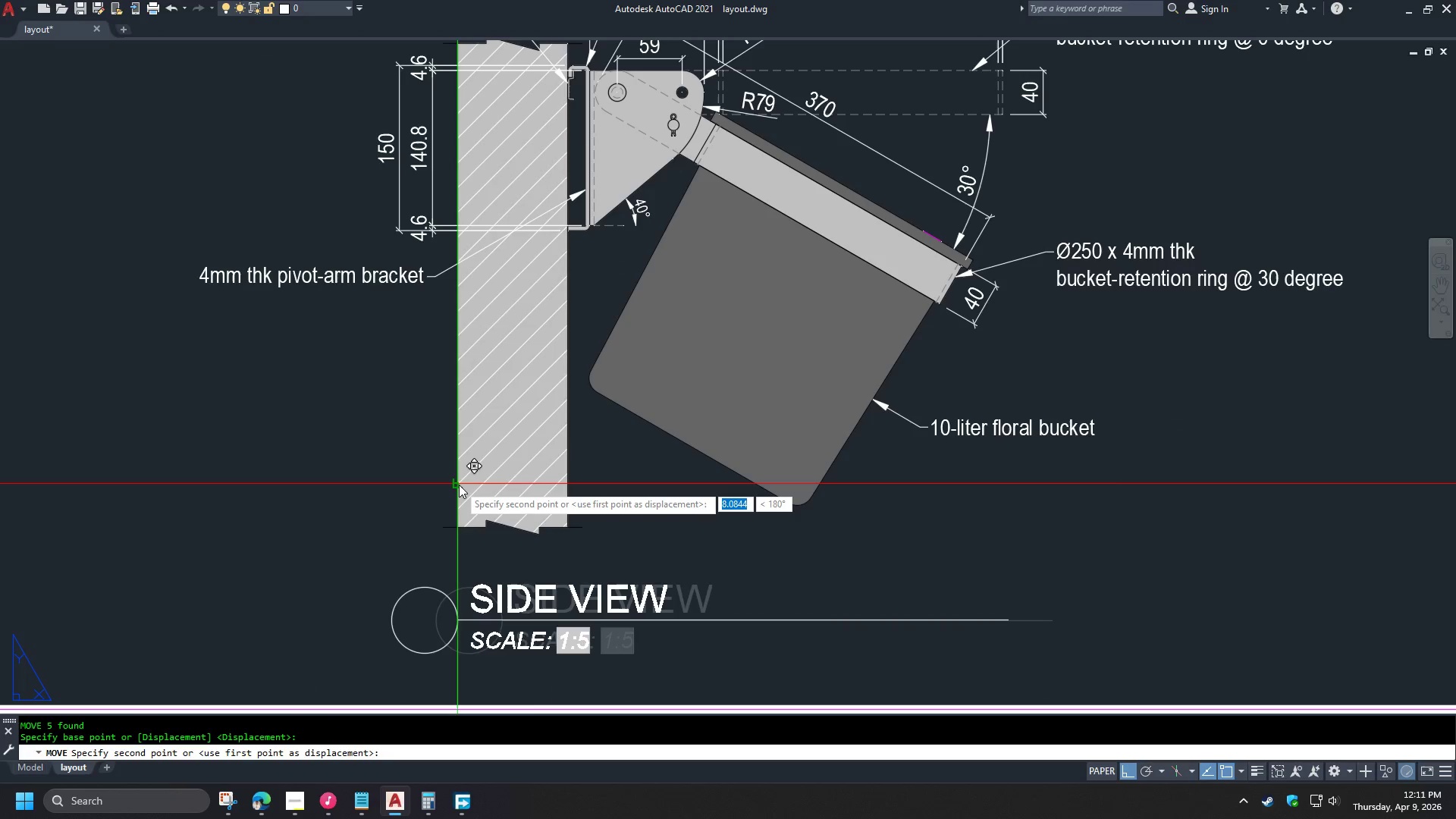 
scroll: coordinate [546, 587], scroll_direction: up, amount: 2.0
 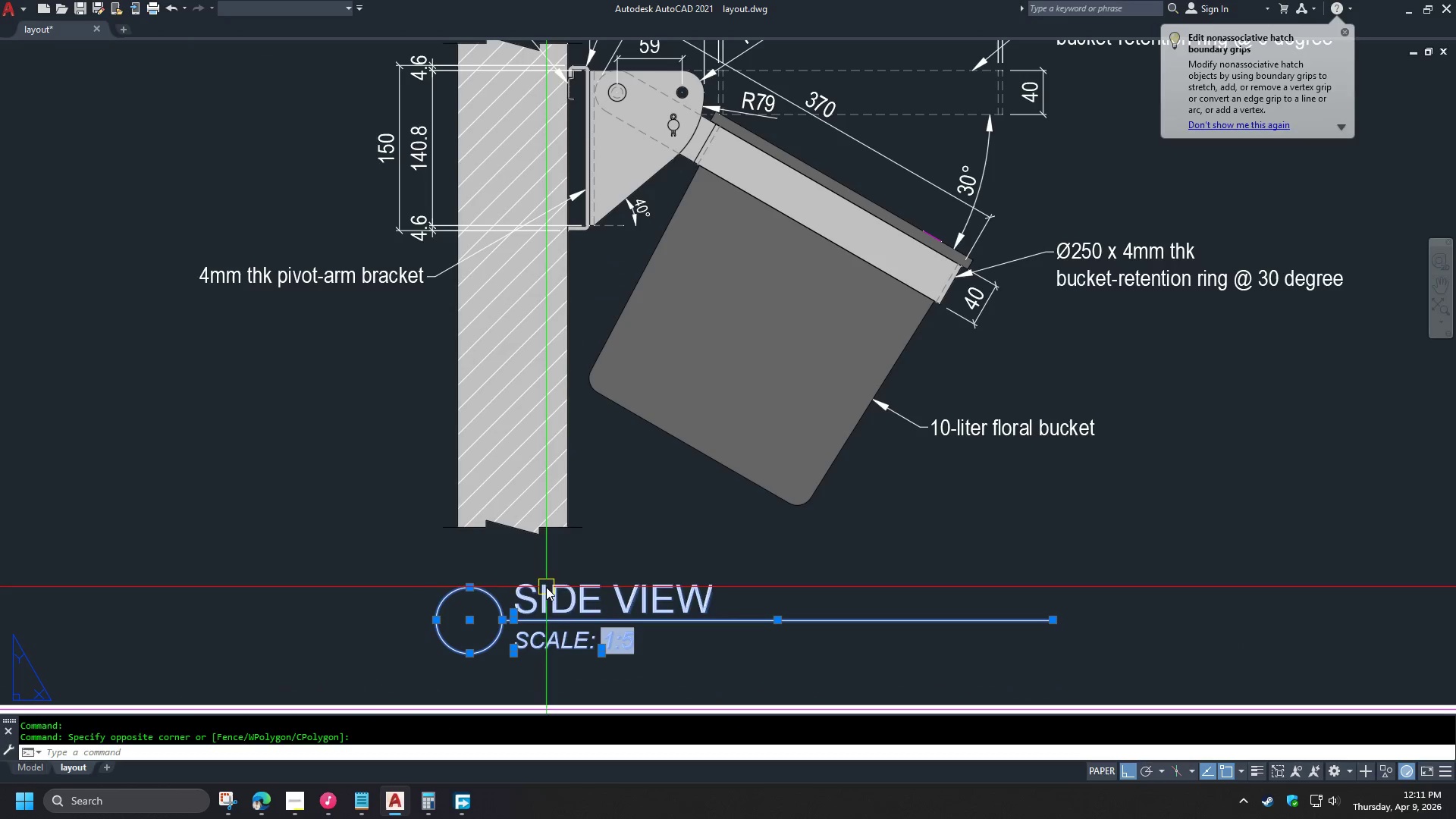 
left_click([459, 485])
 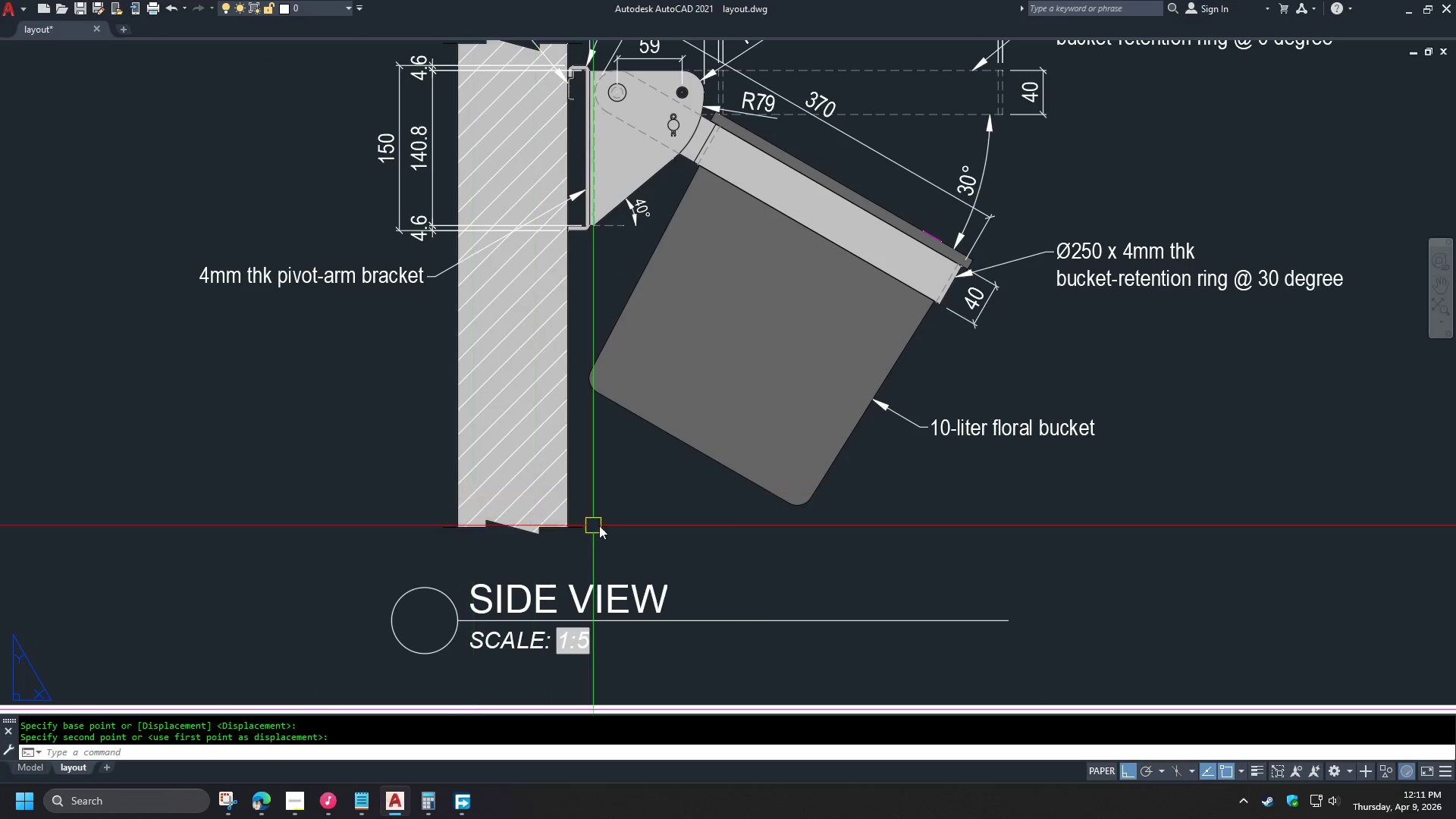 
double_click([1017, 582])
 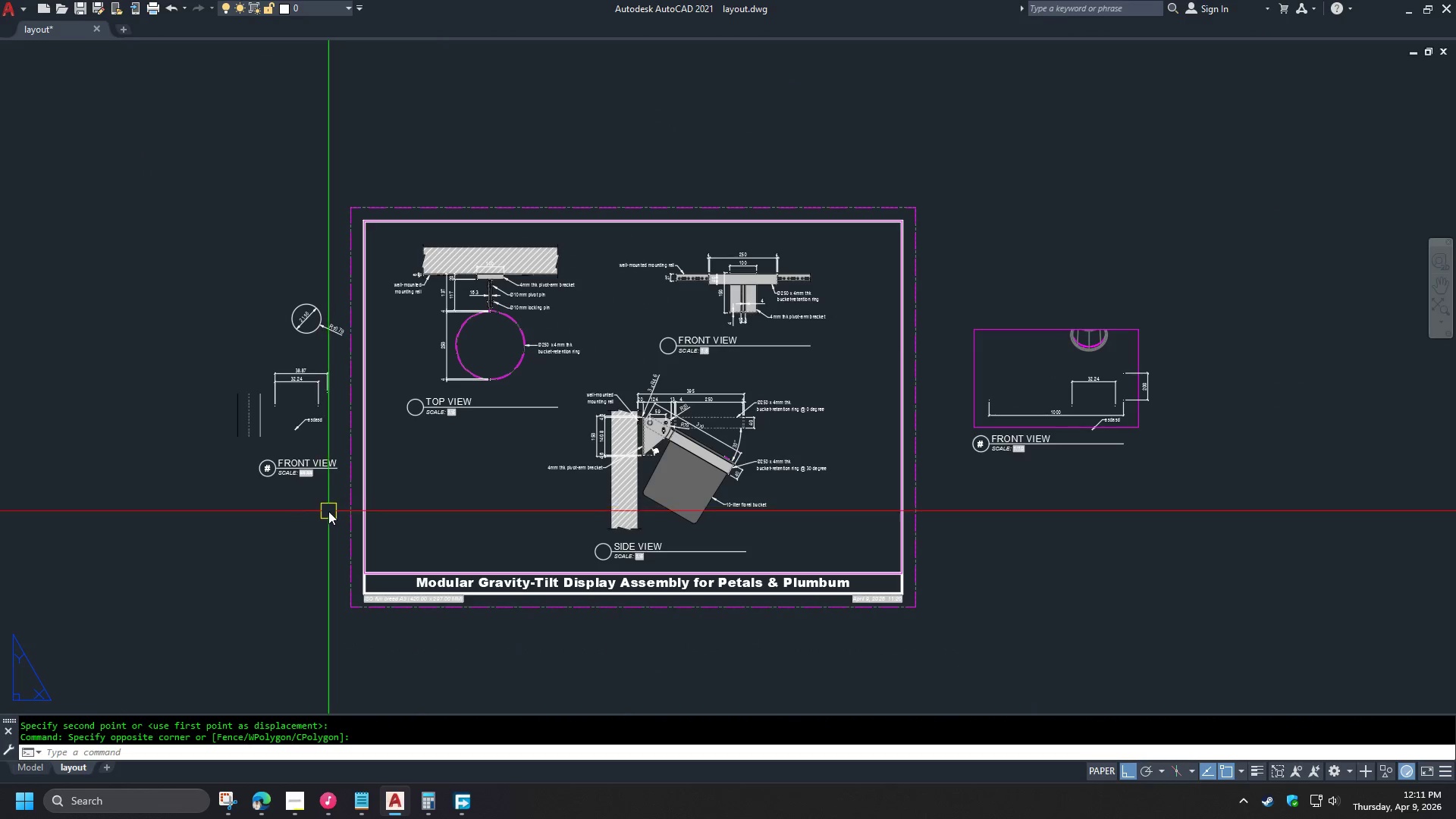 
scroll: coordinate [664, 531], scroll_direction: down, amount: 3.0
 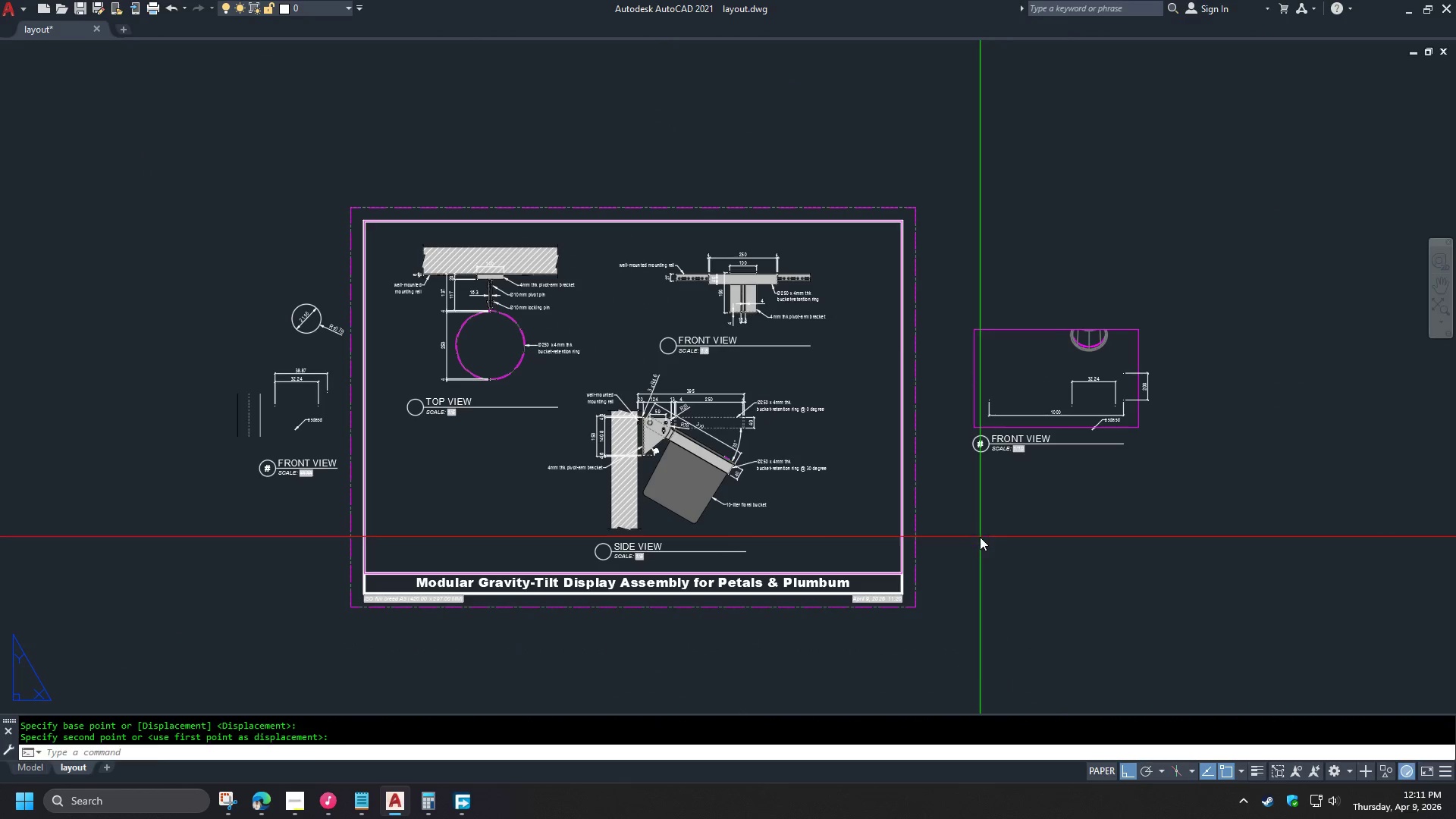 
left_click_drag(start_coordinate=[331, 519], to_coordinate=[331, 512])
 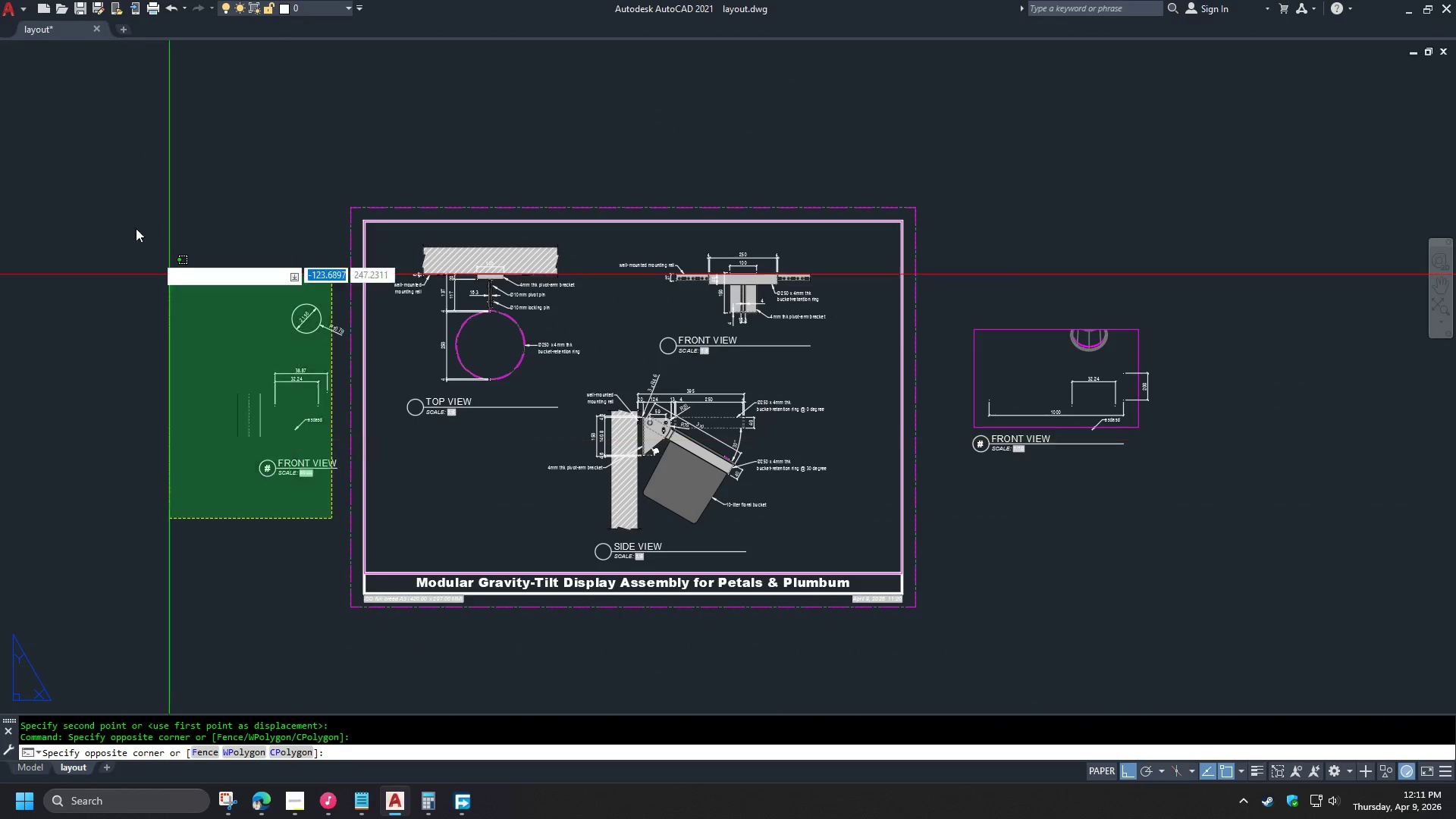 
double_click([118, 198])
 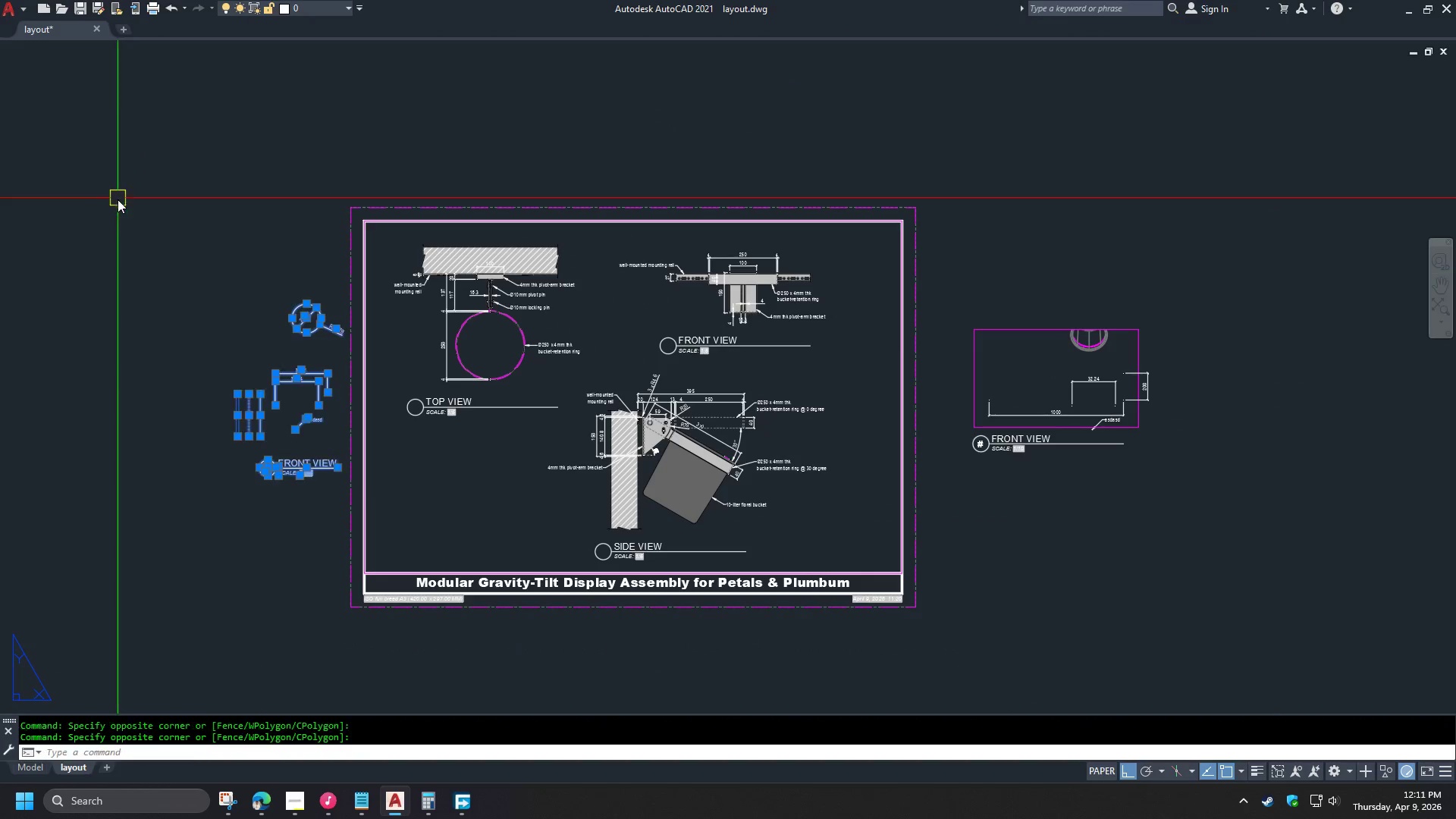 
key(E)
 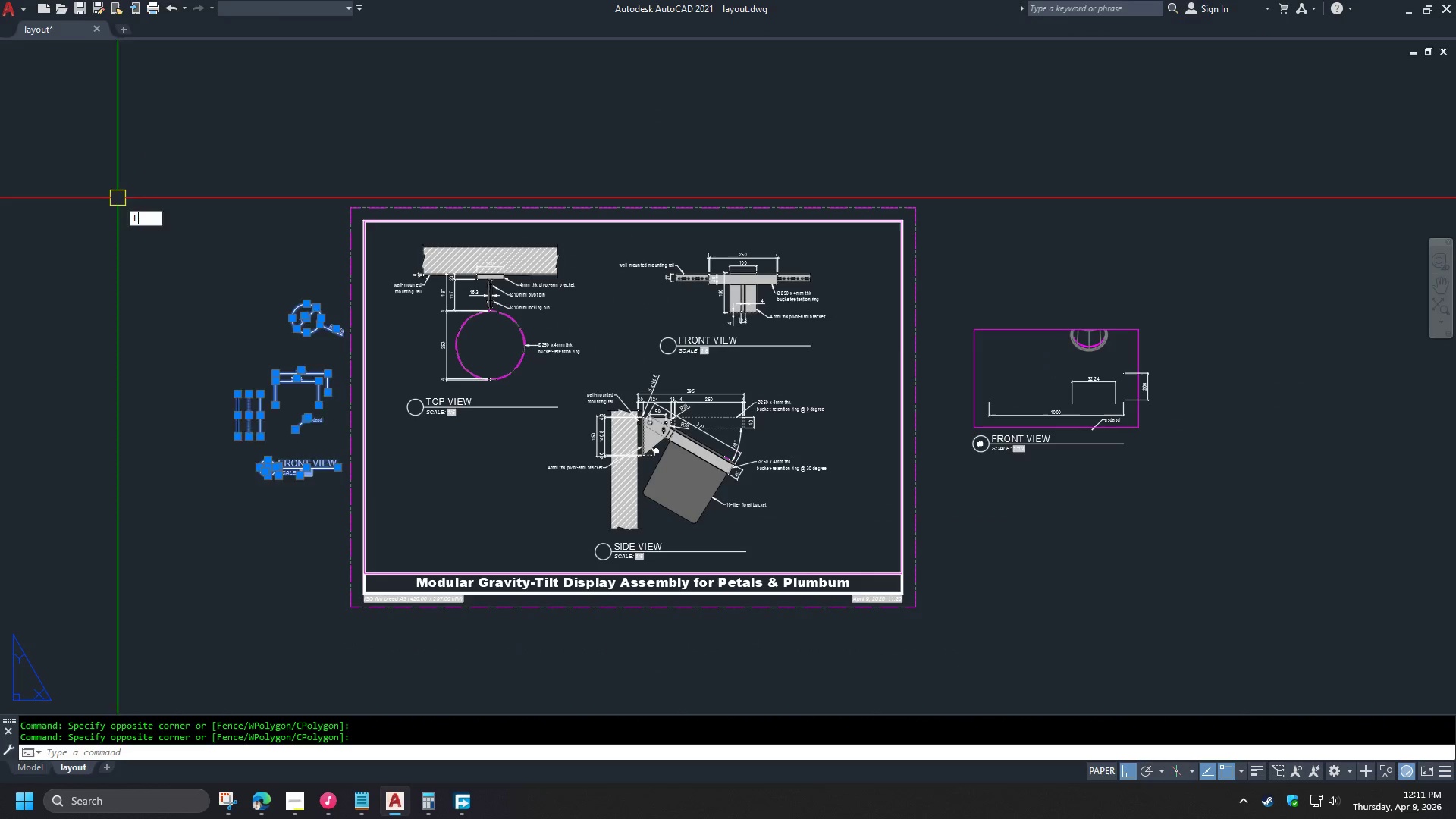 
key(Space)
 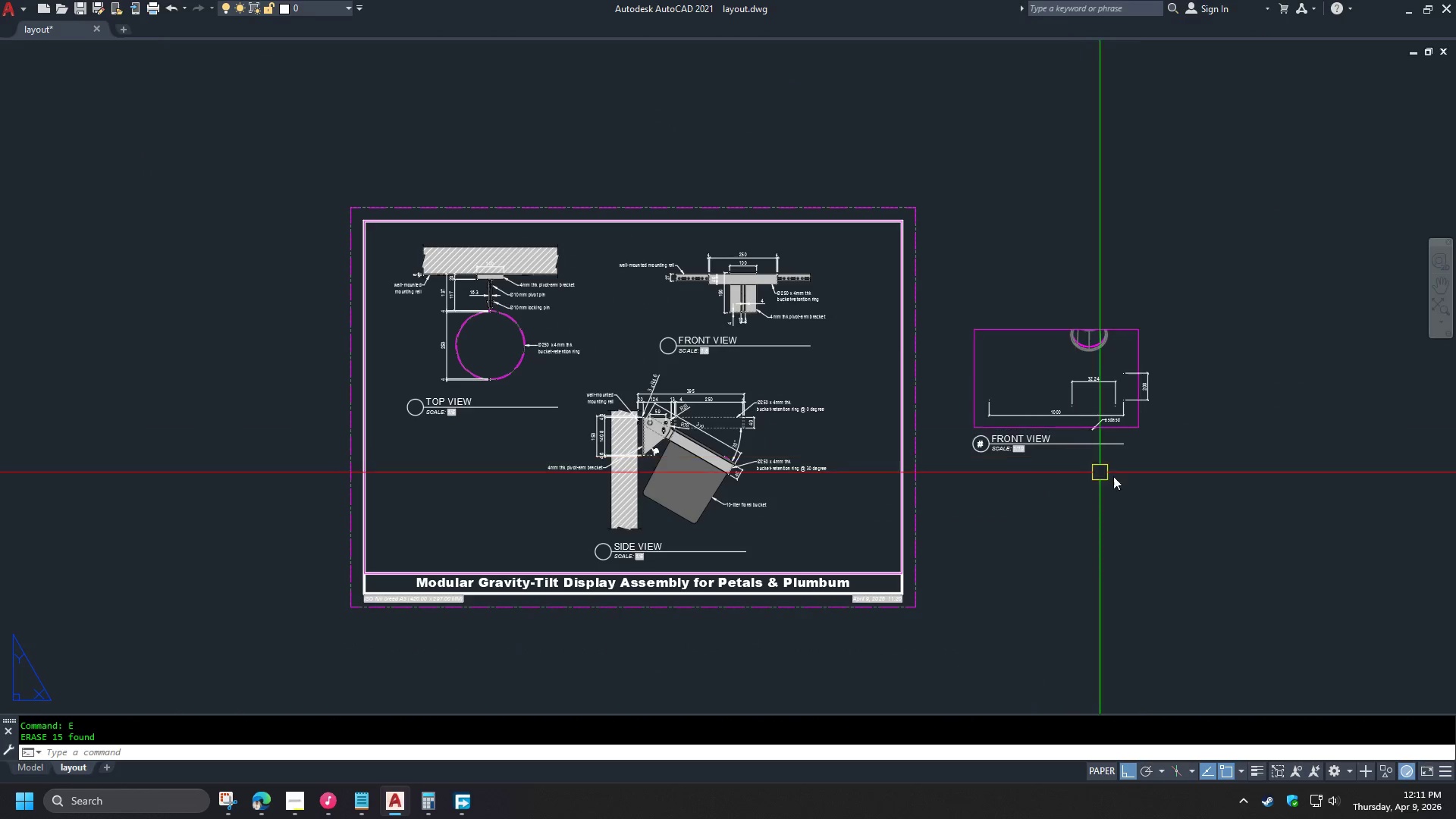 
left_click([1170, 482])
 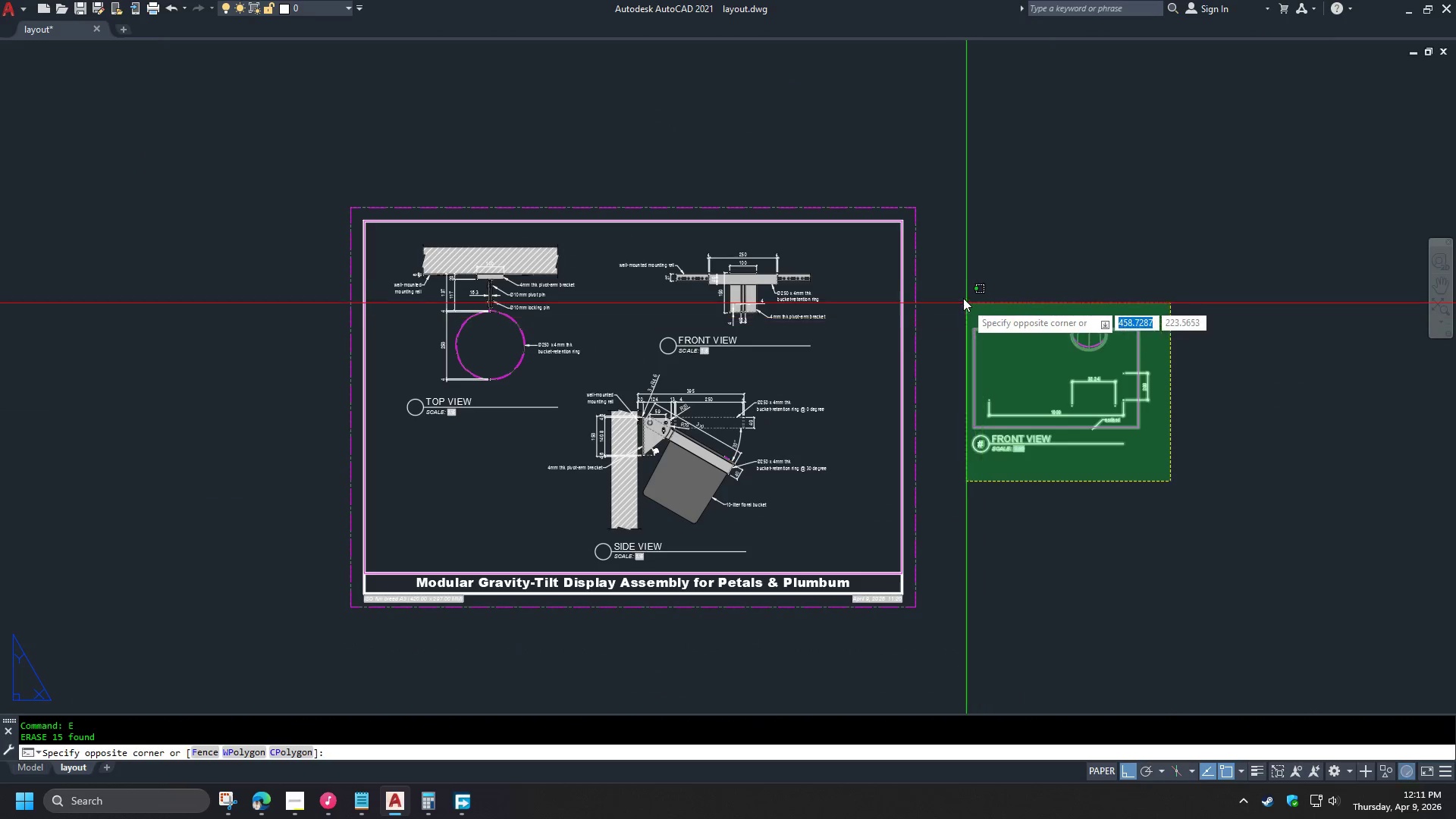 
type(E Z E PRE )
 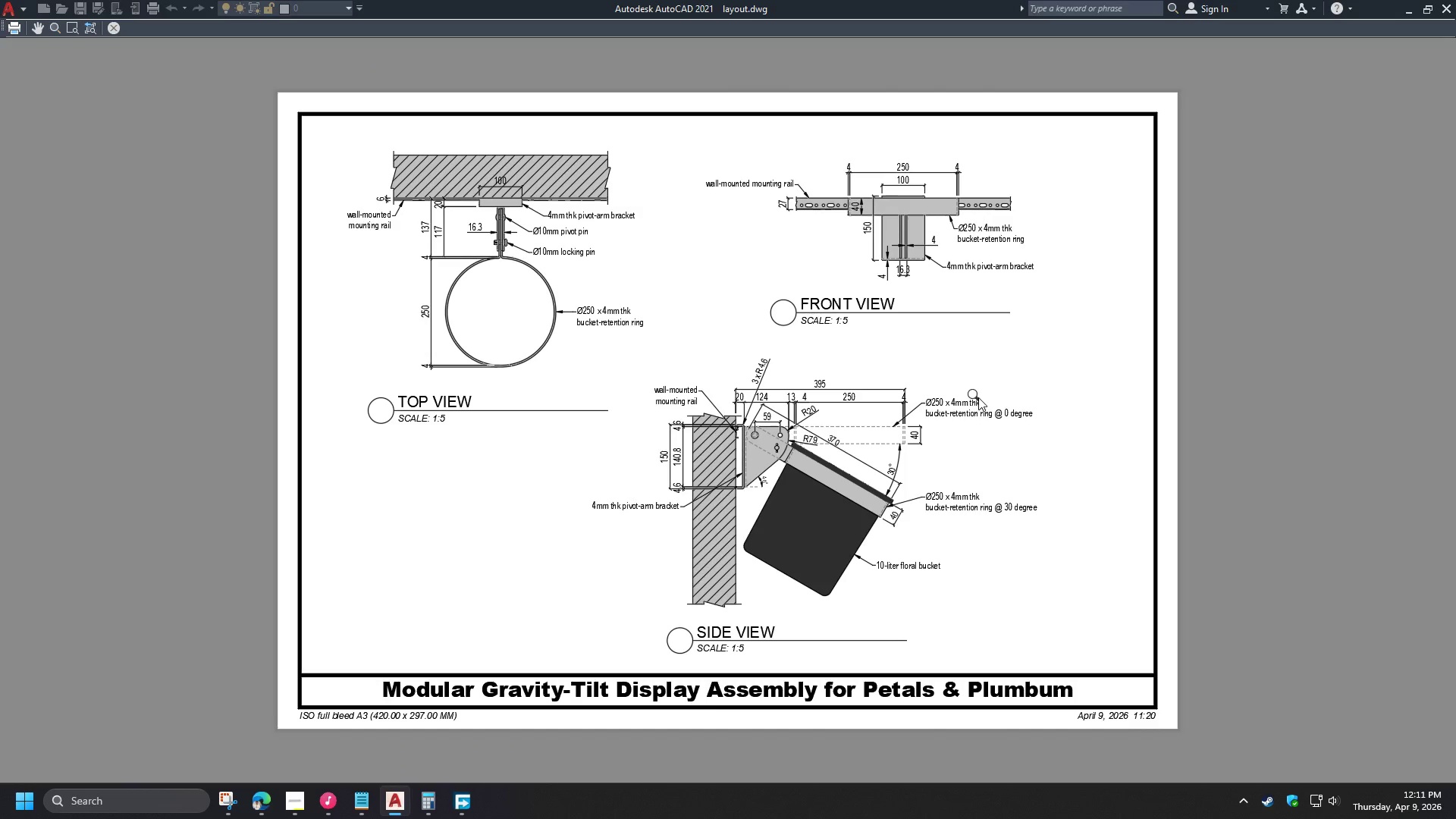 
scroll: coordinate [814, 493], scroll_direction: up, amount: 3.0
 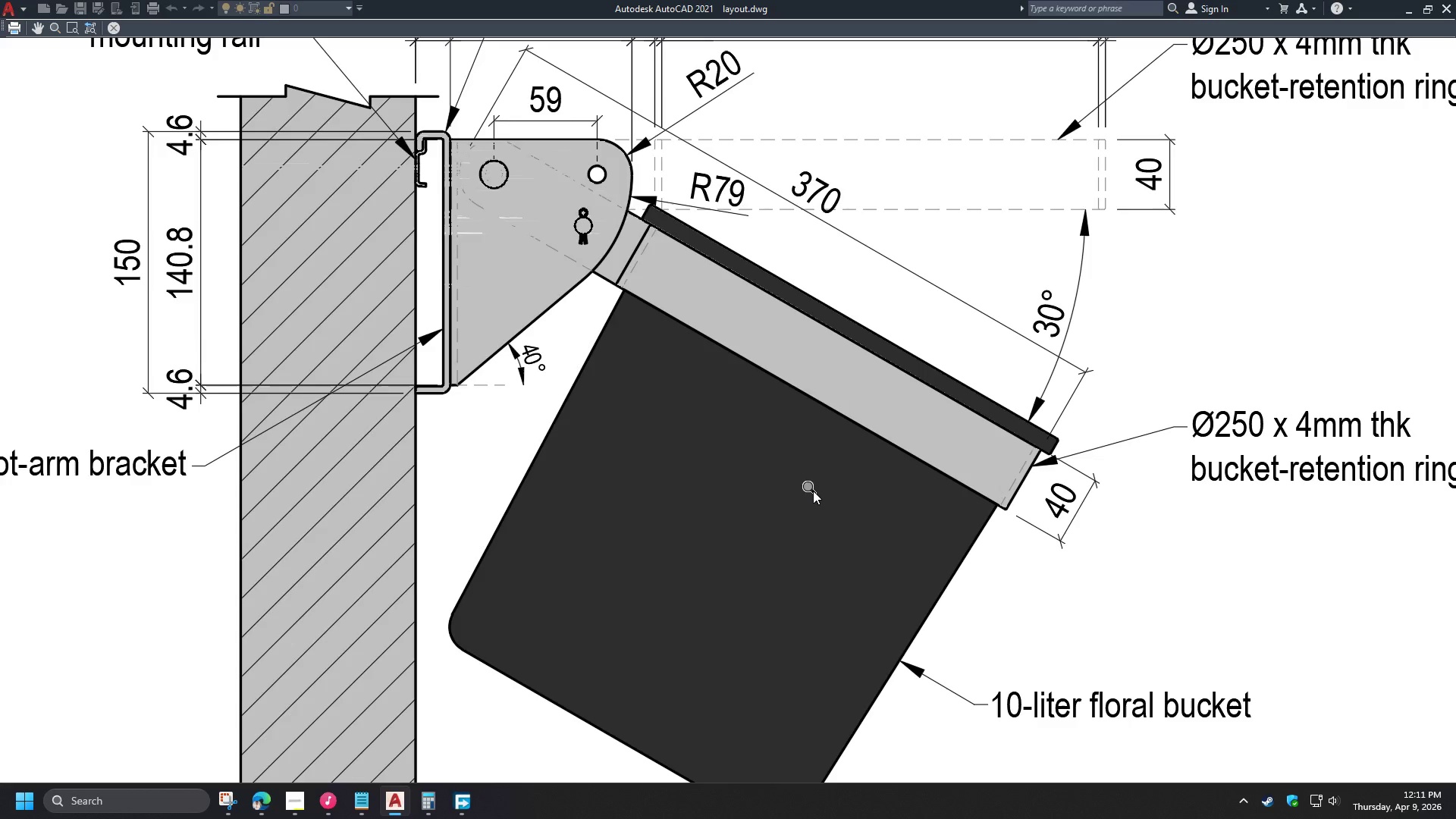 
scroll: coordinate [813, 491], scroll_direction: down, amount: 1.0
 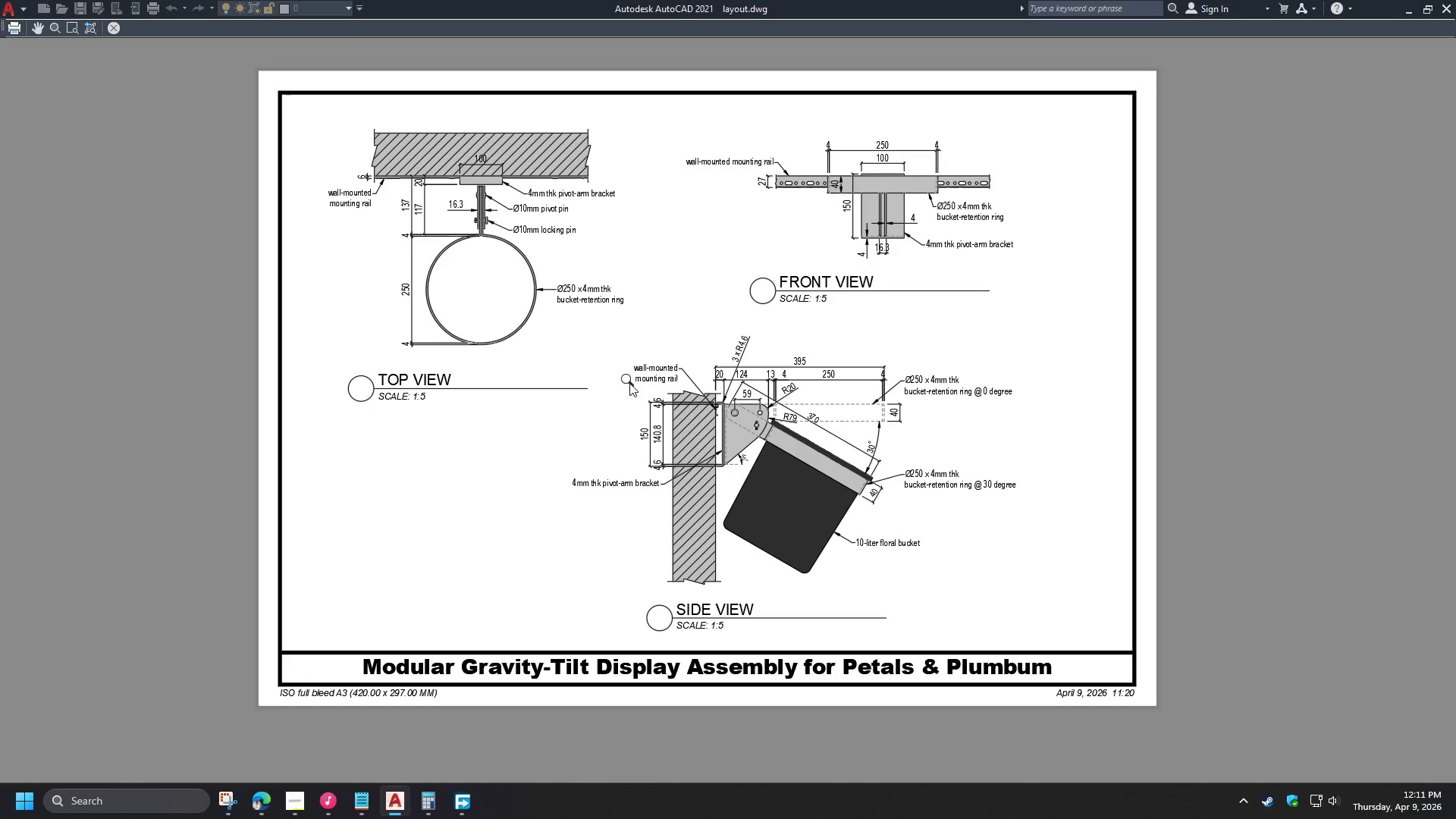 
key(Escape)
 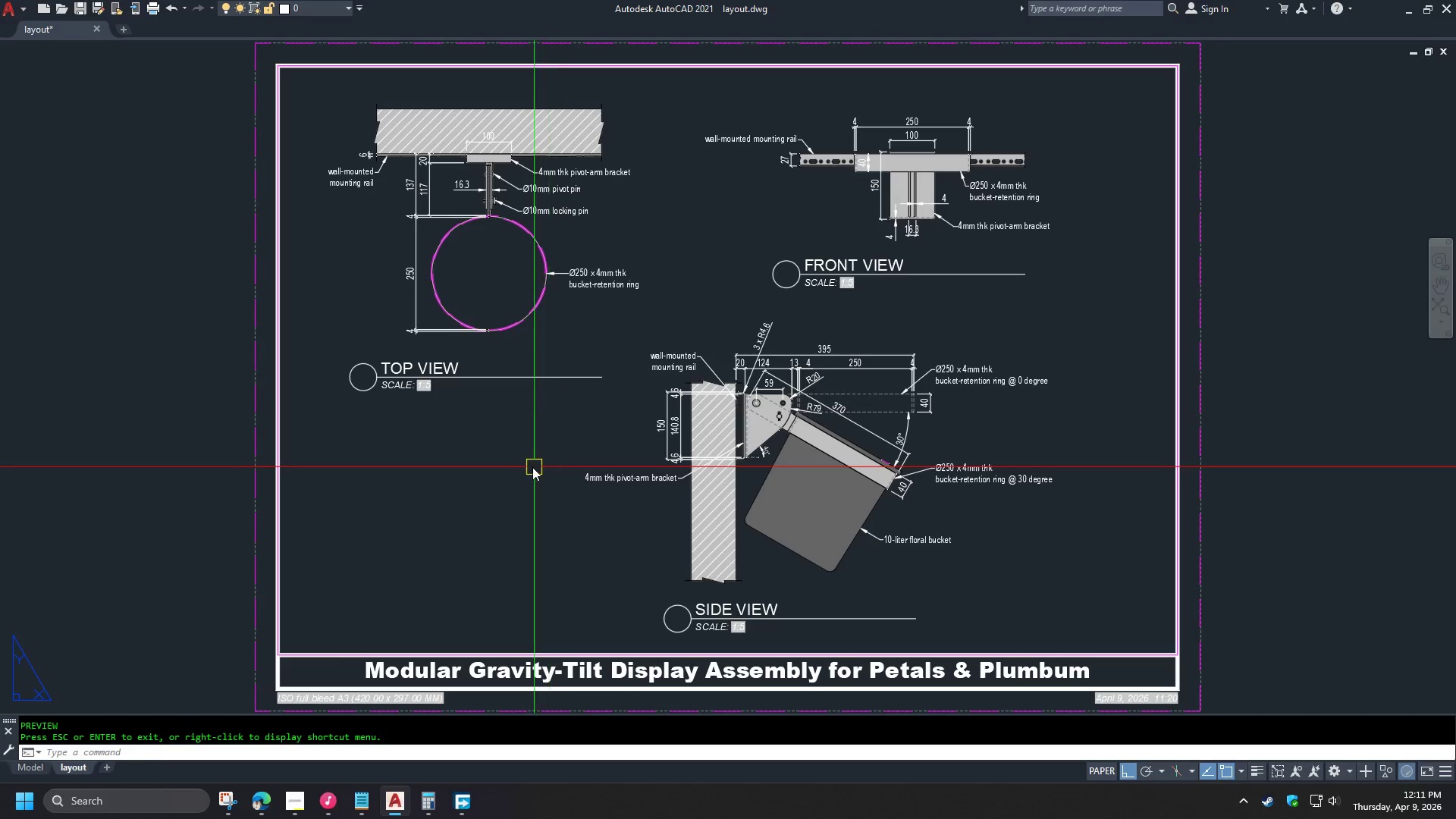 
left_click([518, 464])
 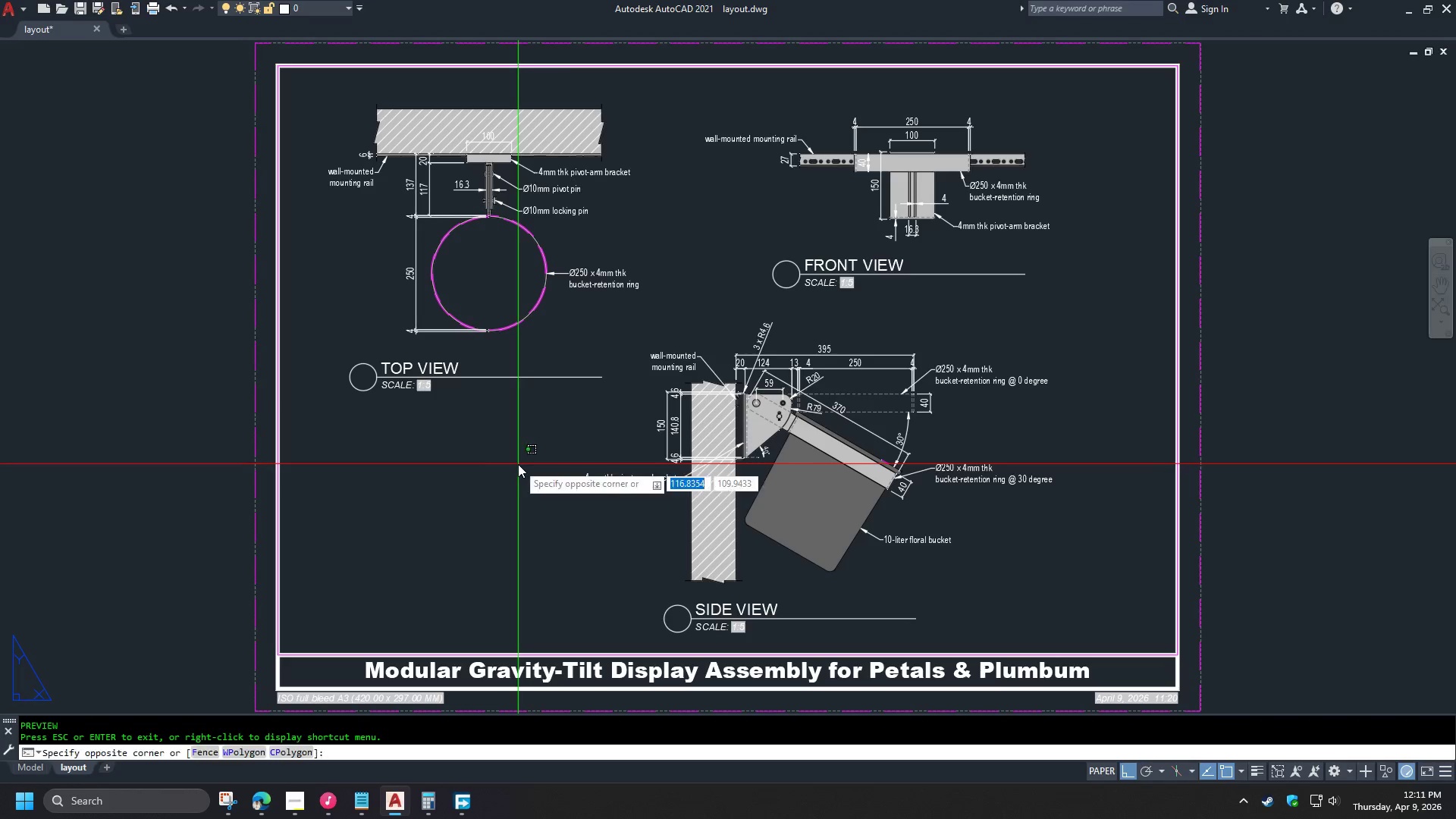 
double_click([518, 464])
 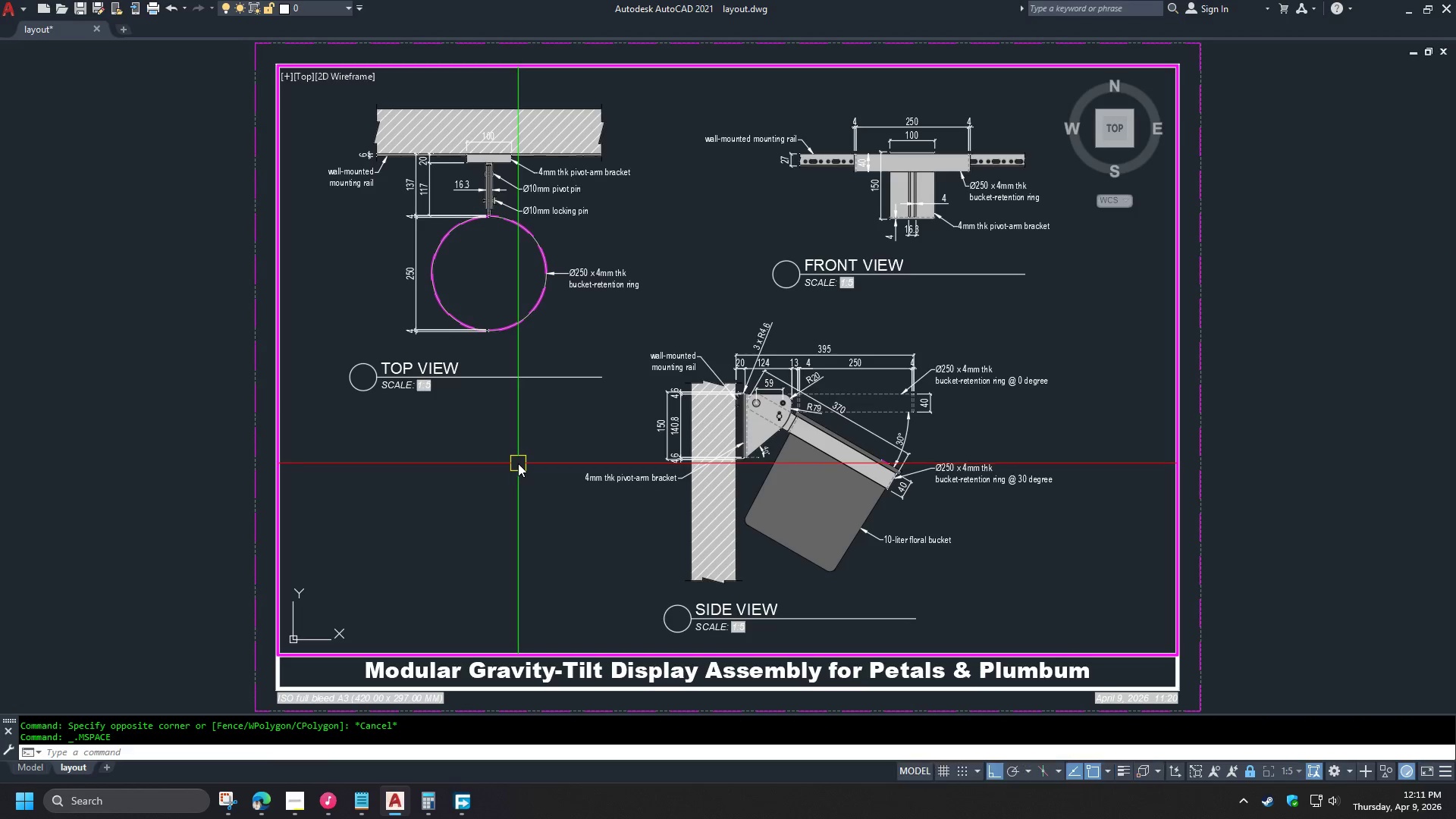 
type(VS )
key(Escape)
key(Escape)
 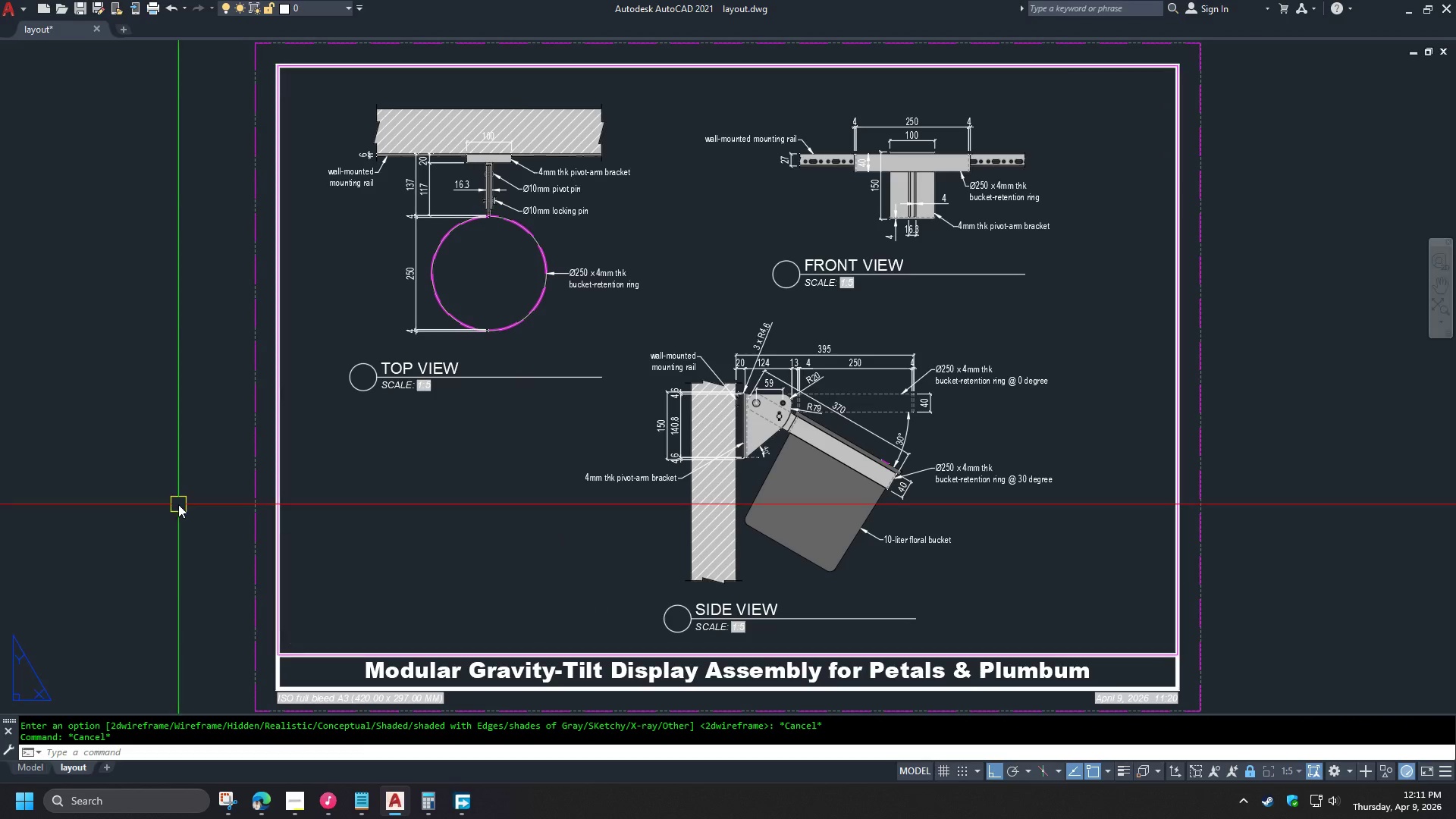 
double_click([178, 504])
 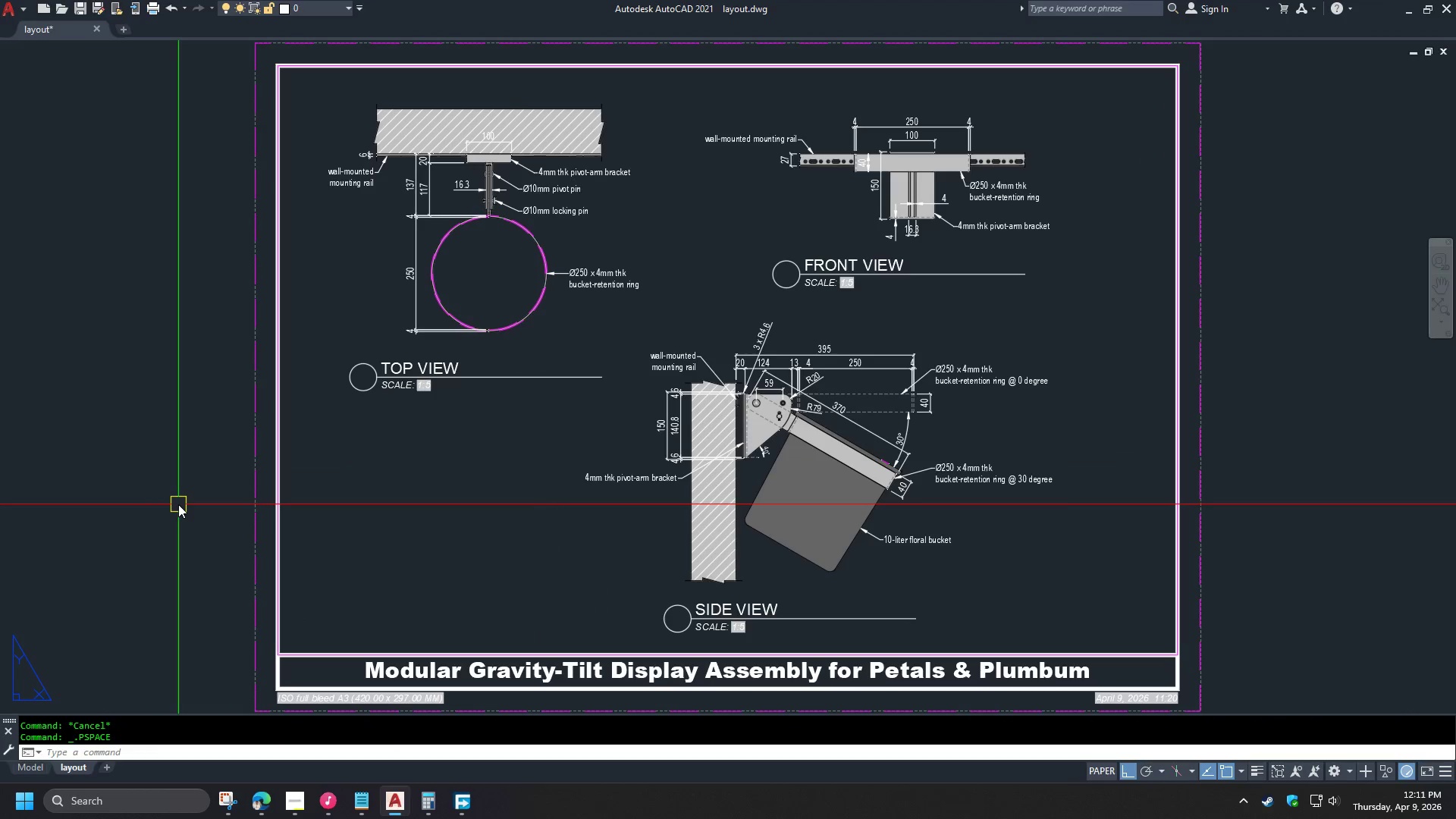 
type(RE )
 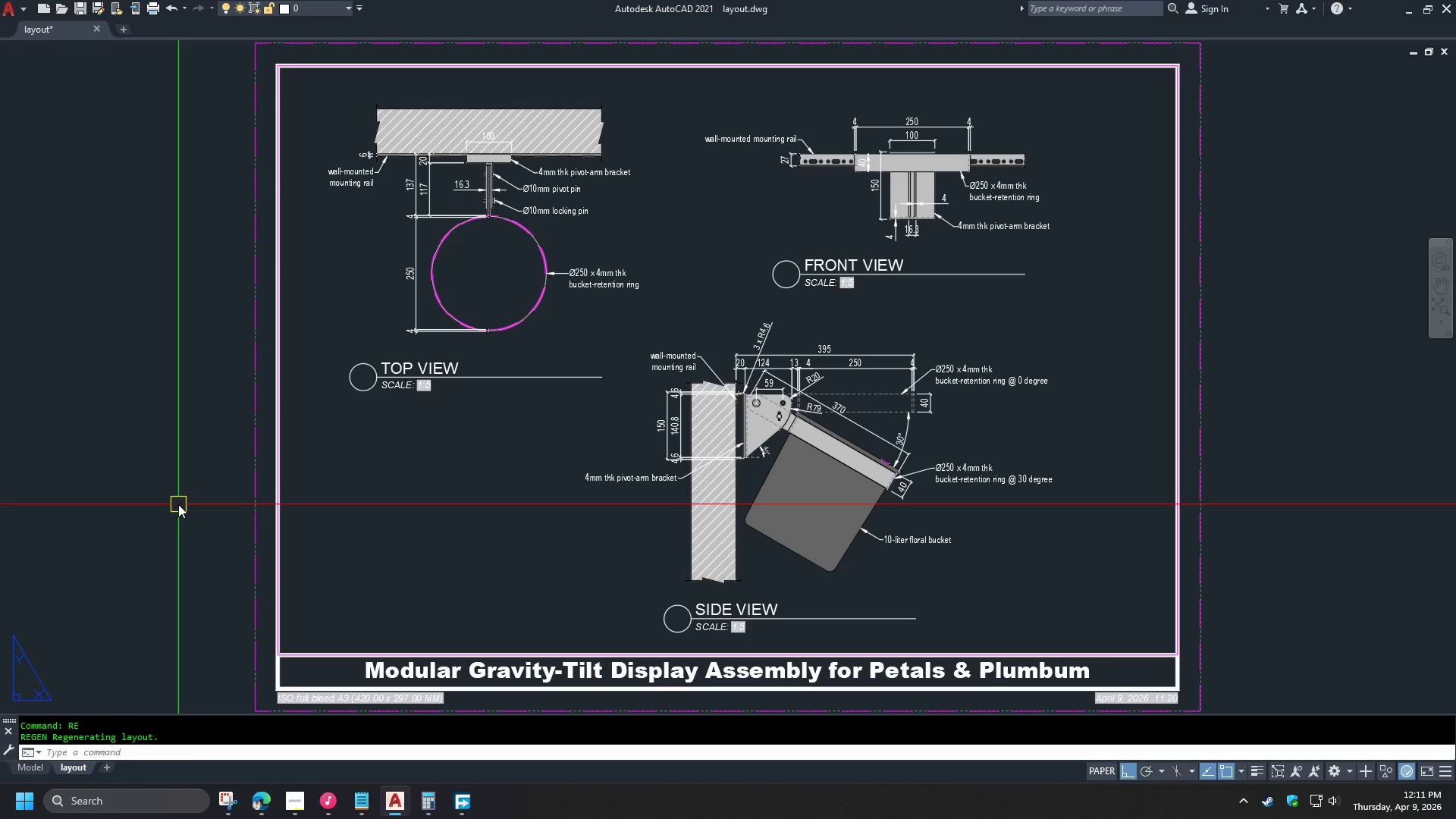 
key(Control+S)
 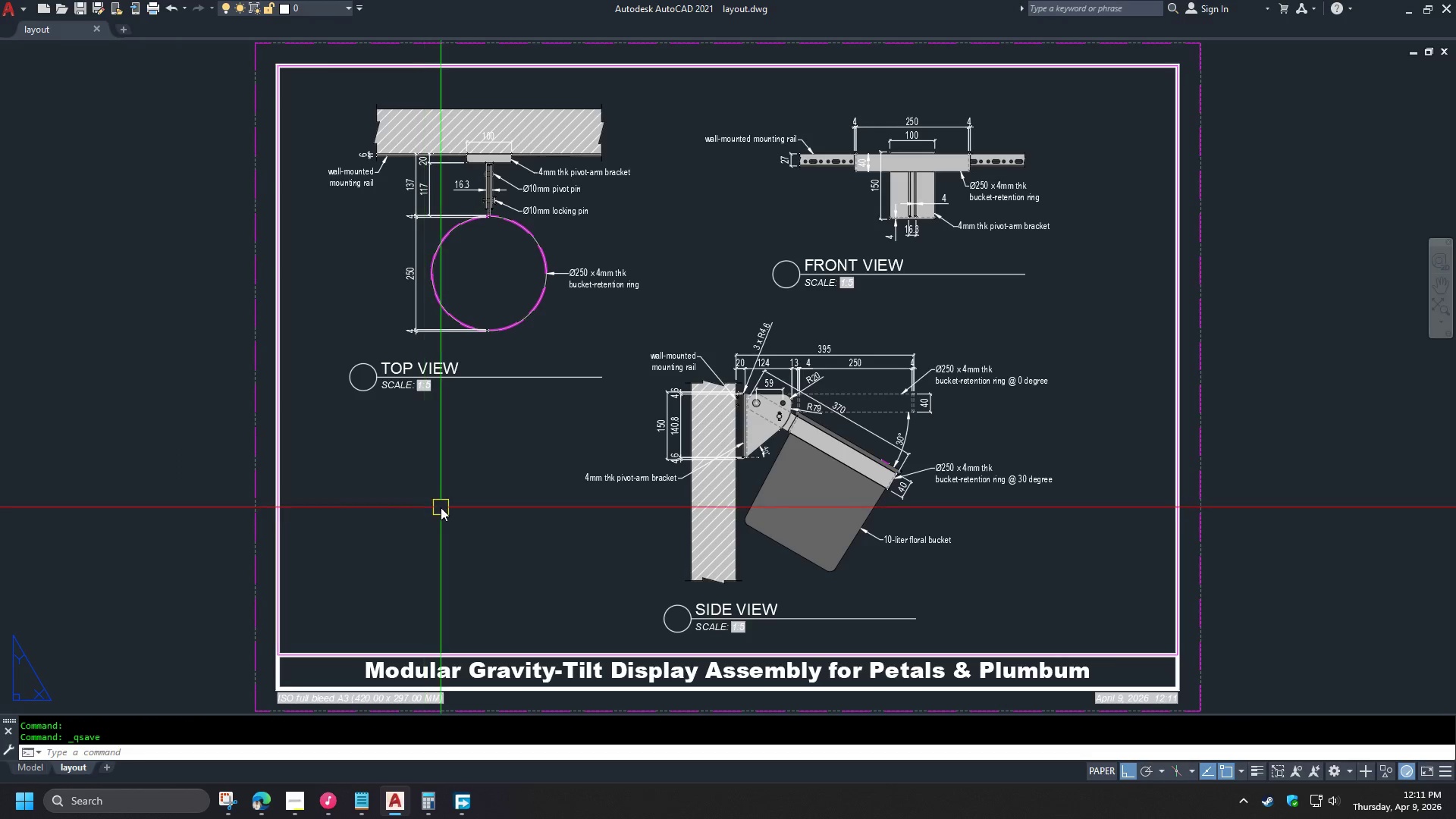 
double_click([447, 524])
 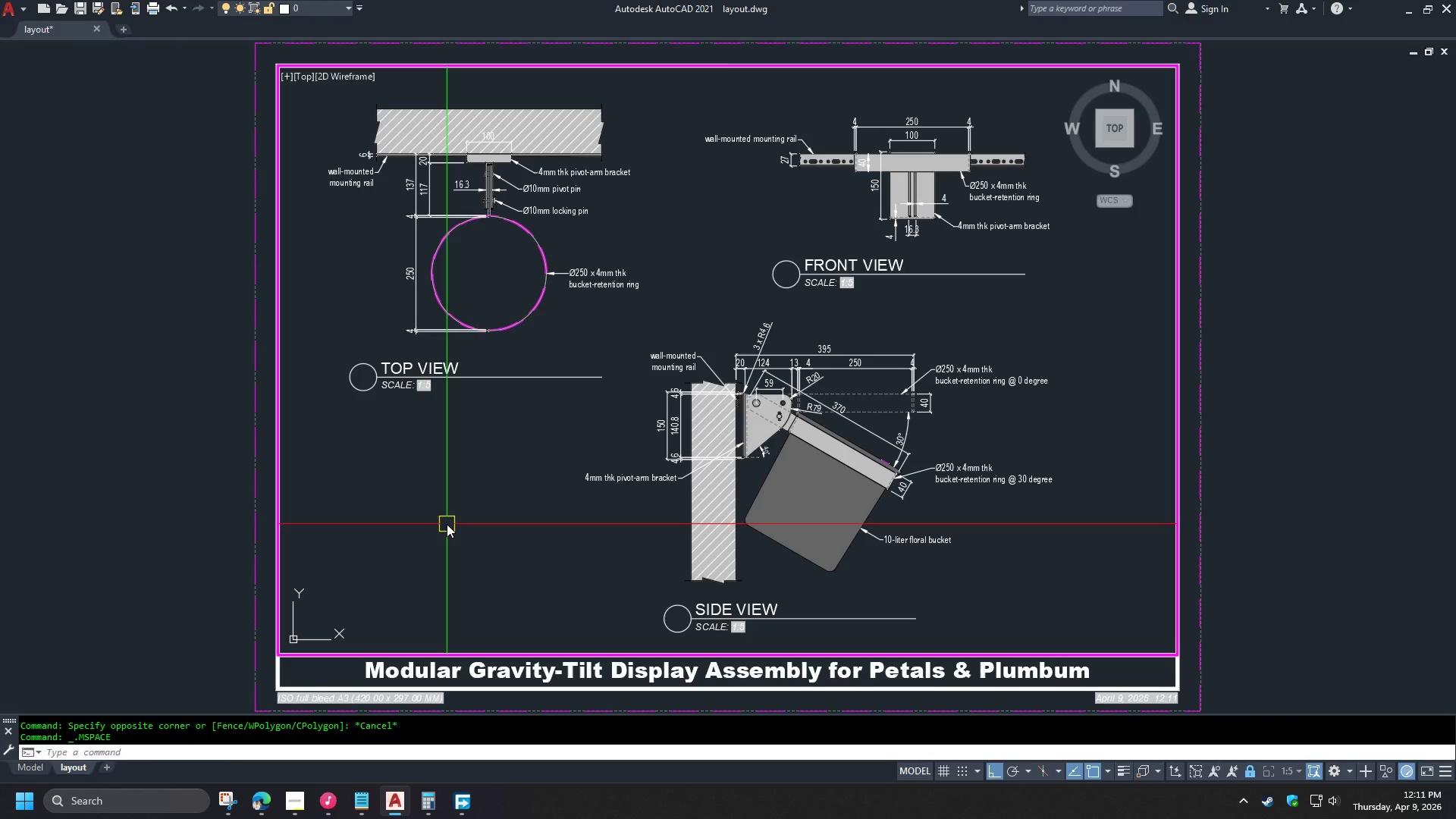 
key(Minus)
 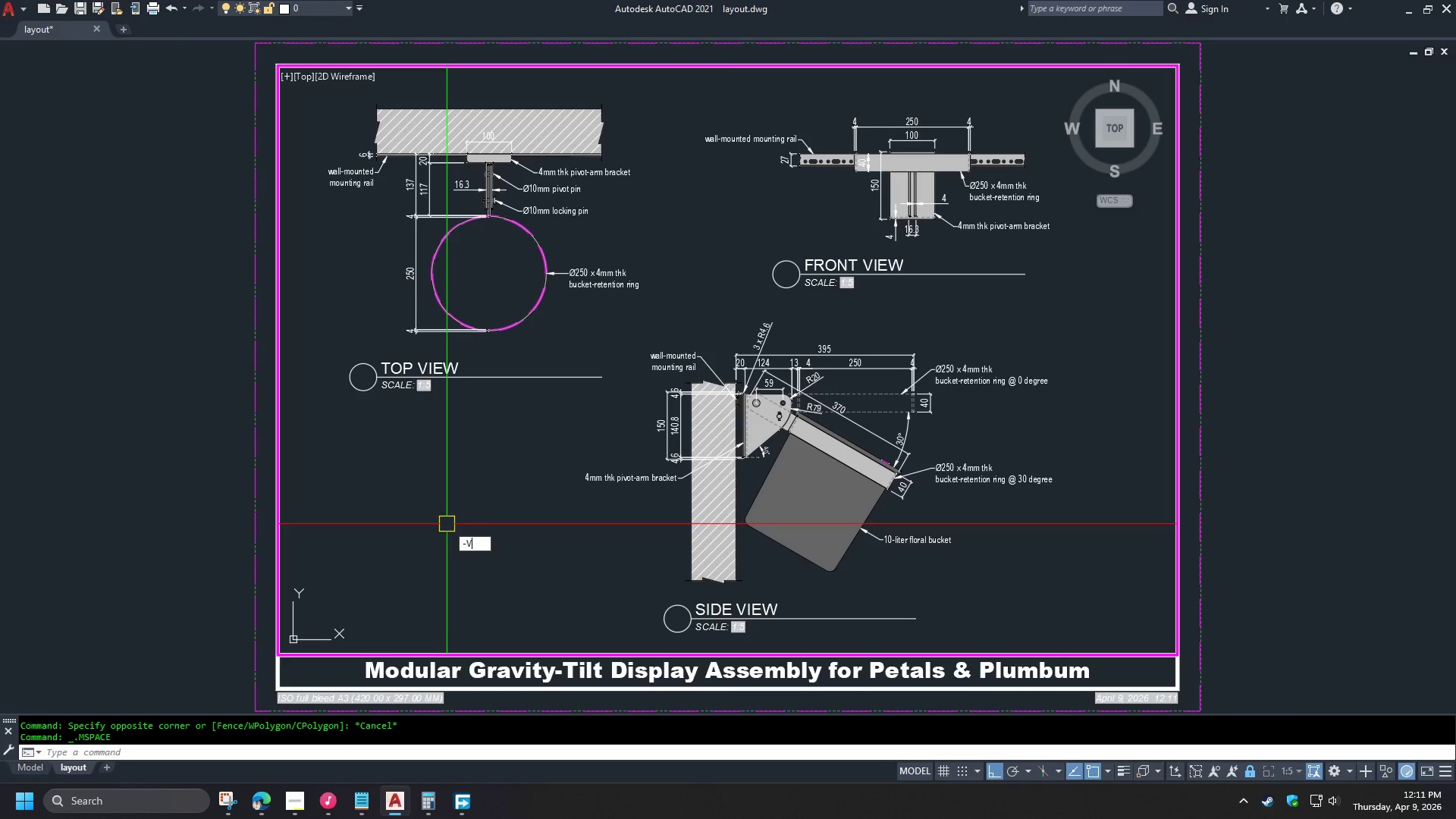 
key(V)
 